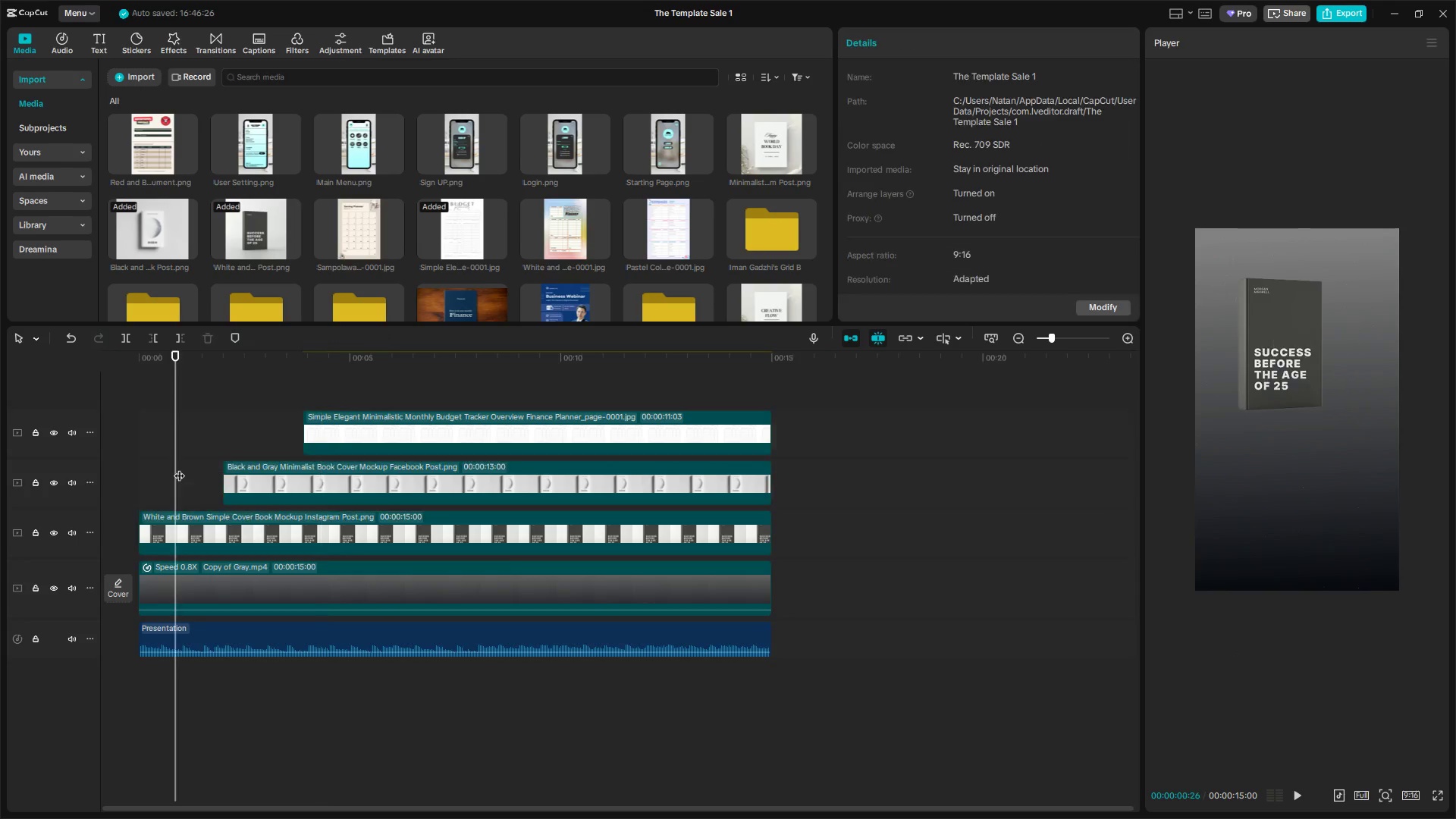 
left_click_drag(start_coordinate=[179, 468], to_coordinate=[130, 475])
 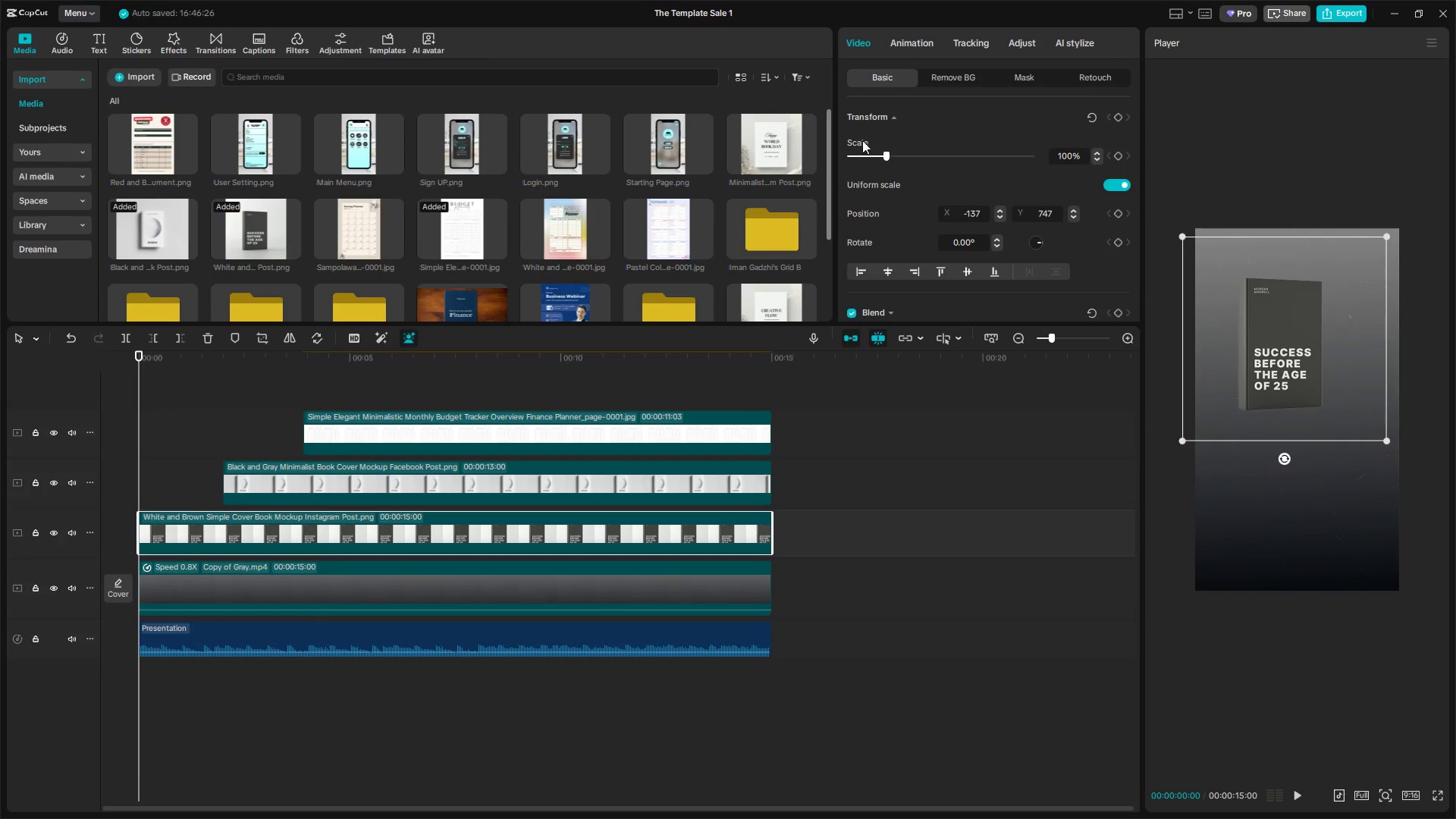 
left_click([916, 42])
 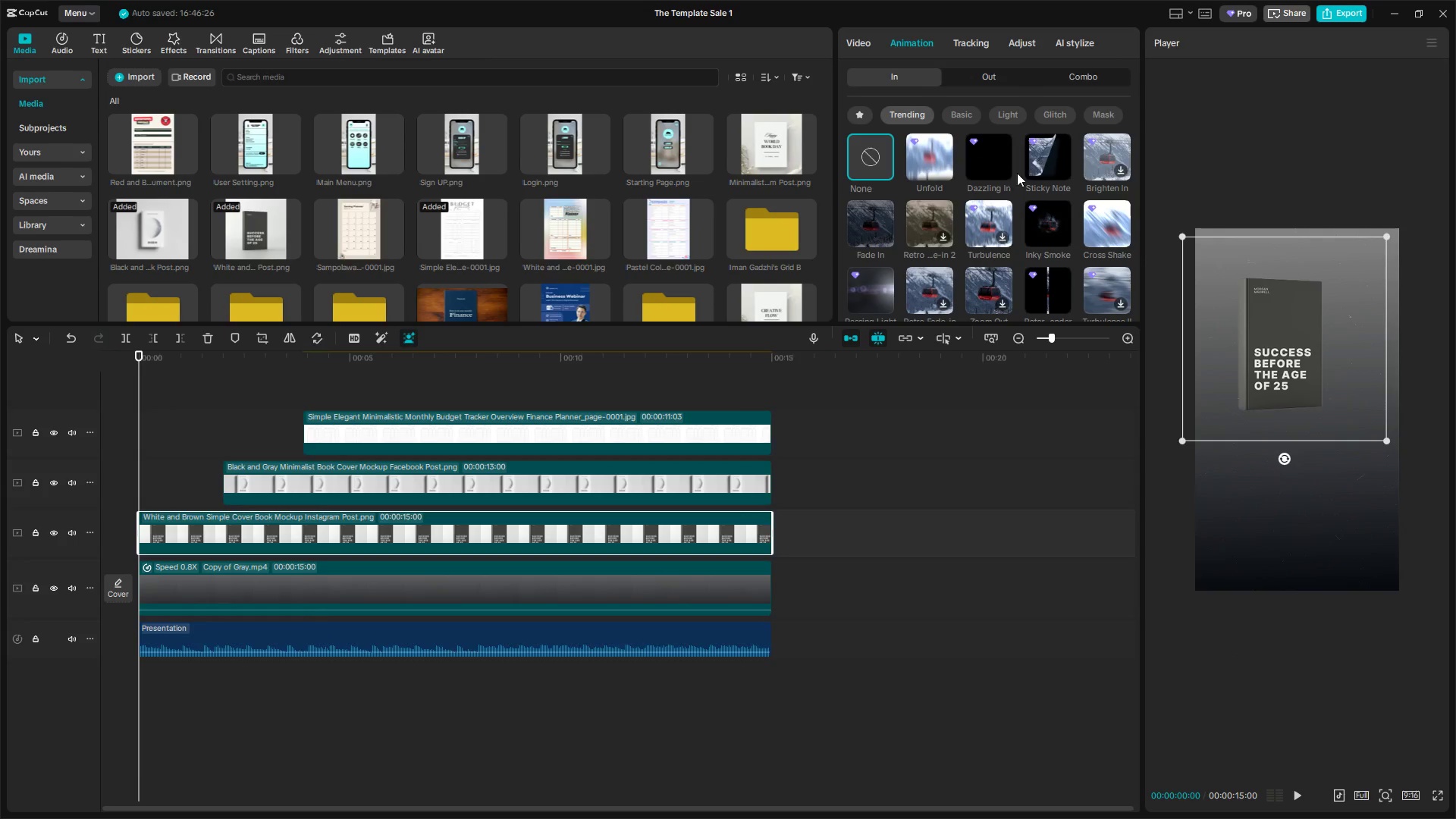 
scroll: coordinate [932, 256], scroll_direction: down, amount: 14.0
 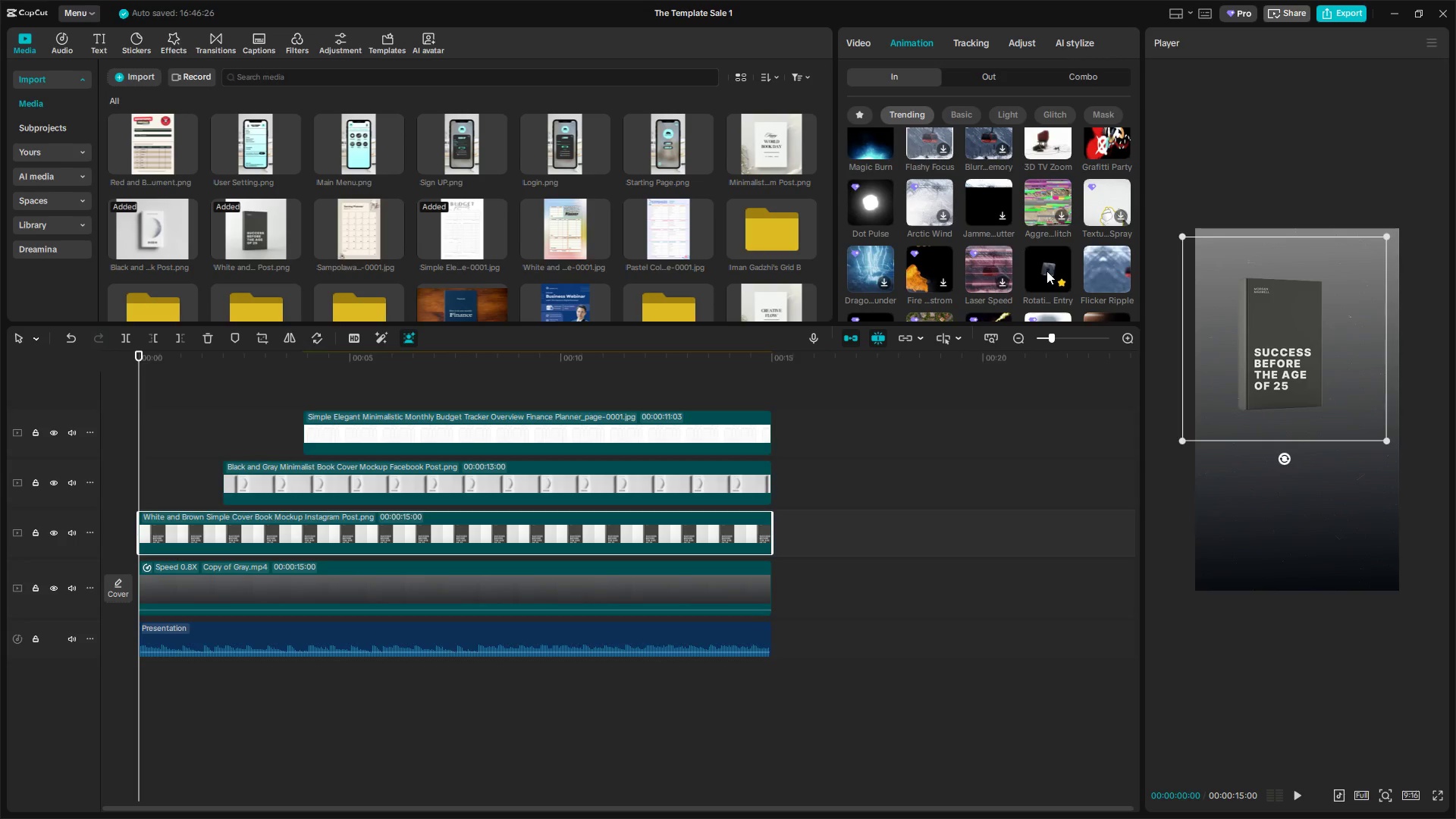 
left_click([1046, 271])
 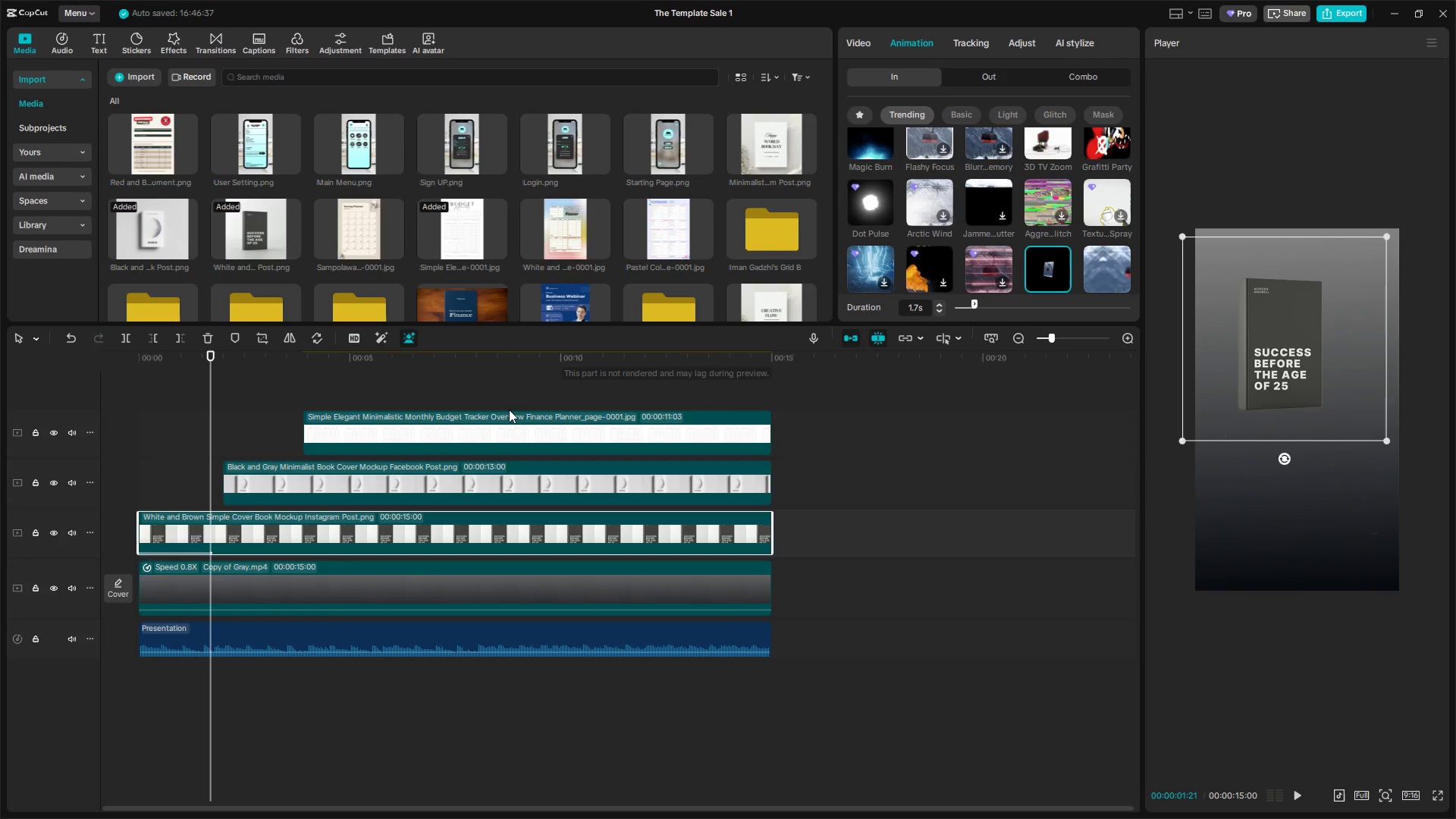 
left_click([1046, 270])
 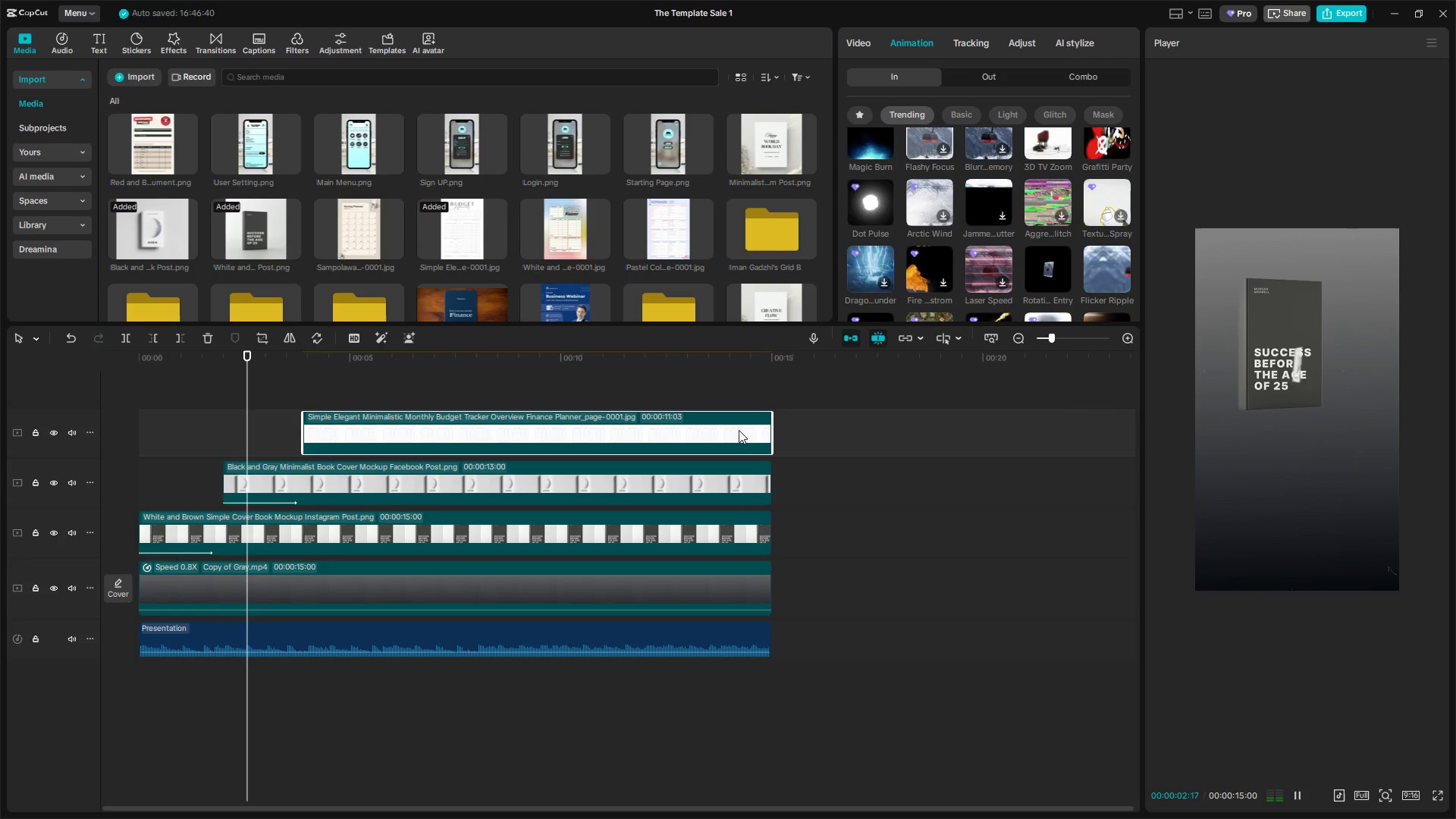 
left_click([1048, 261])
 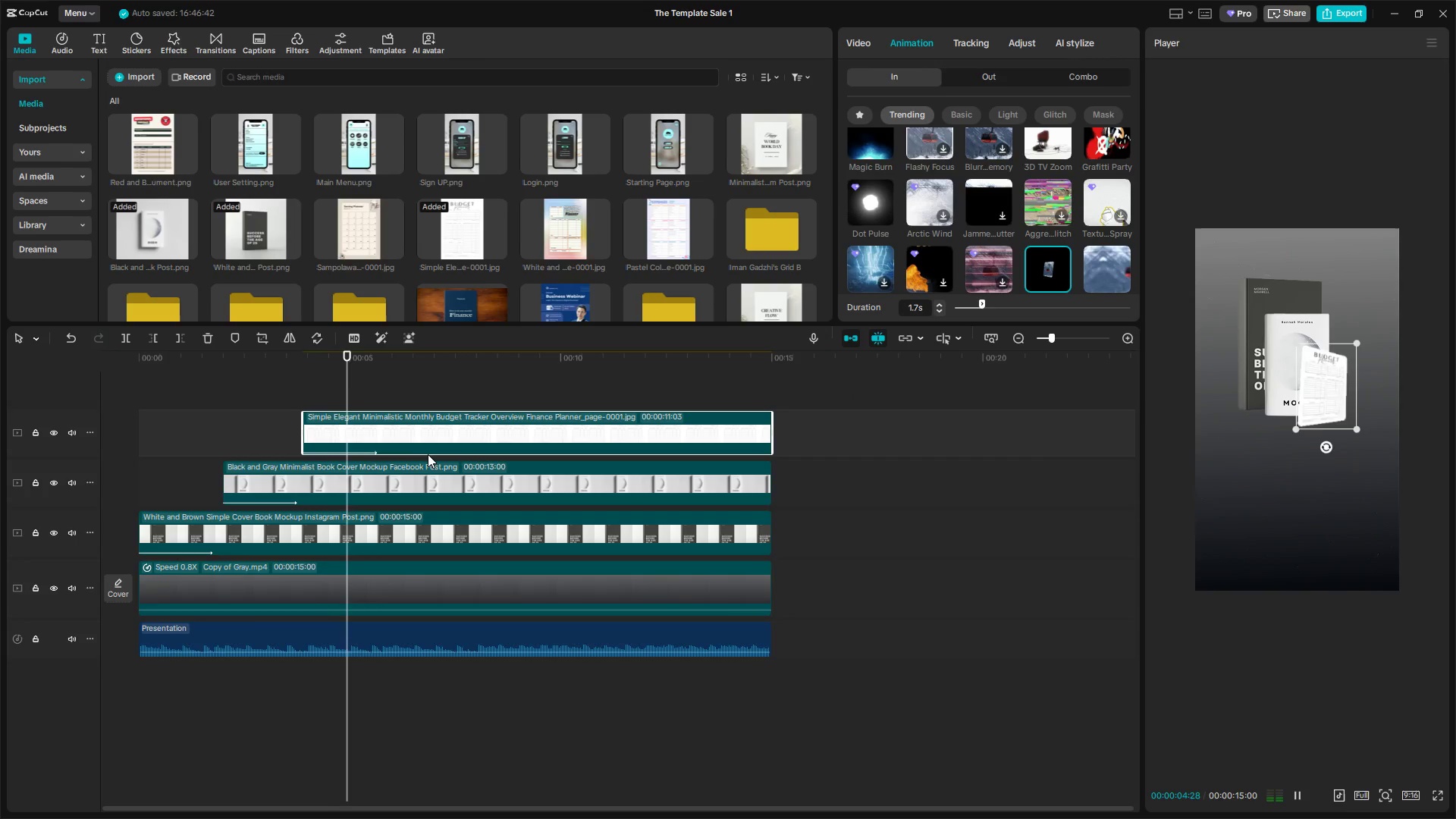 
left_click([232, 425])
 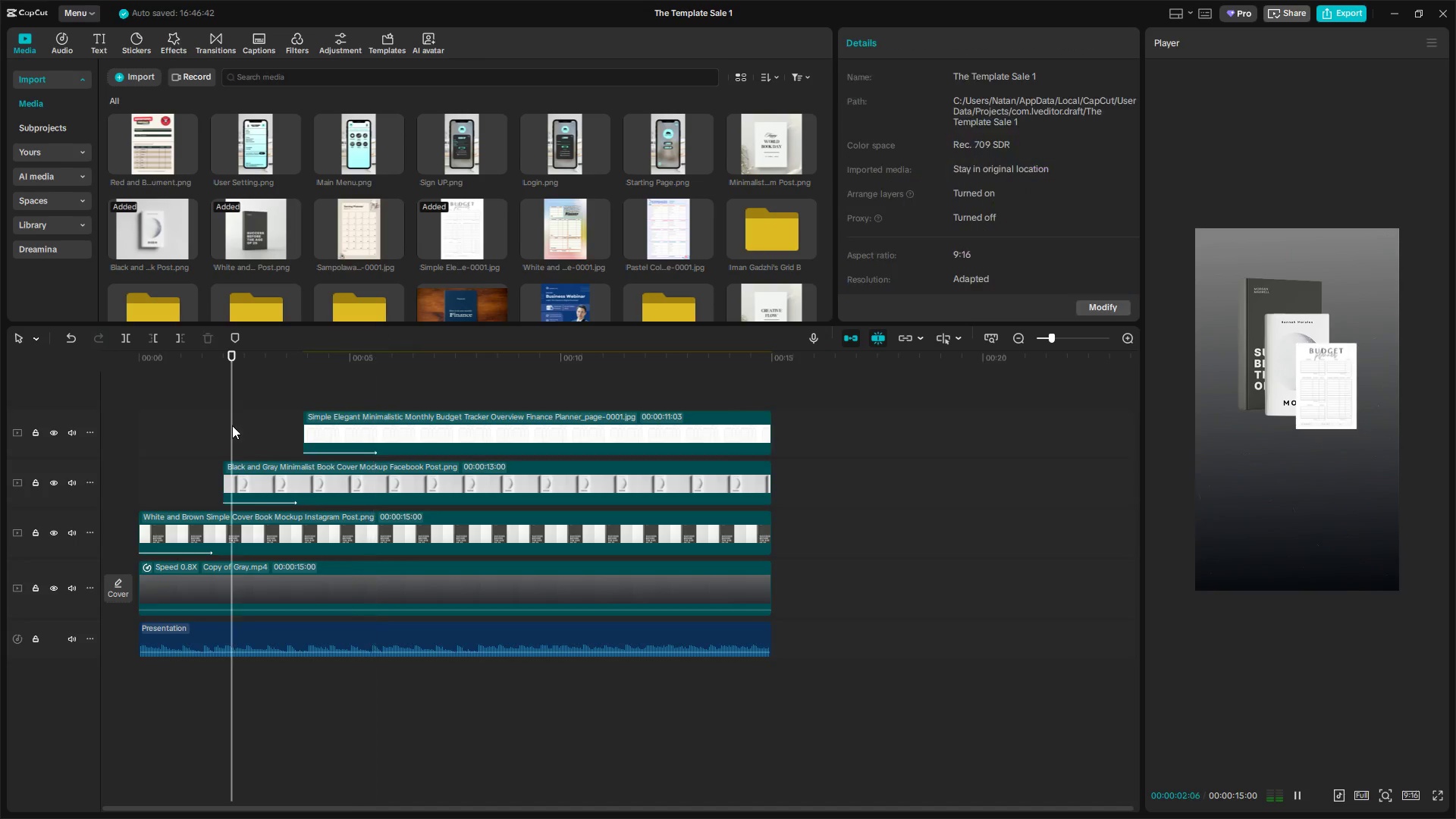 
left_click_drag(start_coordinate=[232, 425], to_coordinate=[28, 428])
 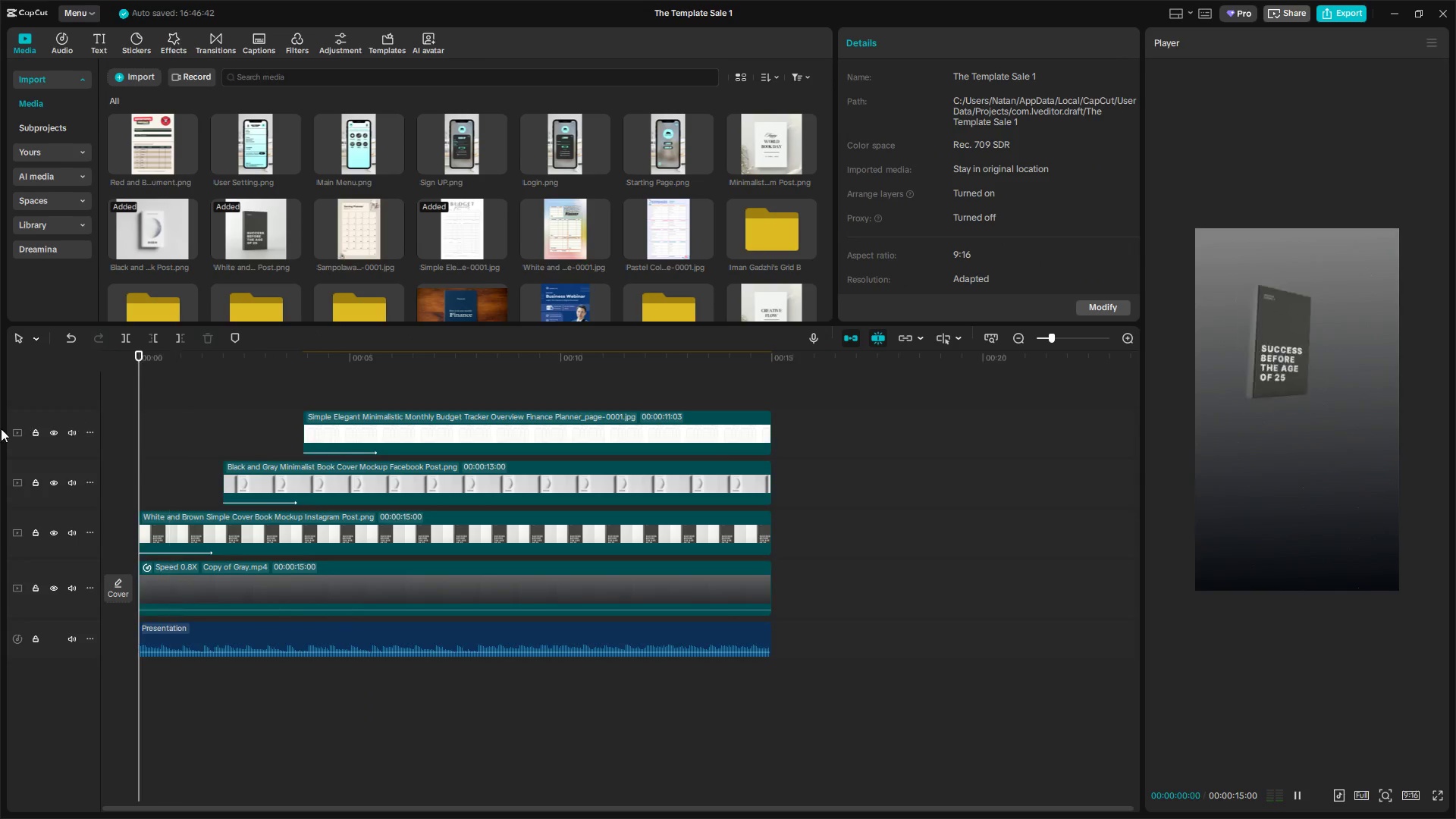 
key(Space)
 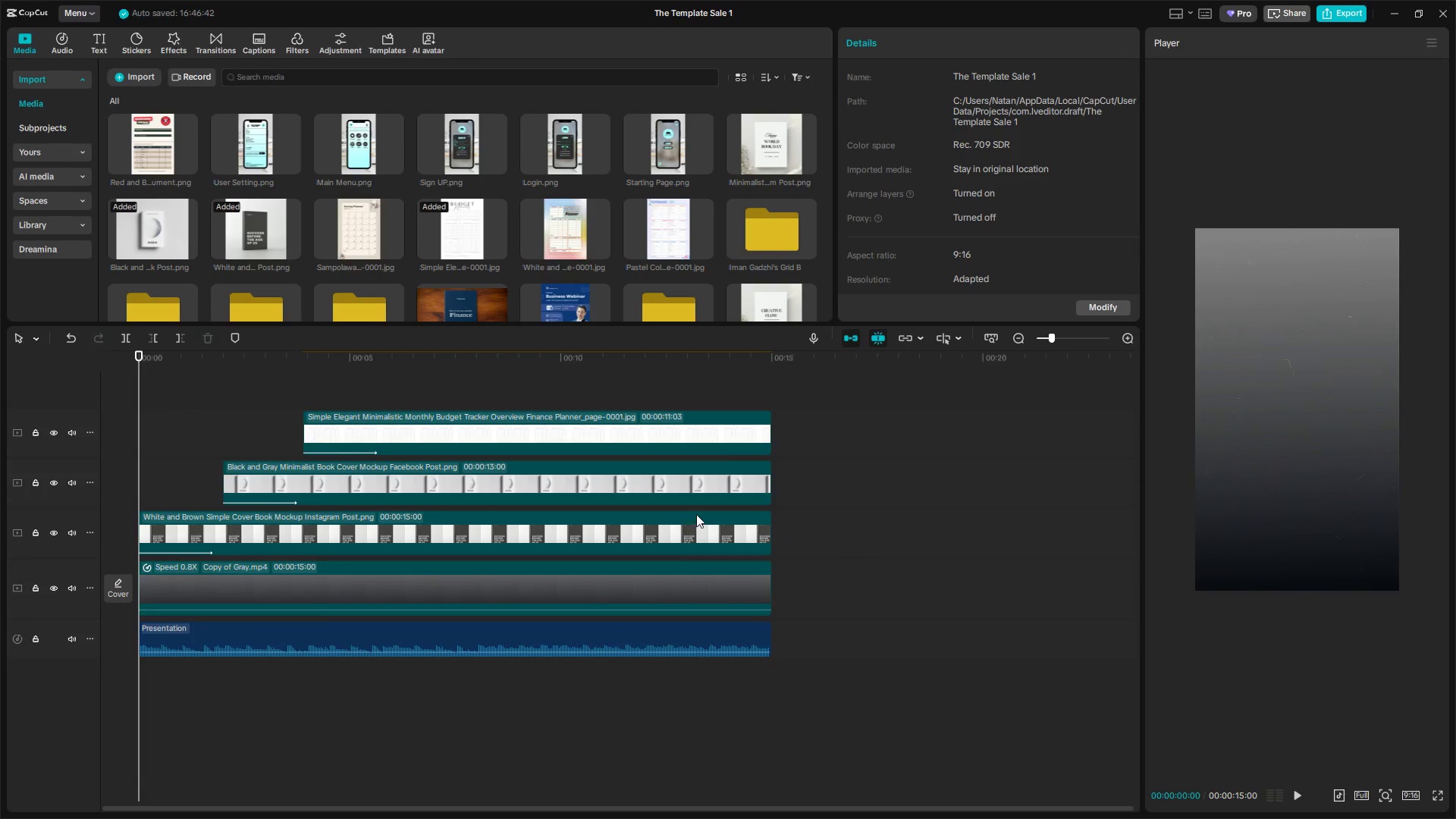 
key(Space)
 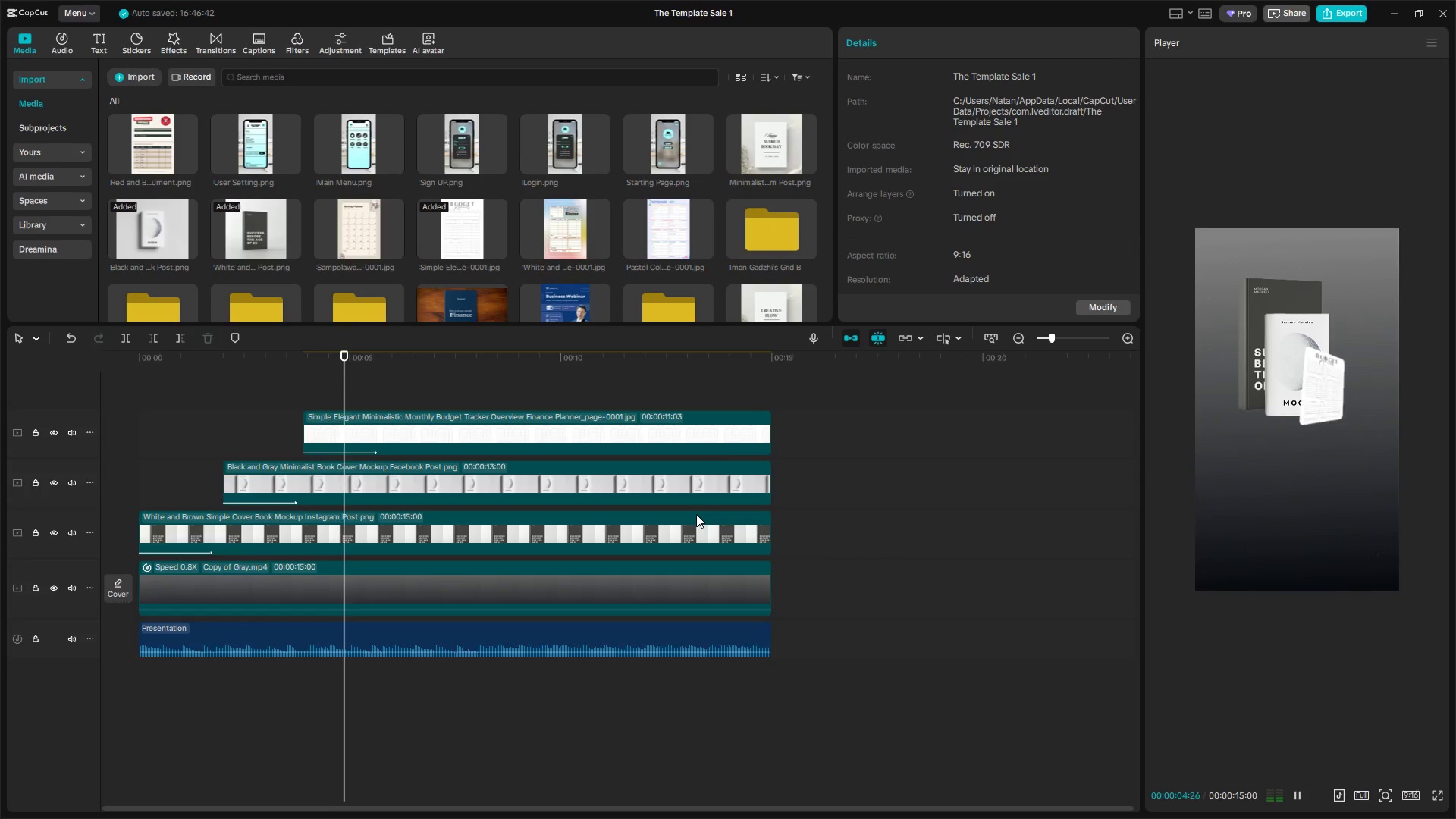 
wait(6.62)
 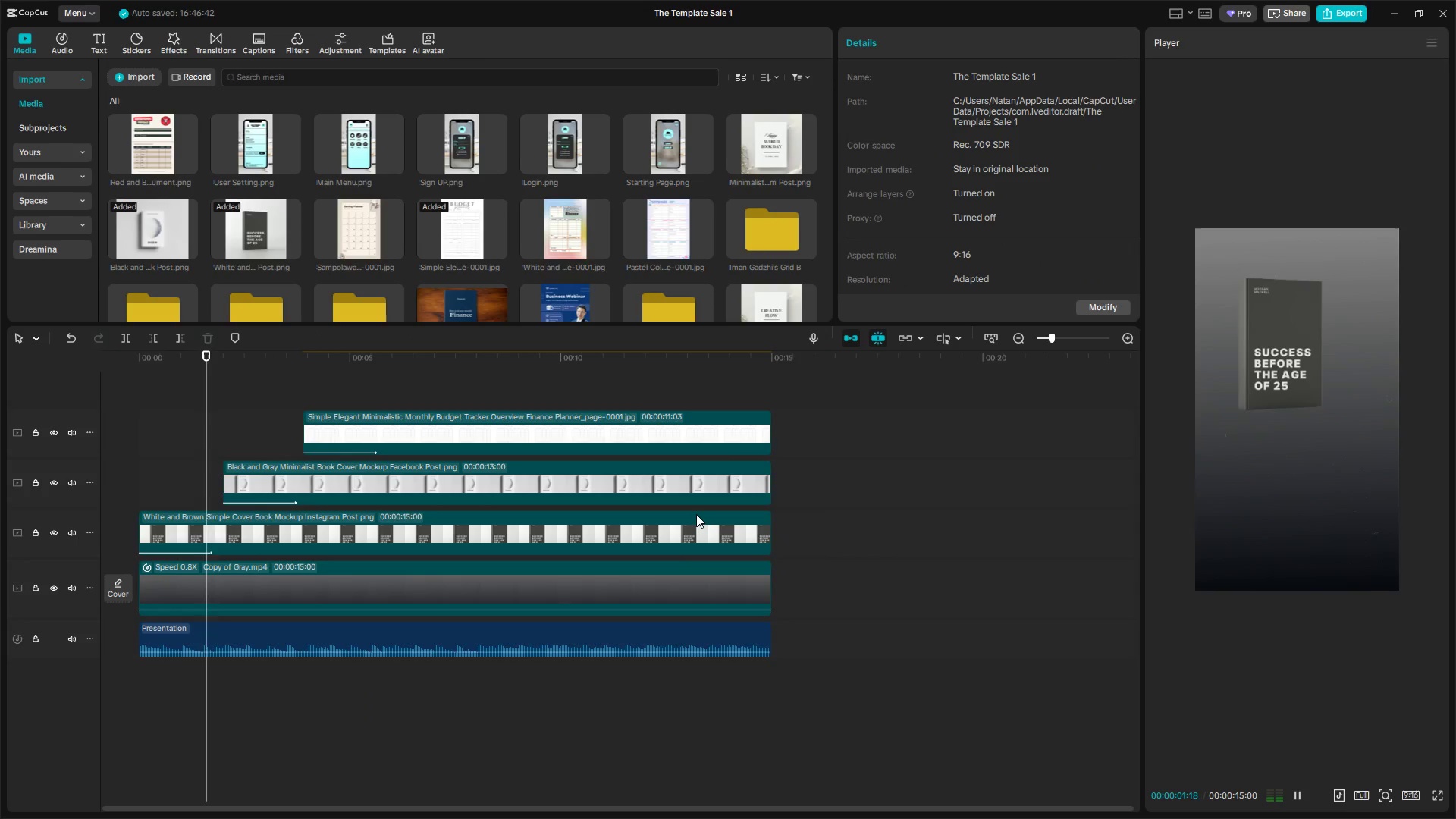 
key(Space)
 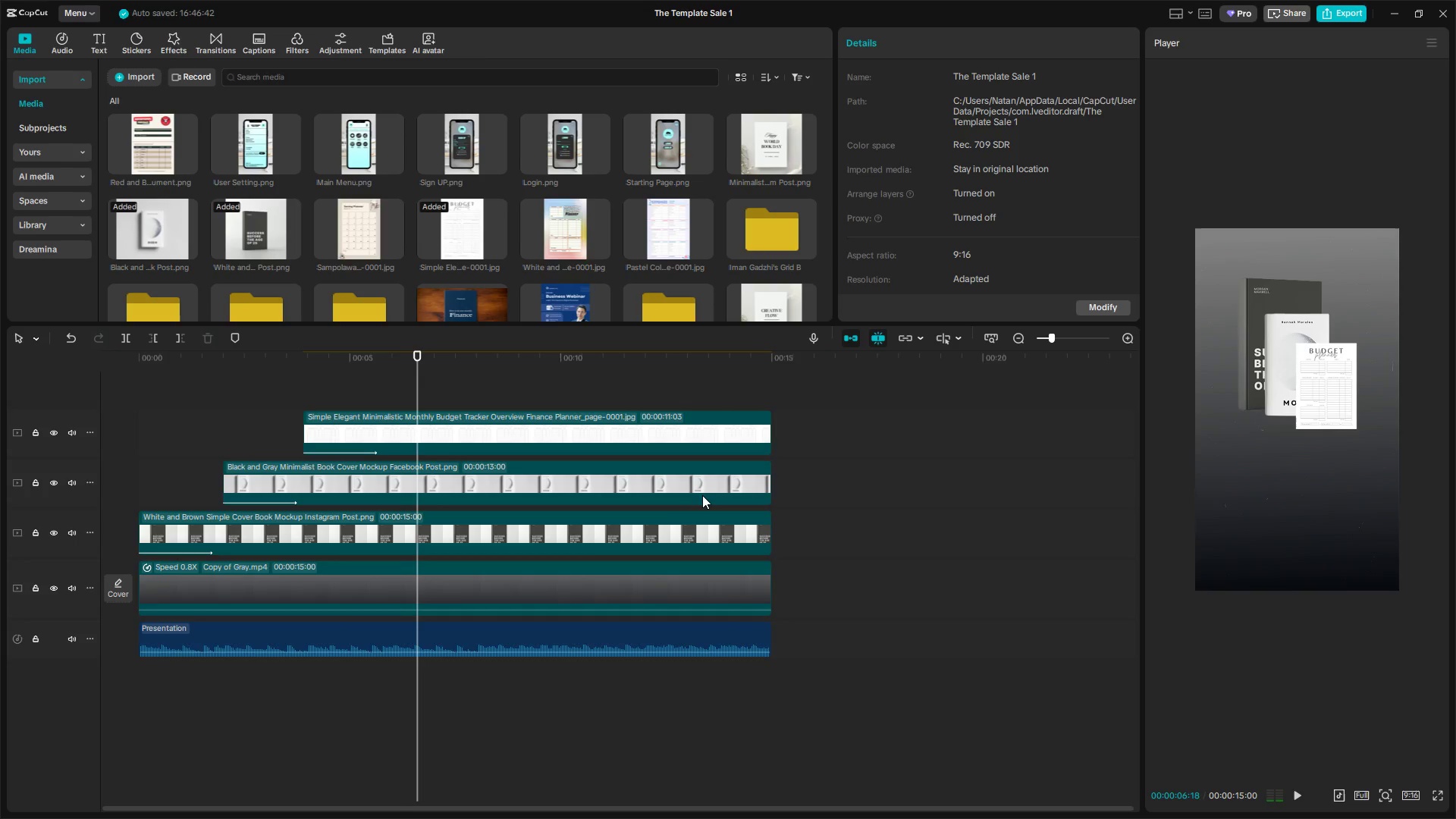 
key(Space)
 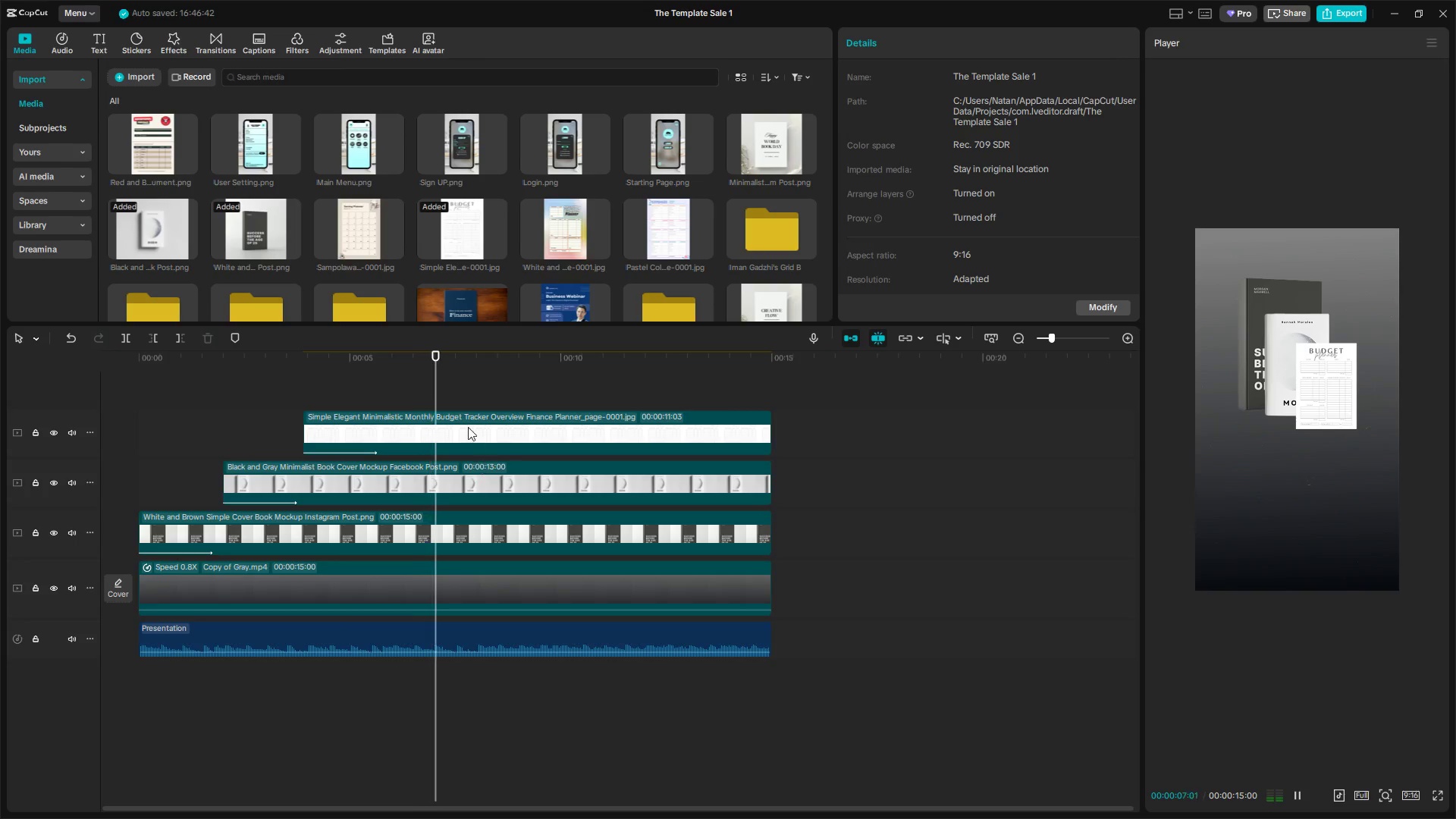 
key(Space)
 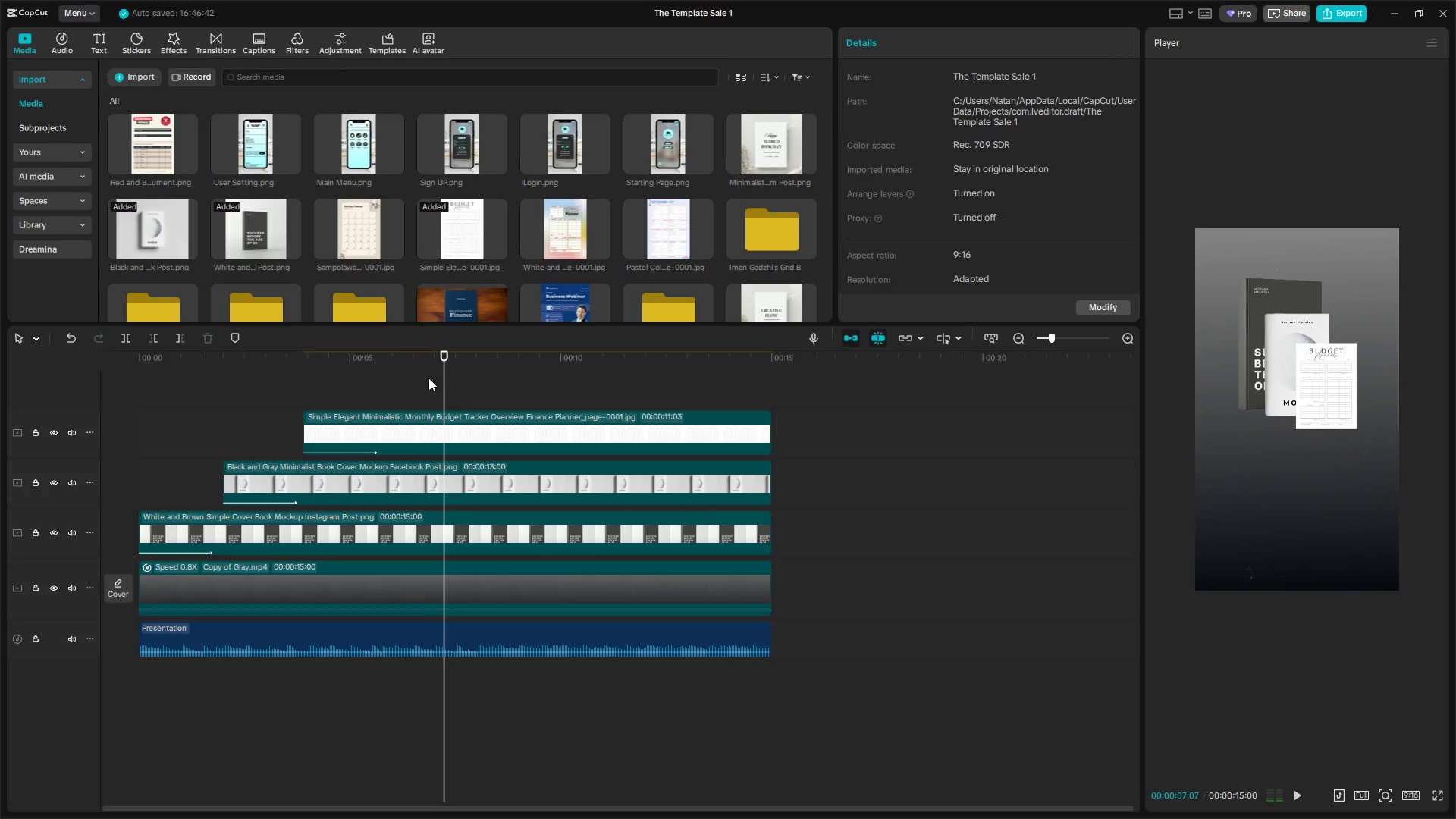 
left_click([419, 386])
 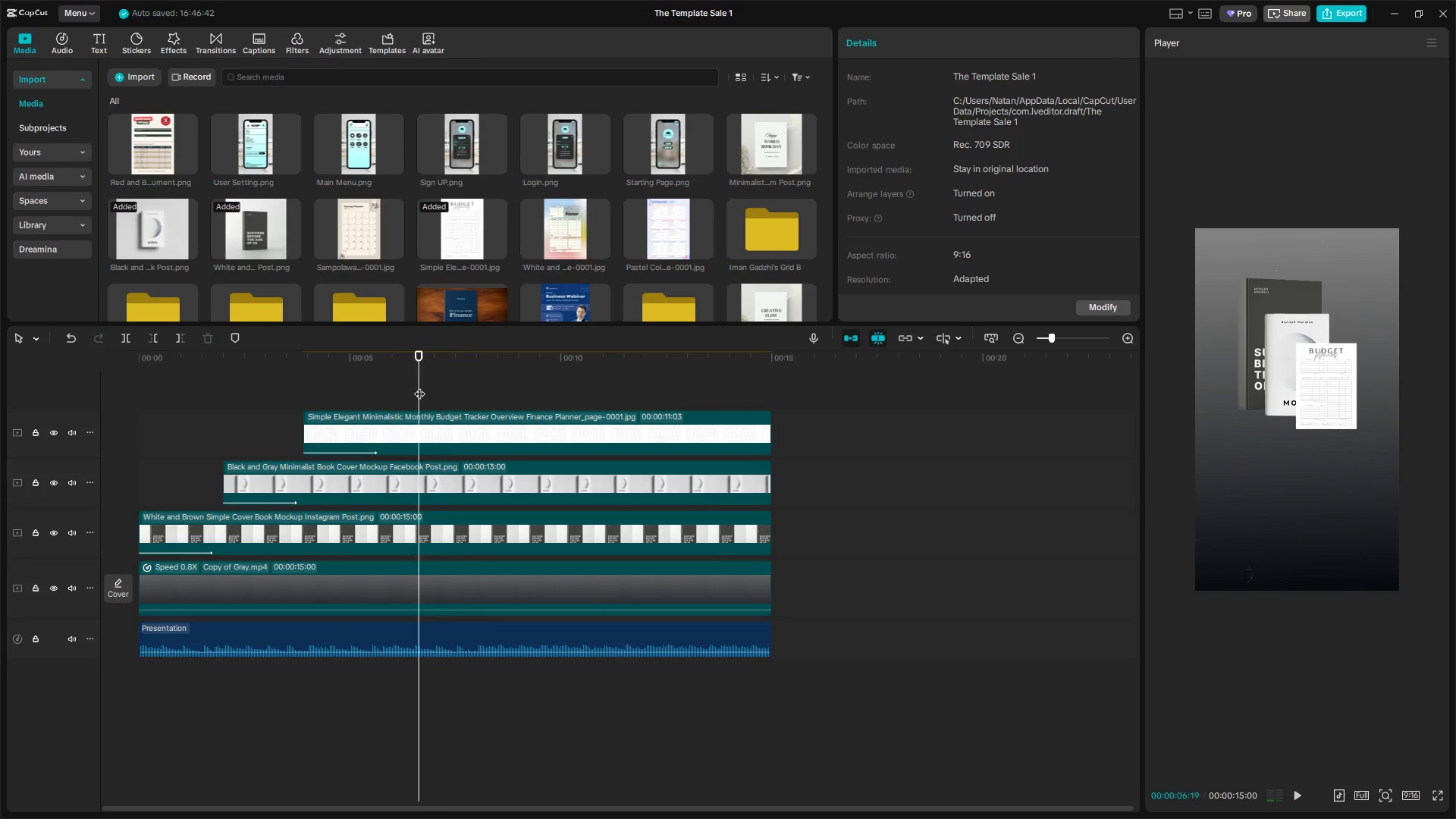 
left_click_drag(start_coordinate=[419, 387], to_coordinate=[410, 389])
 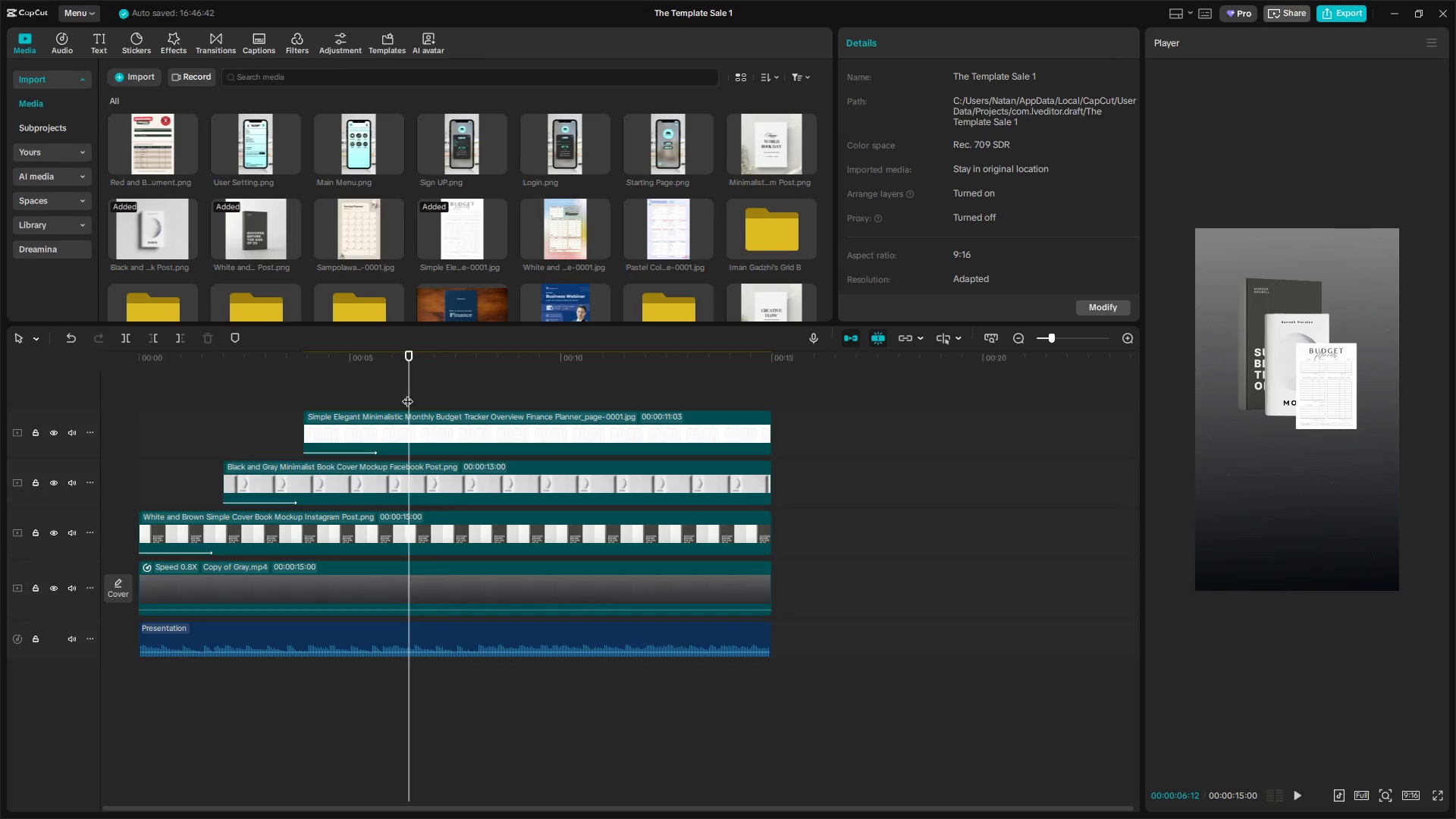 
key(Space)
 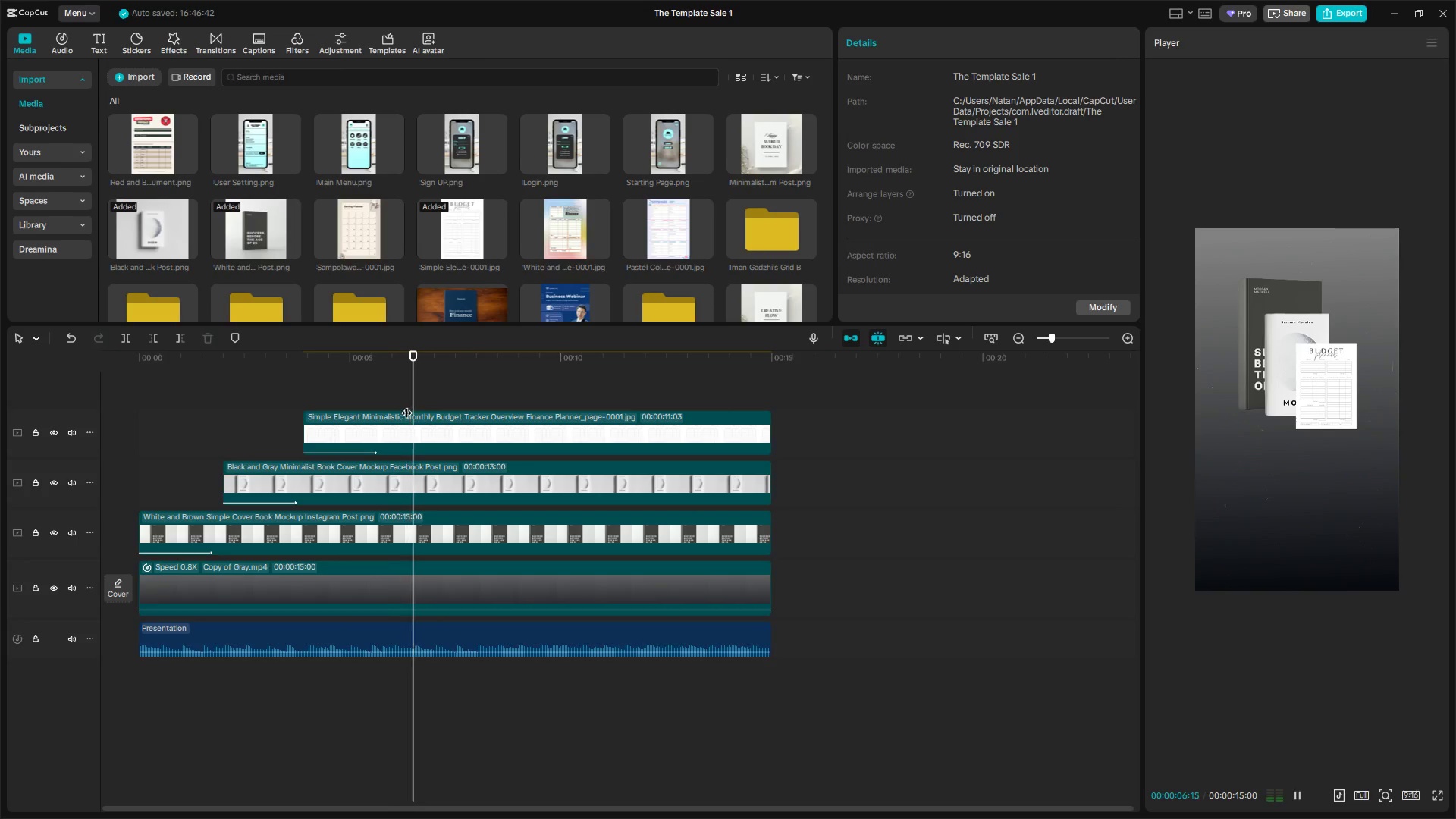 
key(Space)
 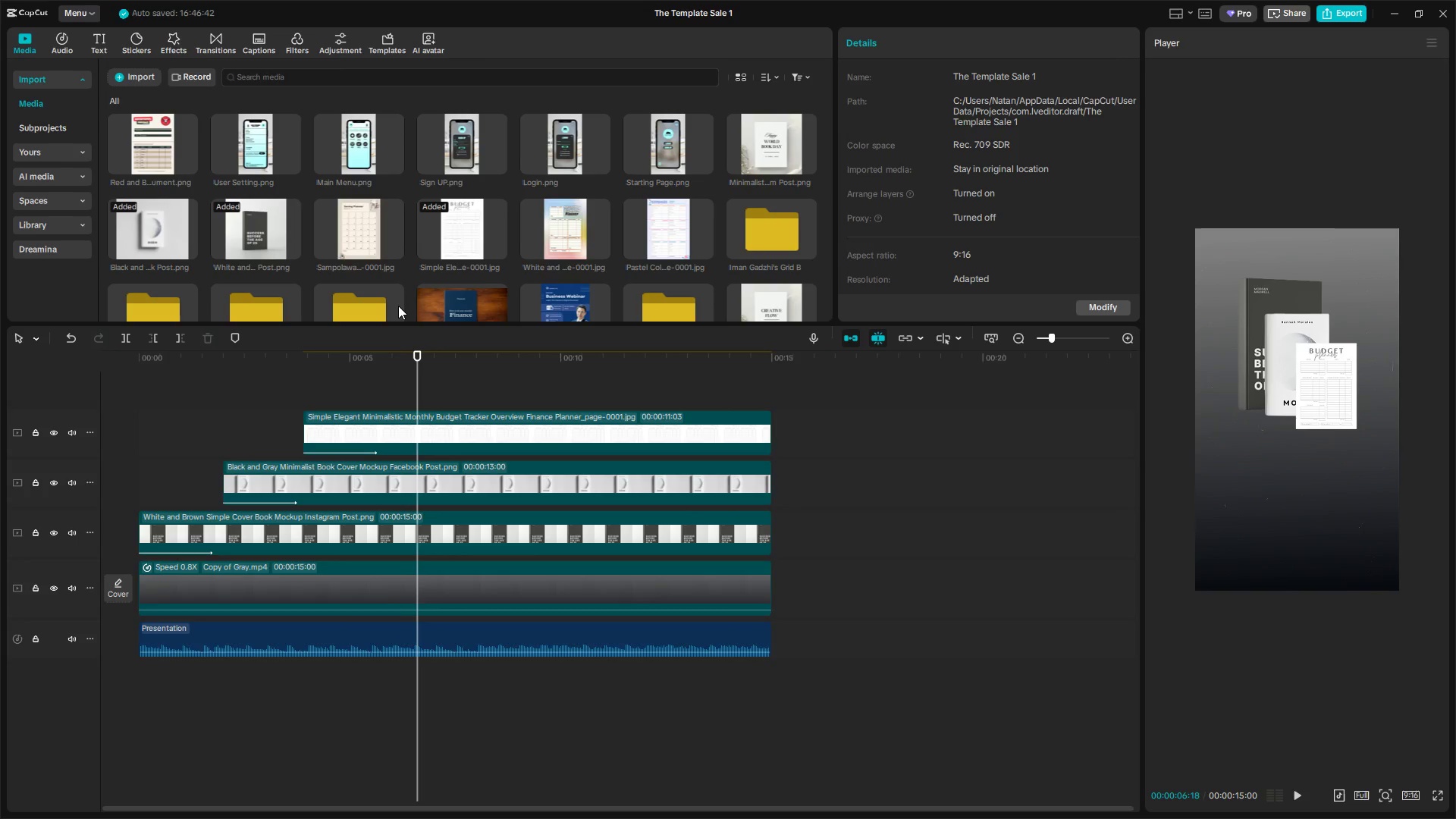 
key(Space)
 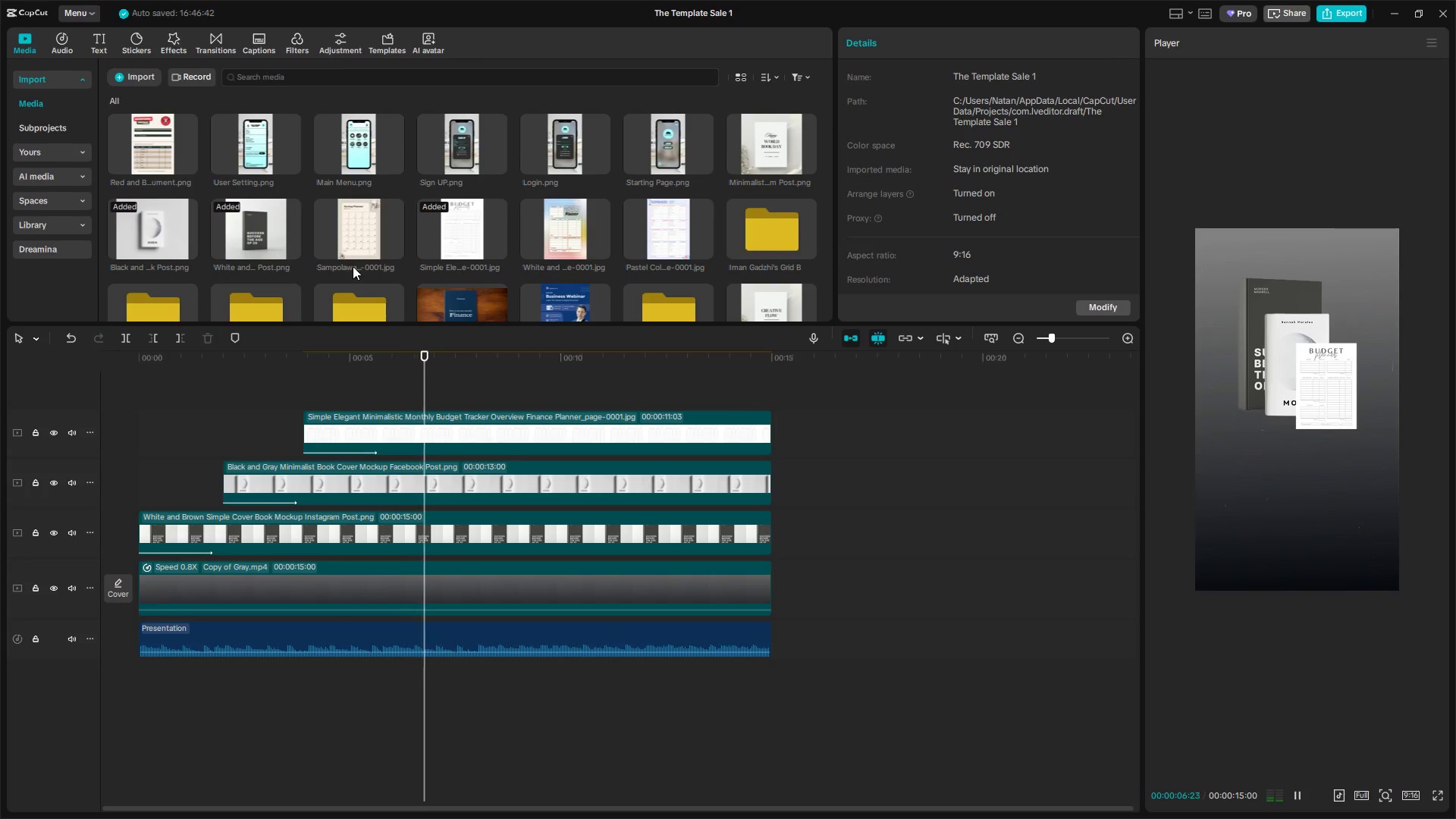 
key(Space)
 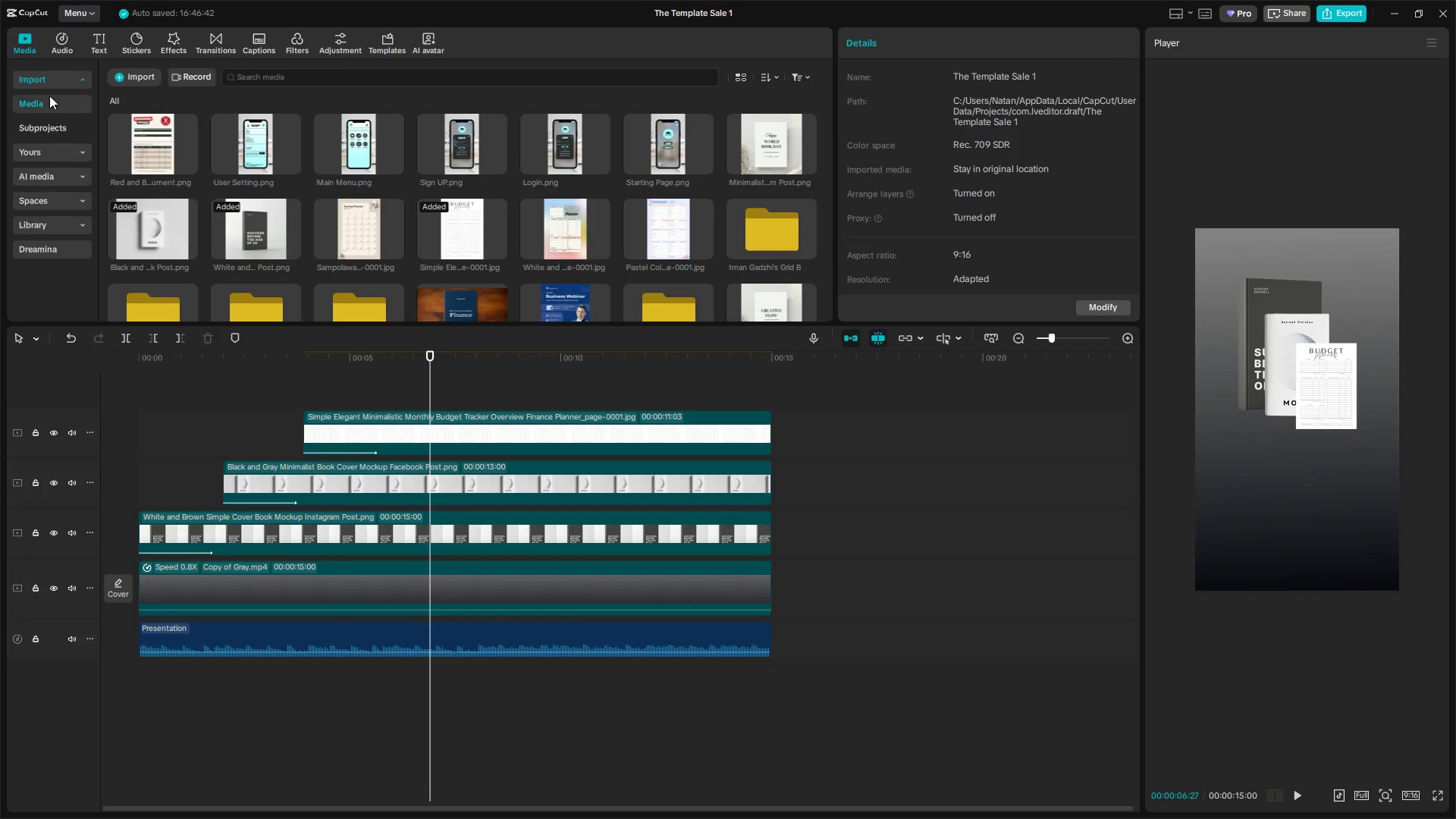 
scroll: coordinate [184, 198], scroll_direction: up, amount: 8.0
 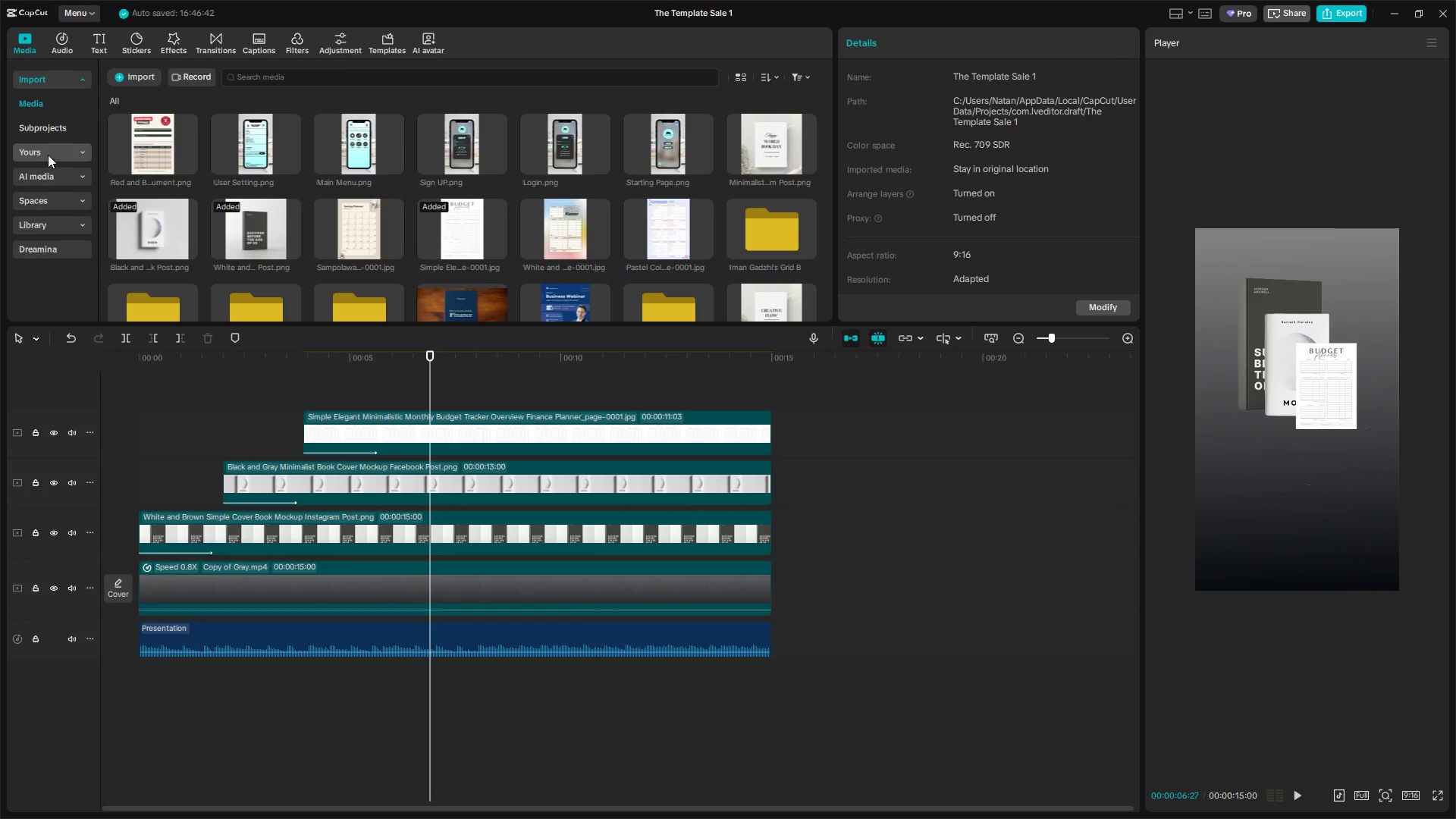 
left_click([97, 46])
 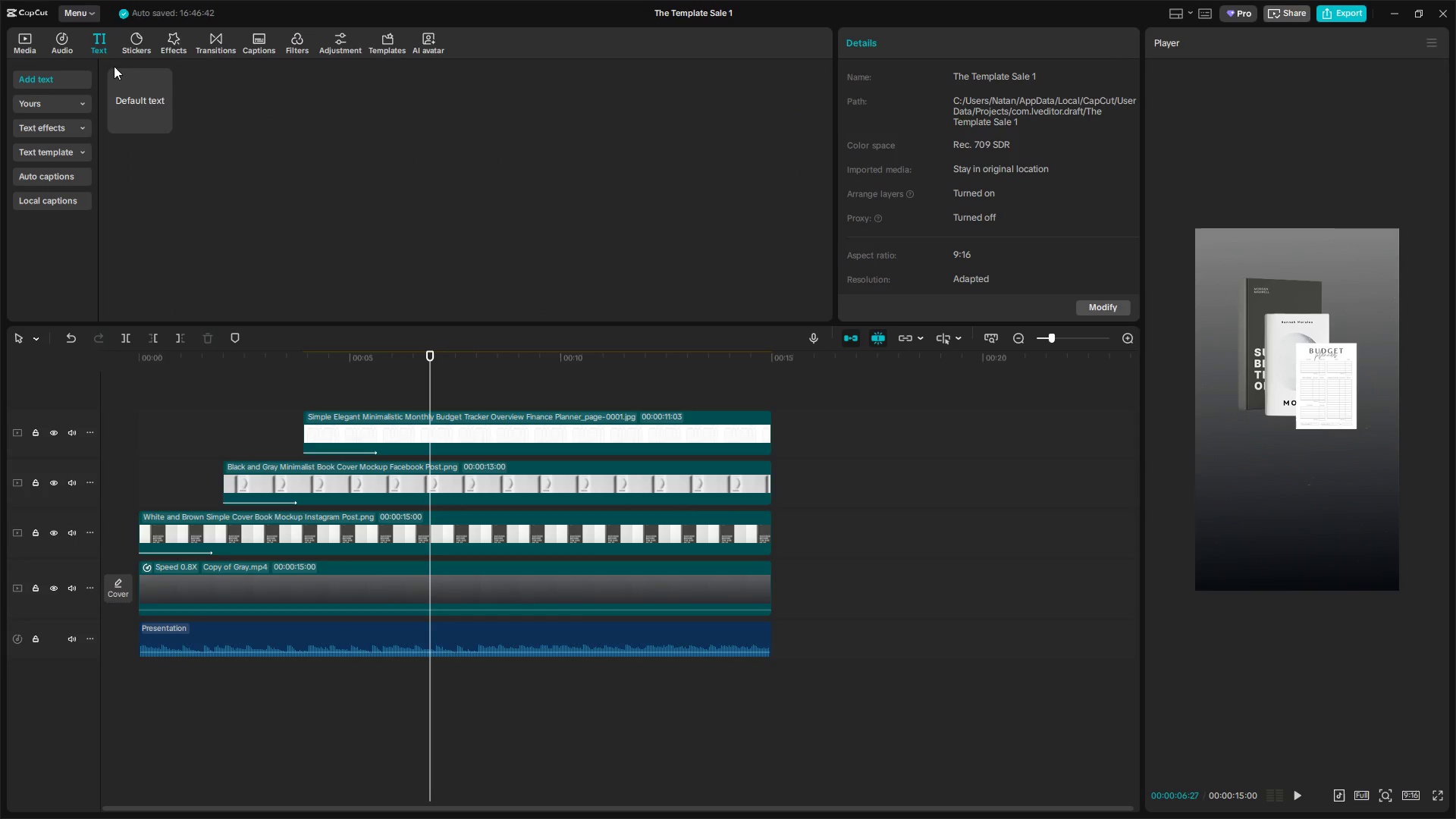 
left_click_drag(start_coordinate=[105, 50], to_coordinate=[234, 199])
 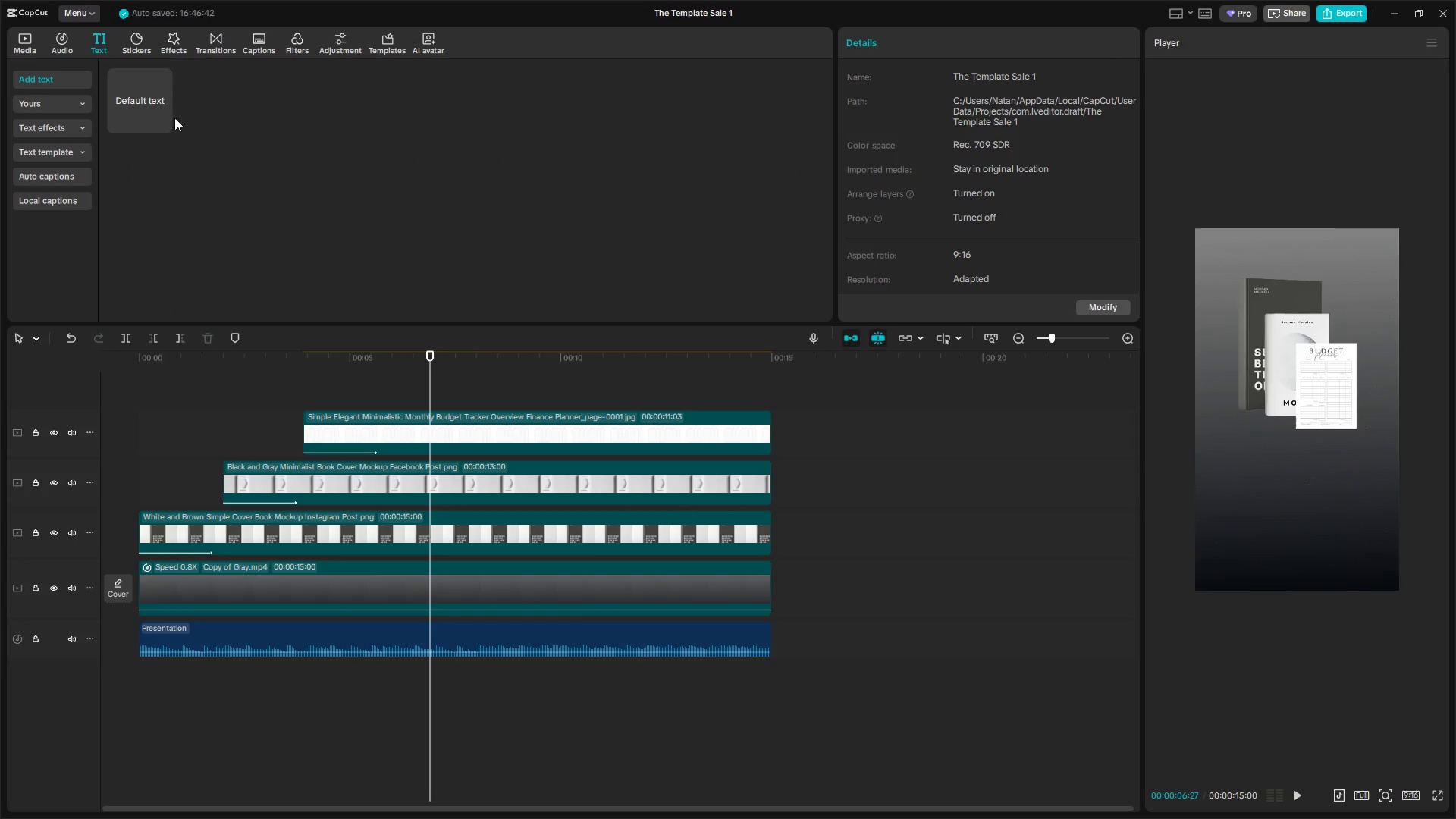 
left_click_drag(start_coordinate=[143, 94], to_coordinate=[429, 396])
 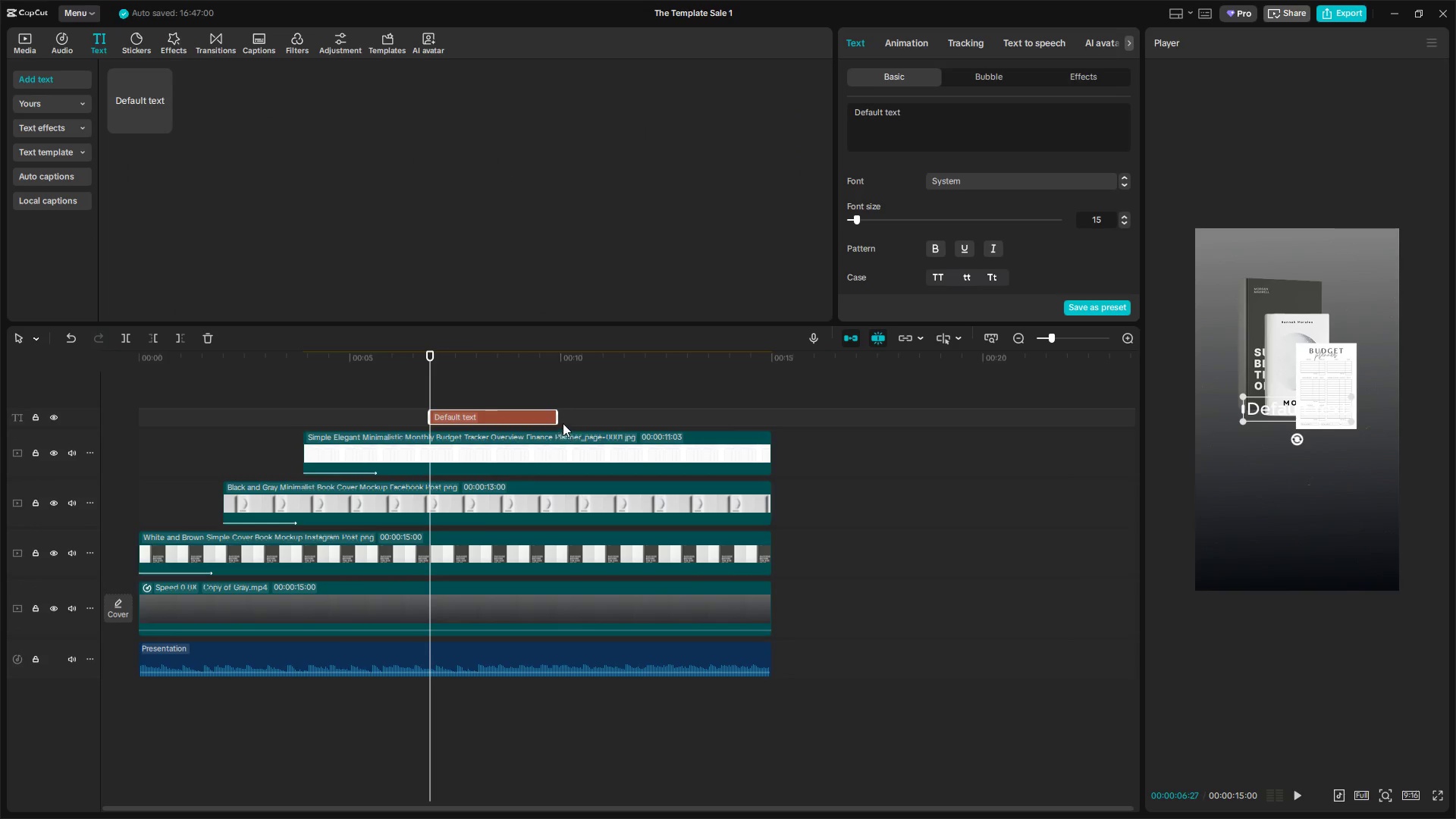 
left_click_drag(start_coordinate=[557, 419], to_coordinate=[774, 440])
 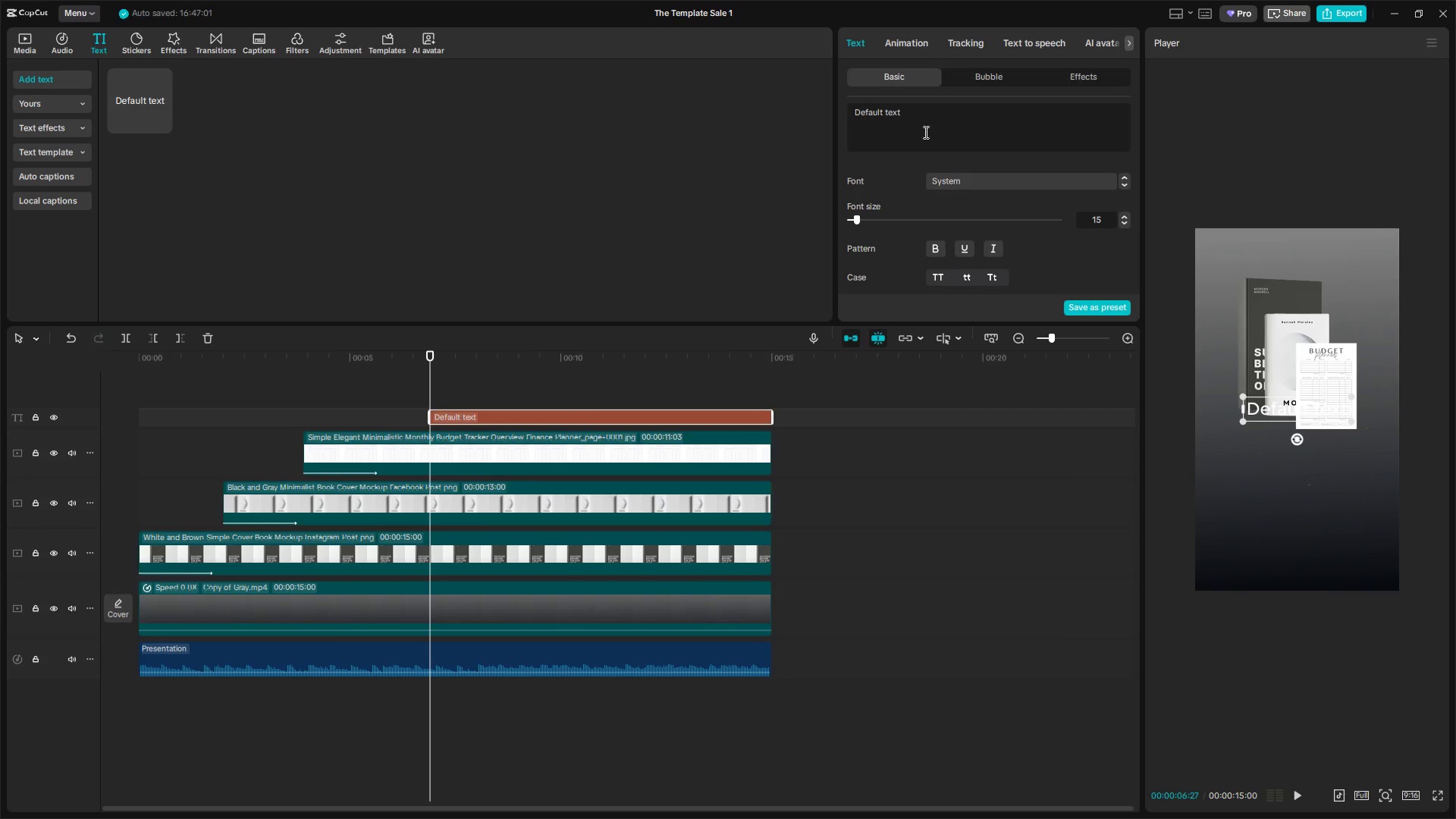 
left_click_drag(start_coordinate=[940, 114], to_coordinate=[792, 111])
 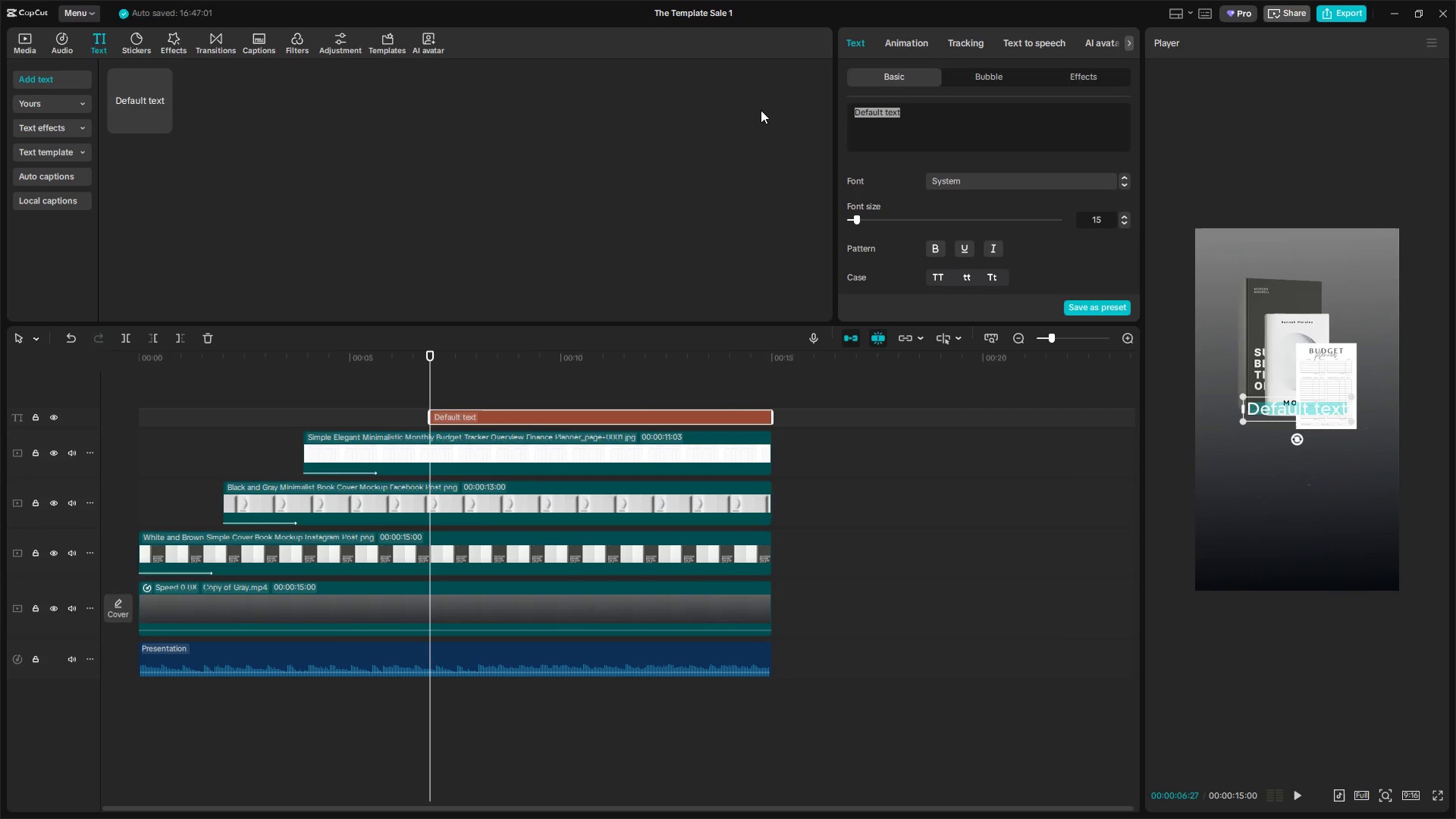 
type(3 in)
key(Backspace)
key(Backspace)
type(in 1 Bundle)
 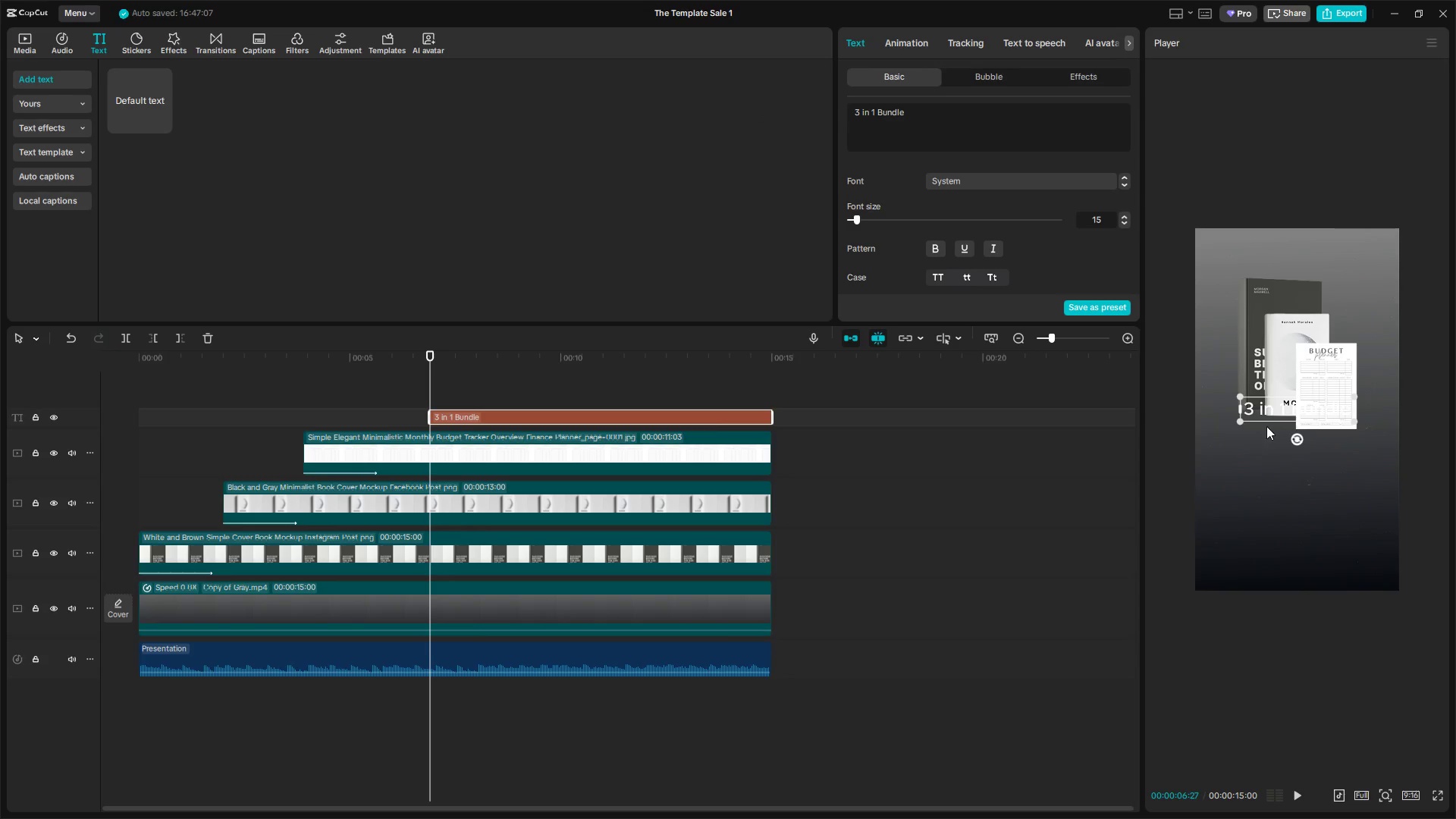 
left_click_drag(start_coordinate=[1315, 412], to_coordinate=[1321, 450])
 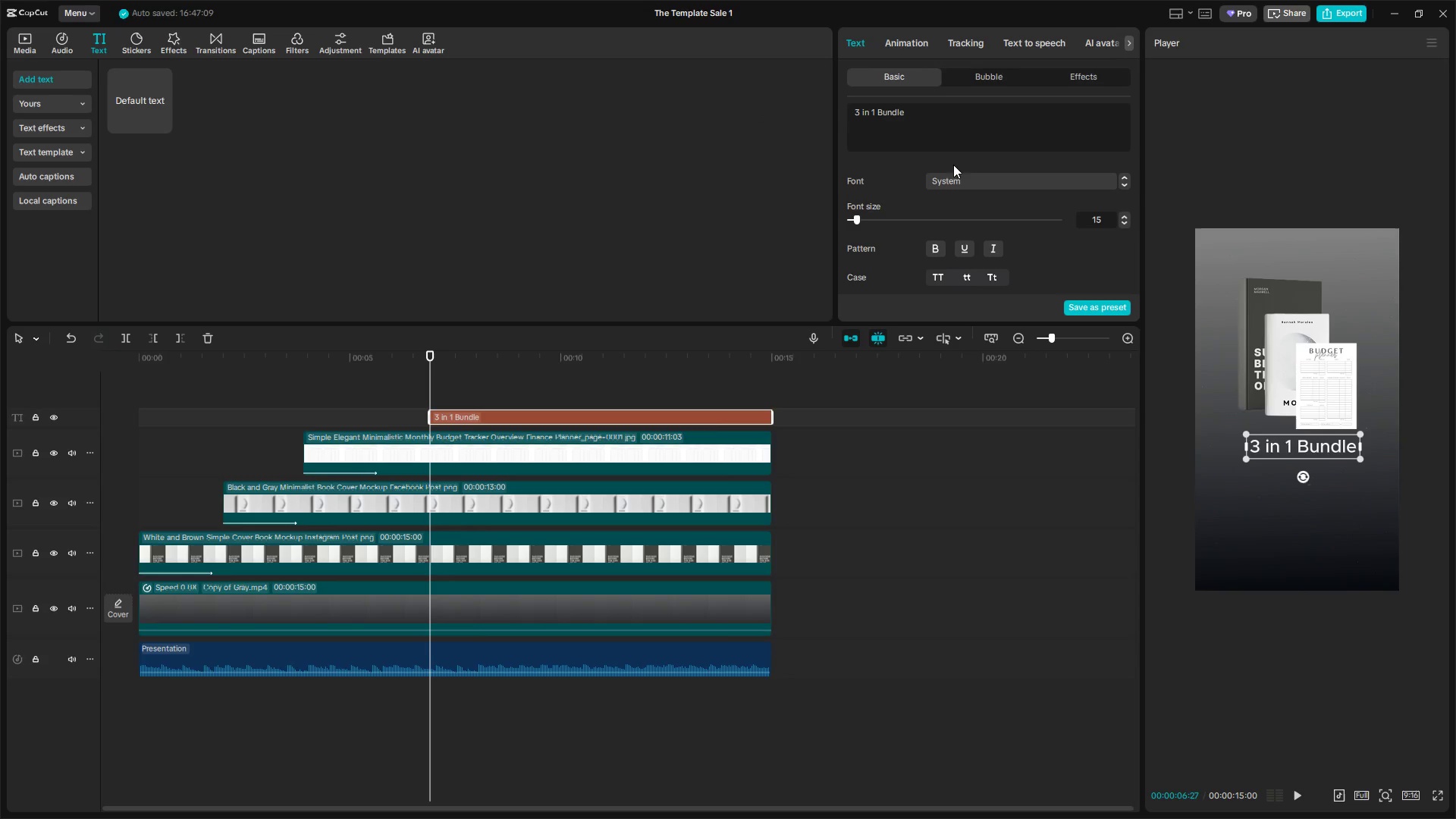 
left_click([962, 177])
 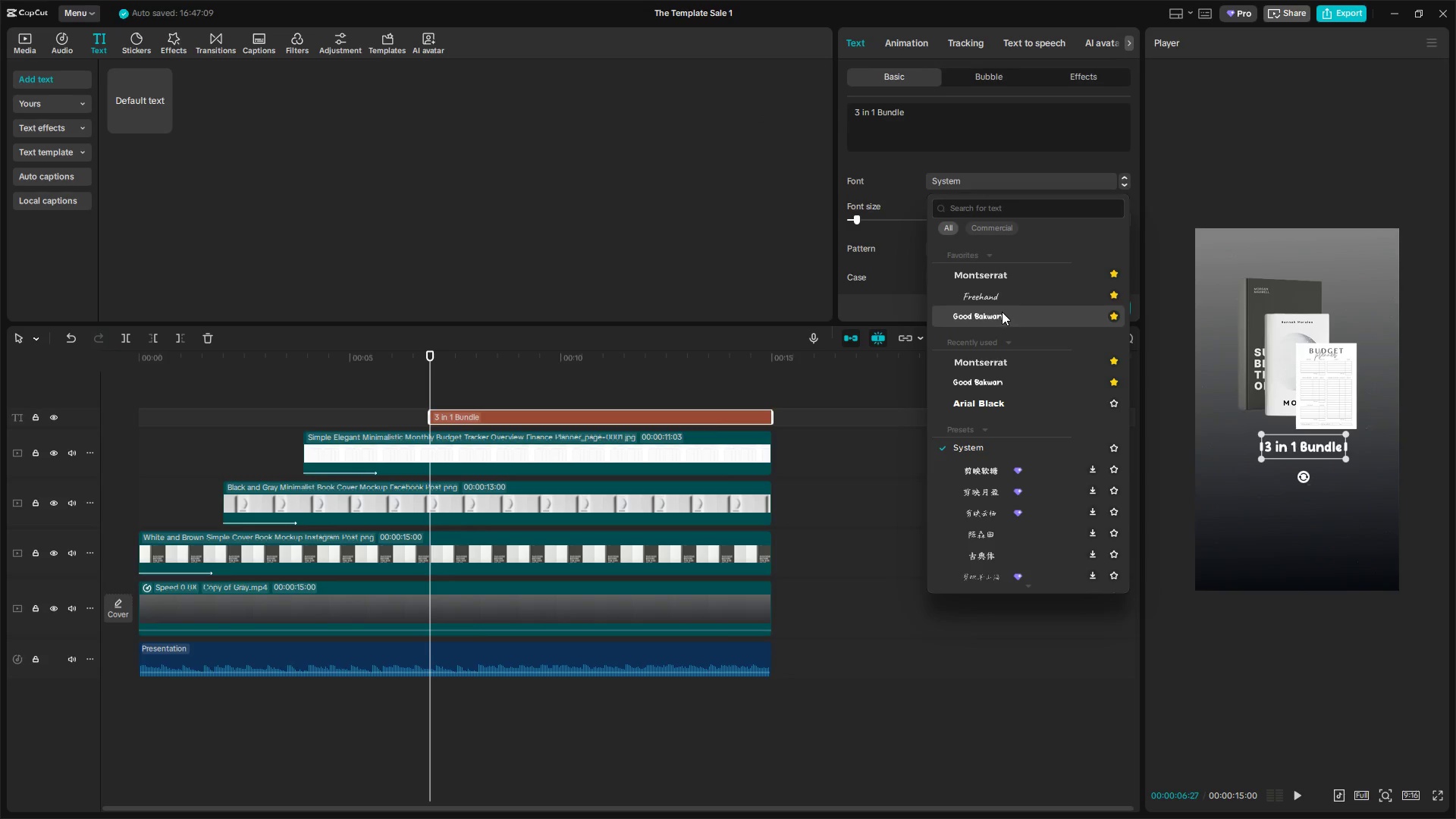 
left_click([1012, 362])
 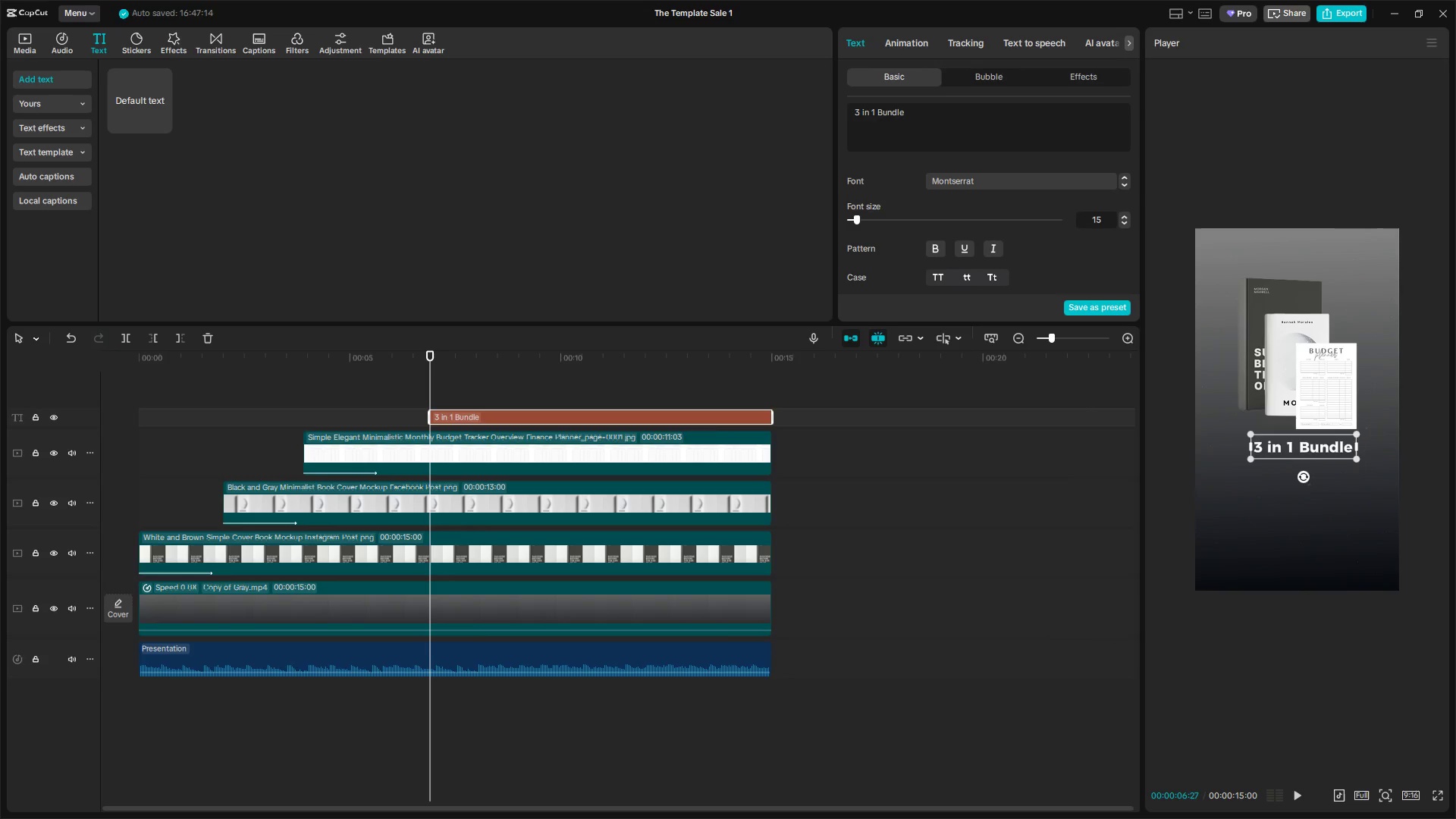 
left_click_drag(start_coordinate=[1252, 435], to_coordinate=[1238, 431])
 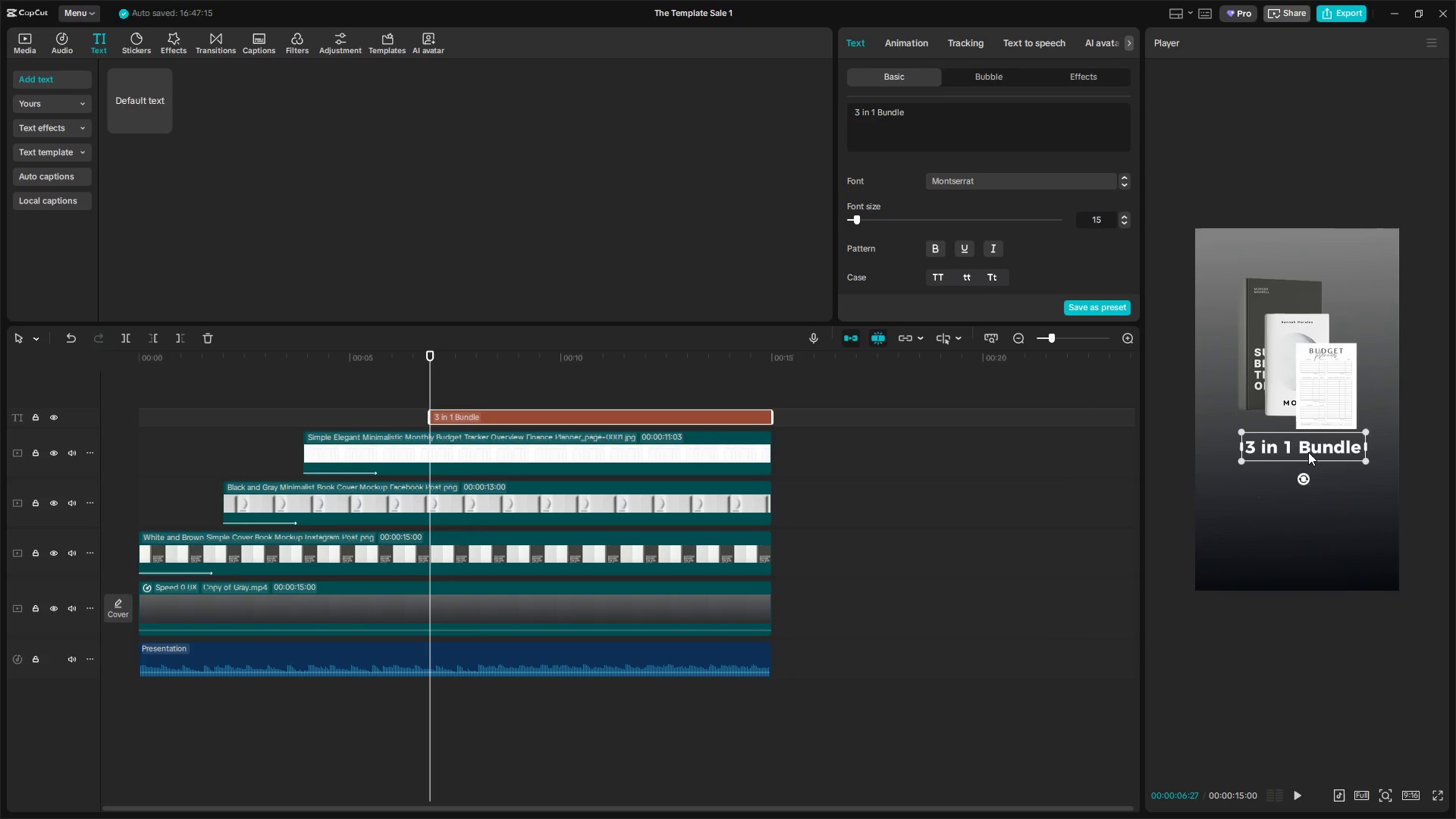 
left_click_drag(start_coordinate=[1307, 450], to_coordinate=[1306, 458])
 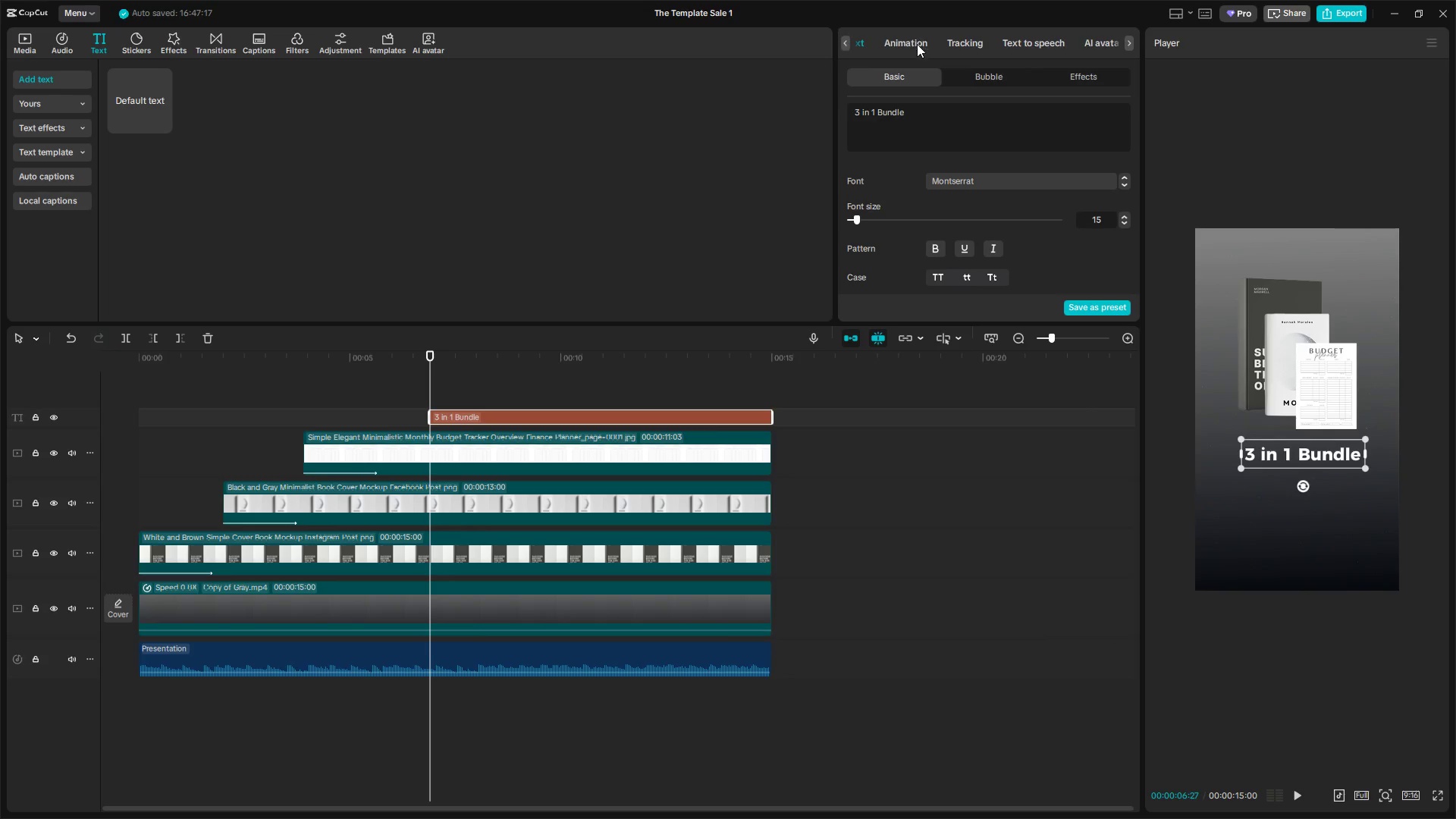 
left_click([893, 53])
 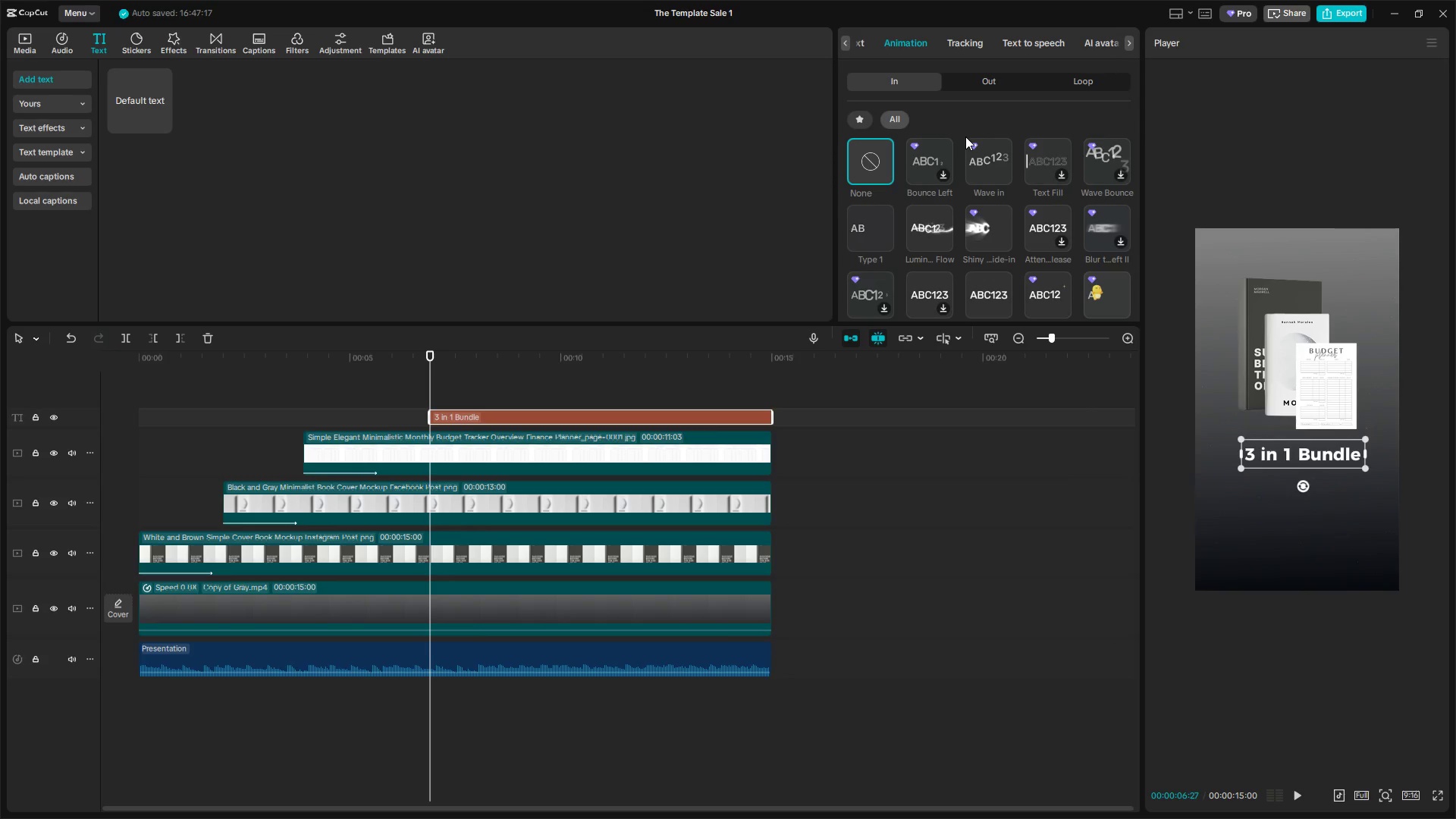 
wait(9.06)
 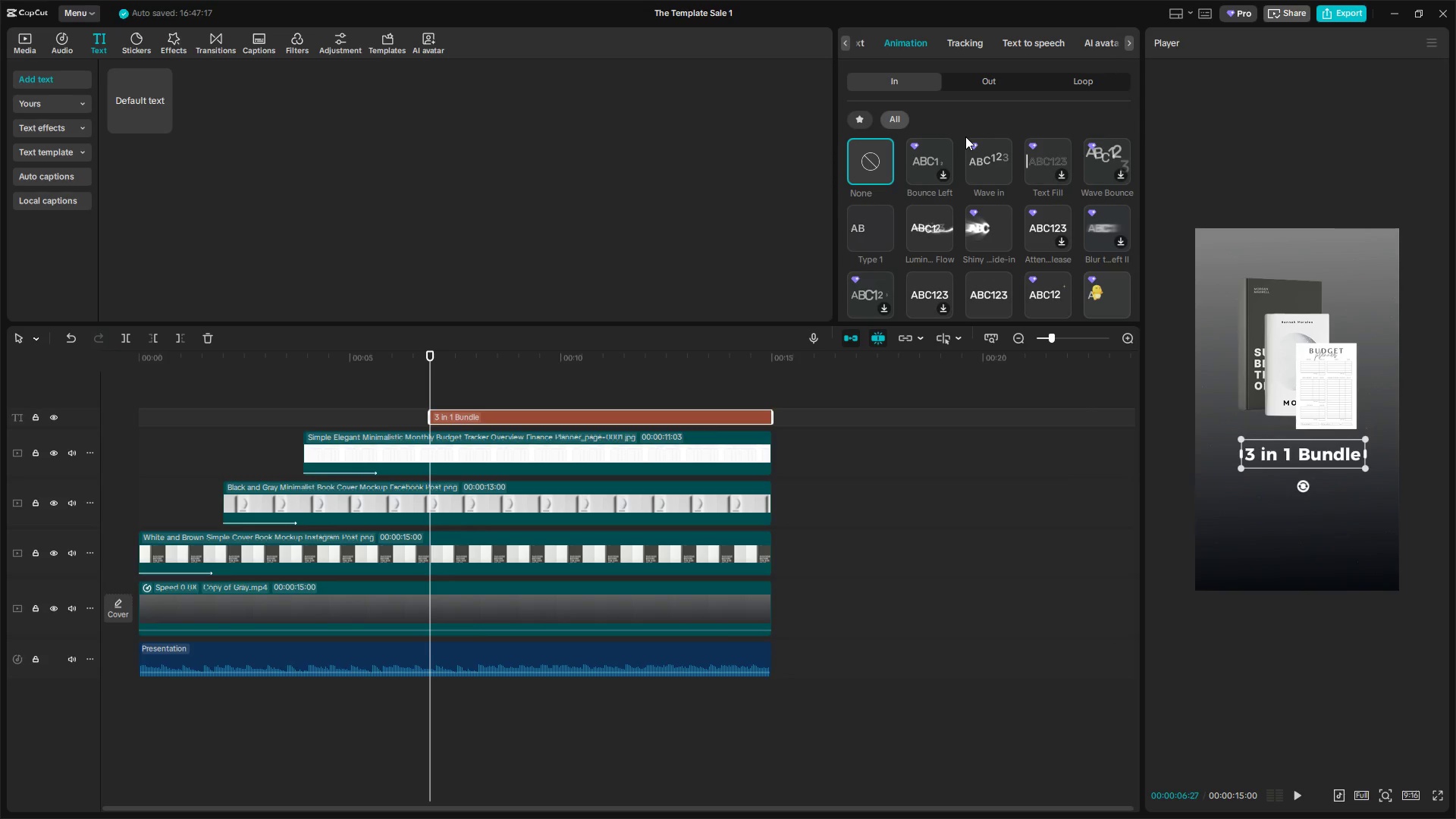 
left_click([1059, 222])
 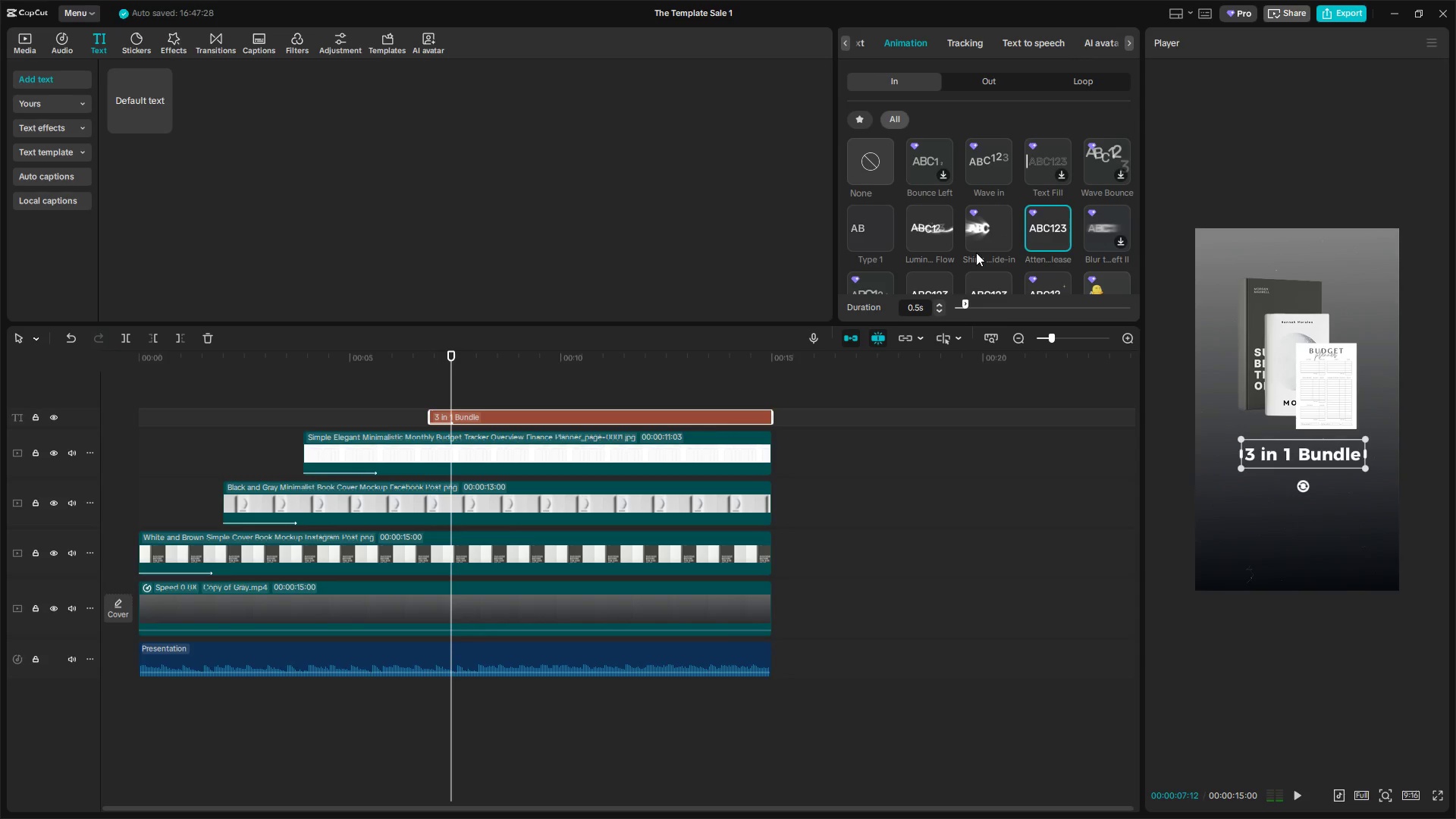 
left_click([185, 463])
 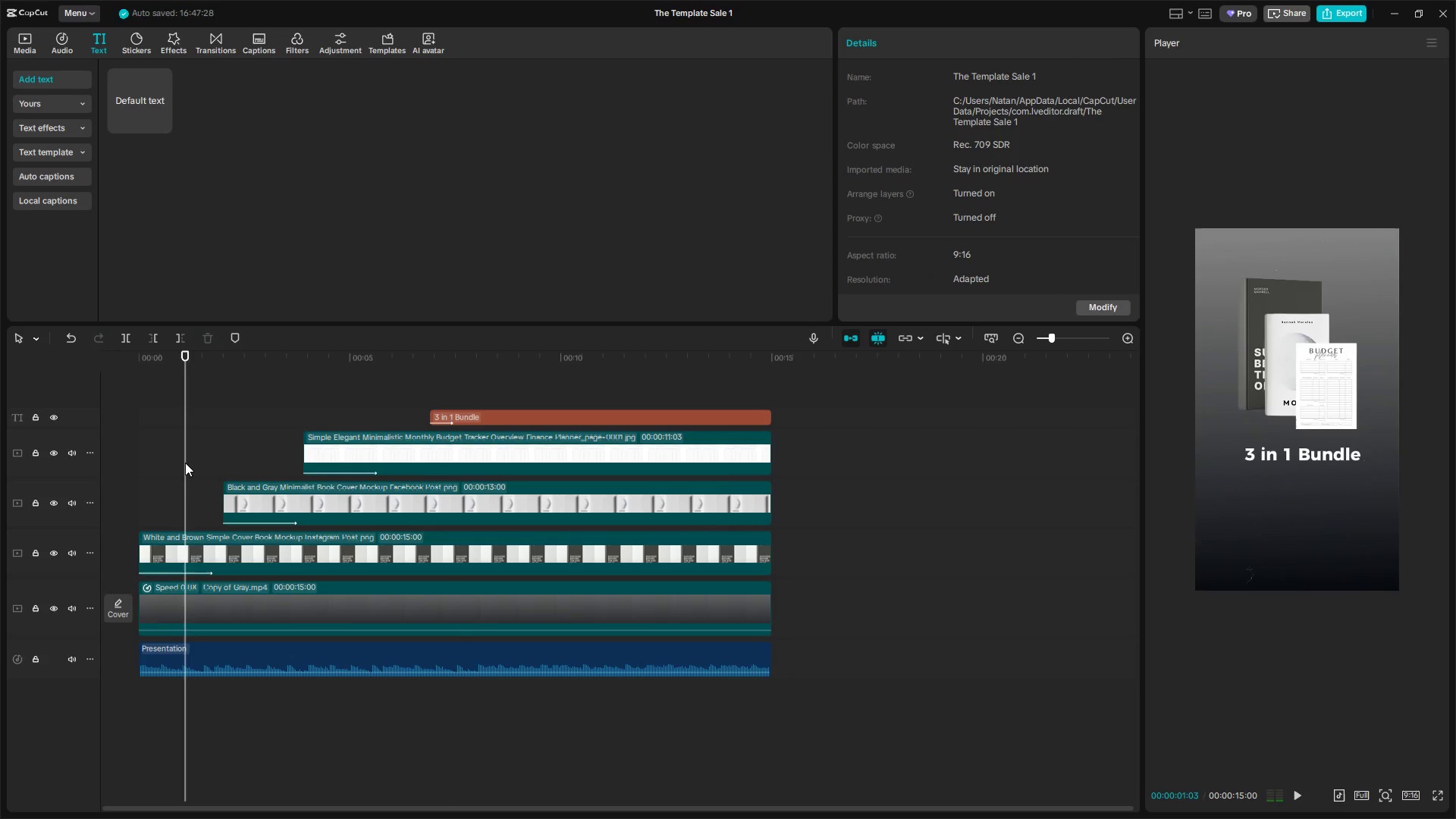 
left_click_drag(start_coordinate=[185, 463], to_coordinate=[100, 467])
 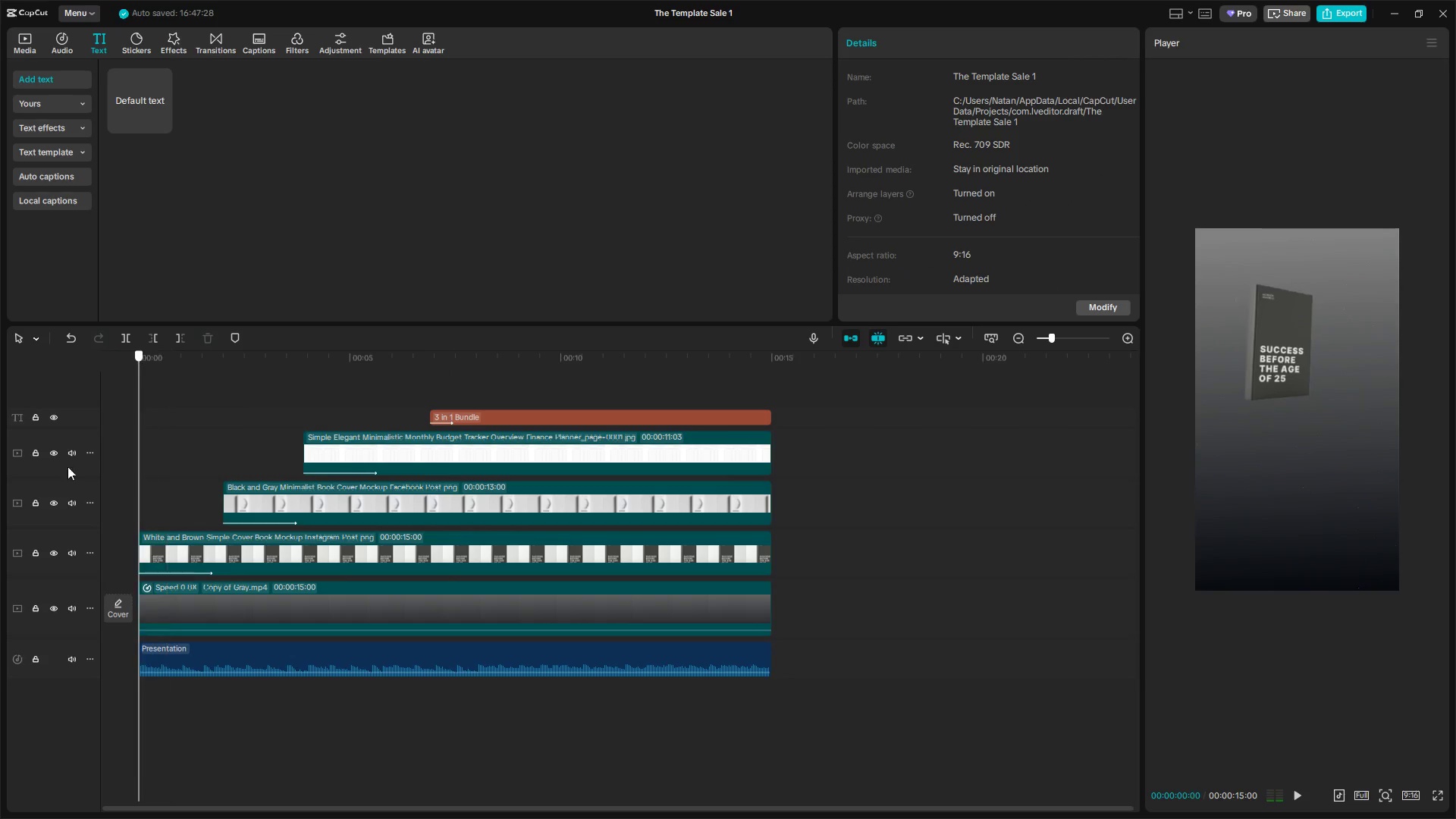 
key(Space)
 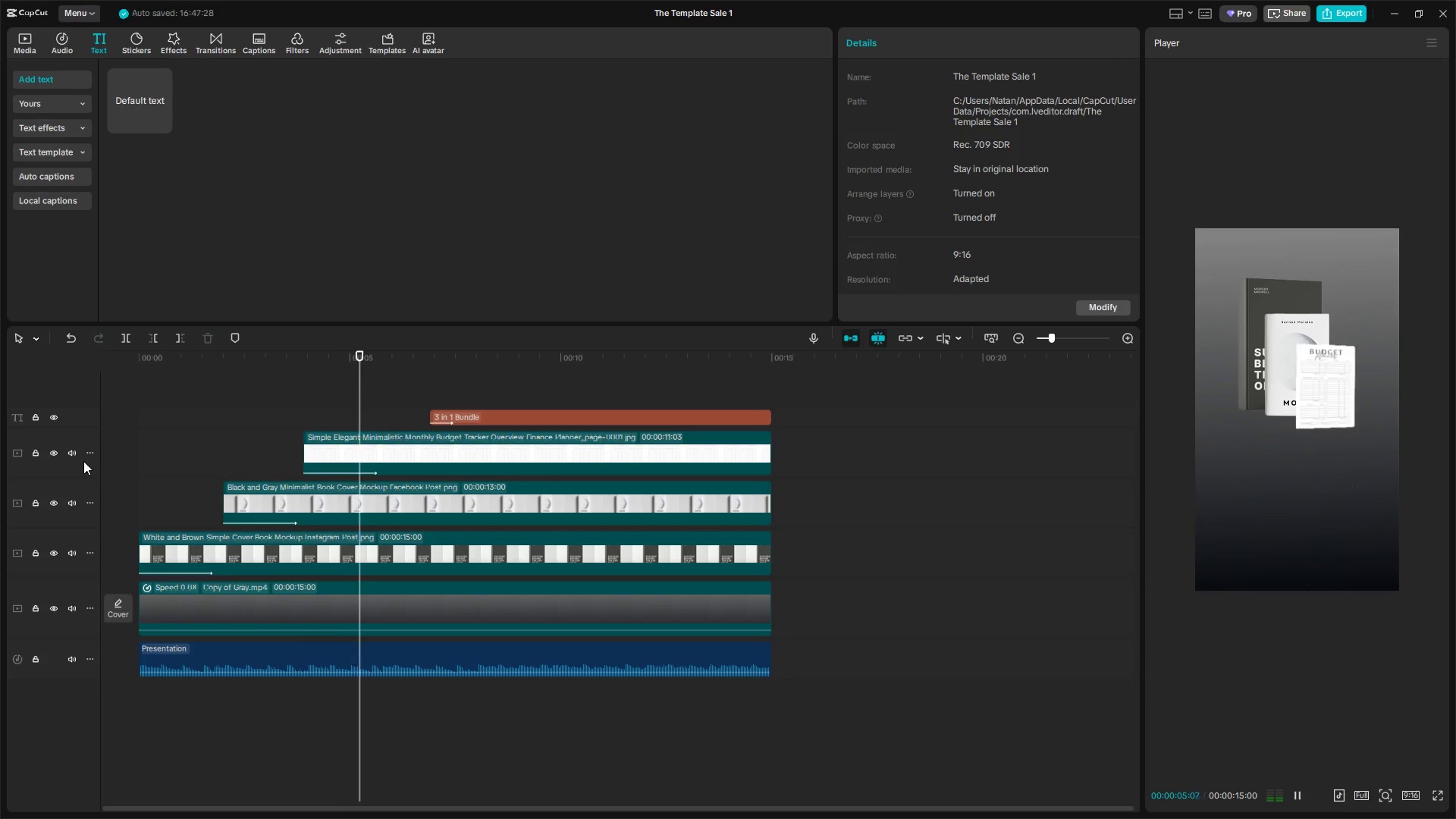 
wait(7.61)
 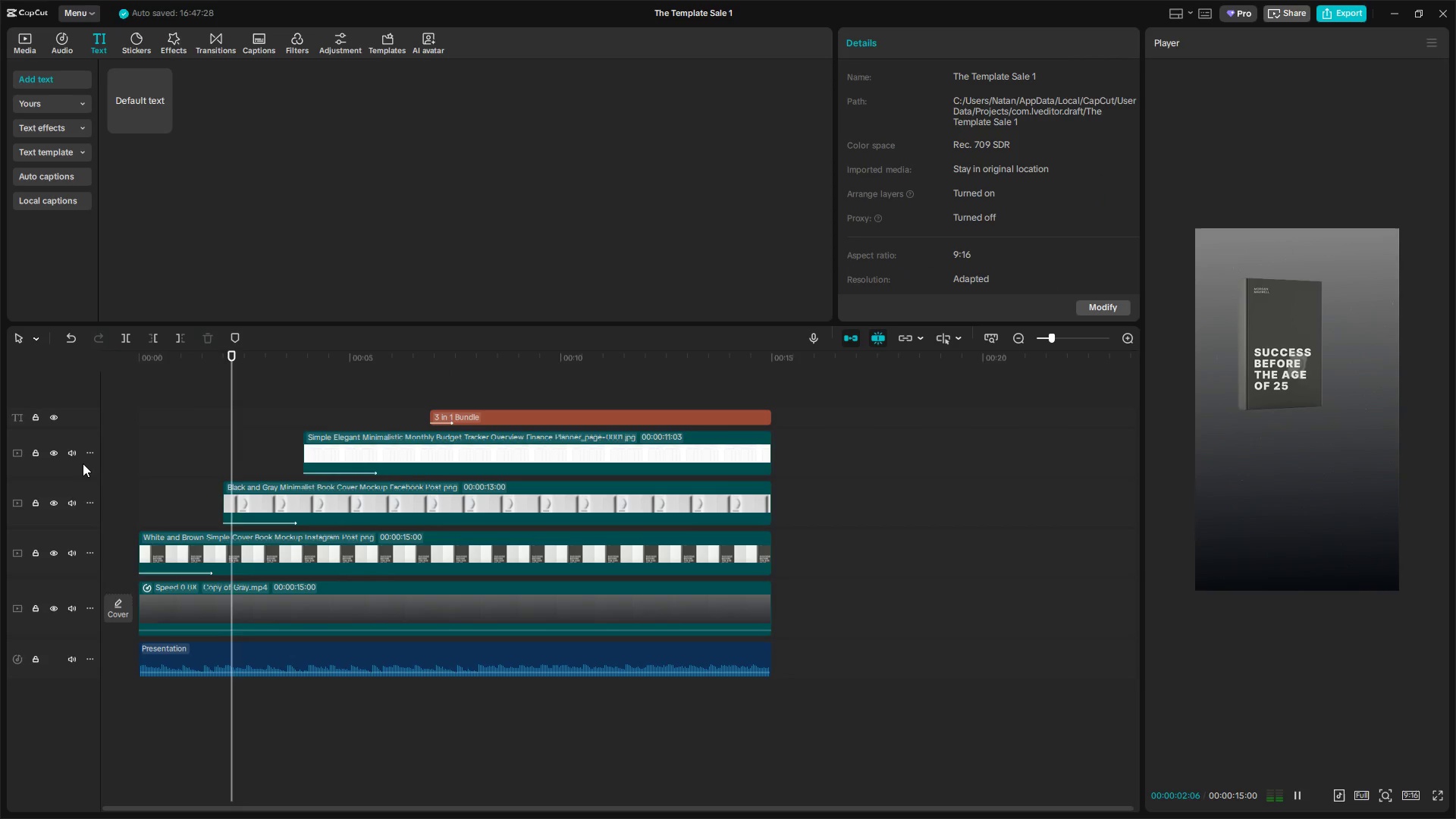 
key(Space)
 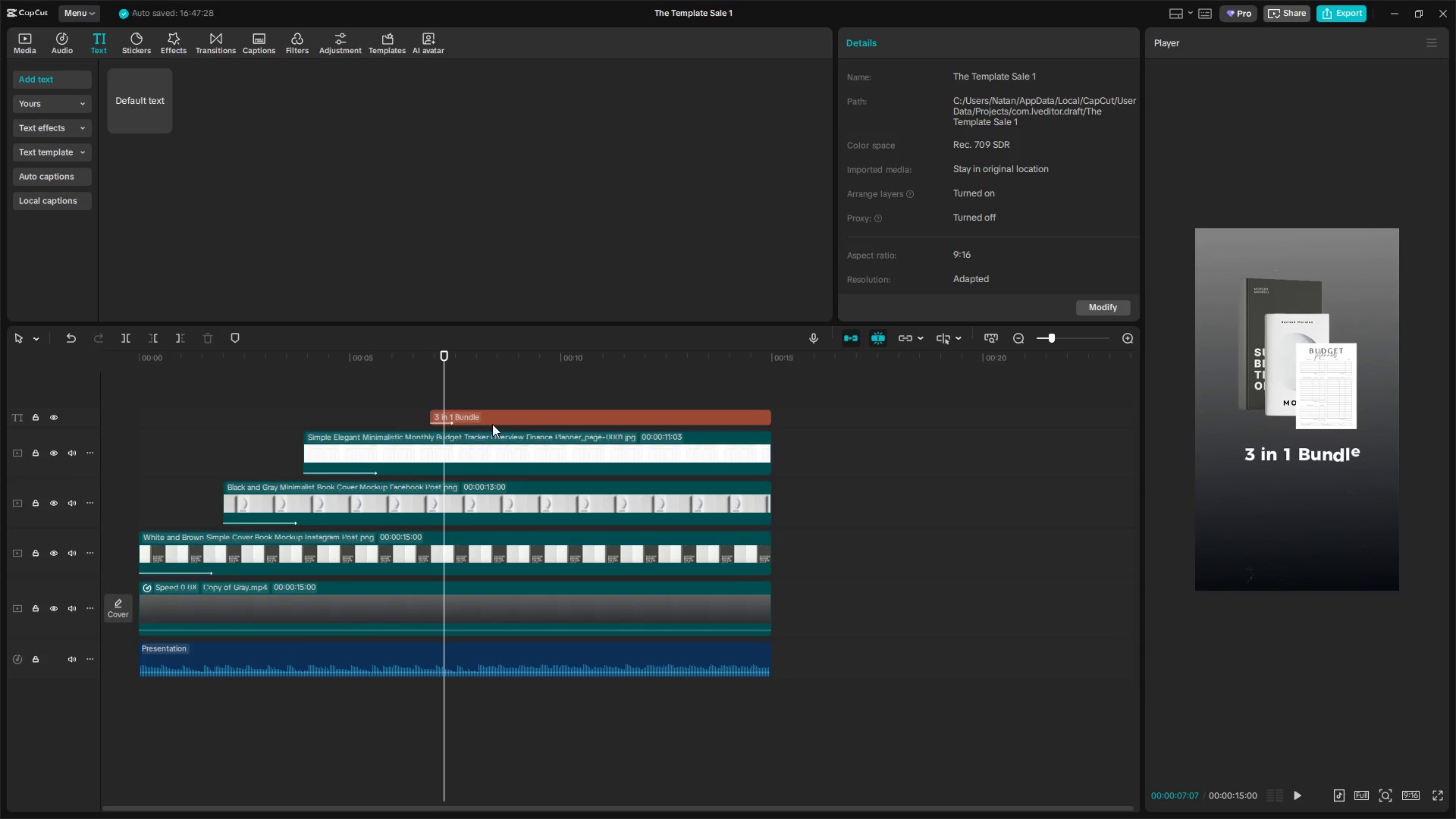 
left_click_drag(start_coordinate=[492, 424], to_coordinate=[444, 428])
 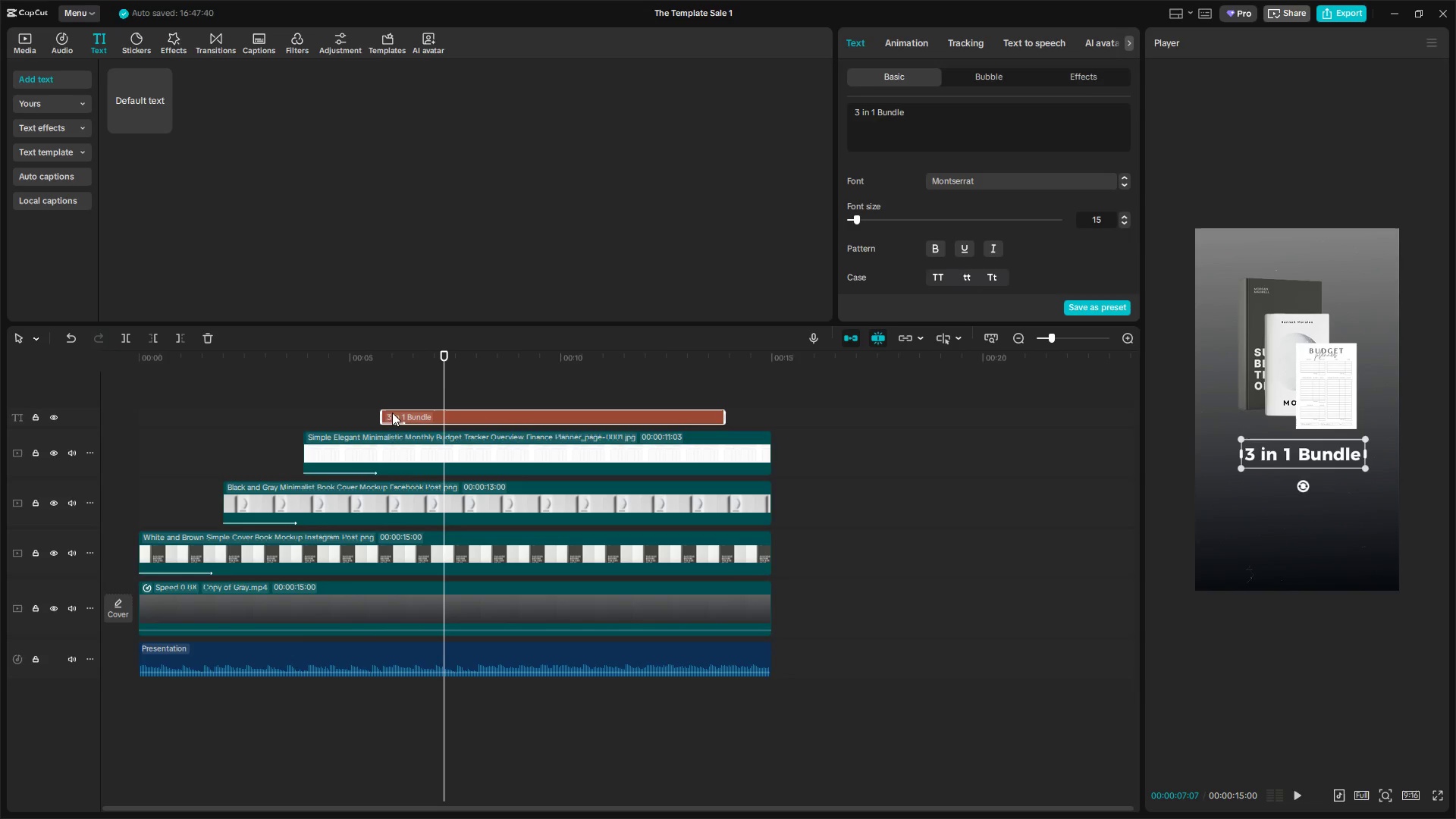 
left_click([369, 401])
 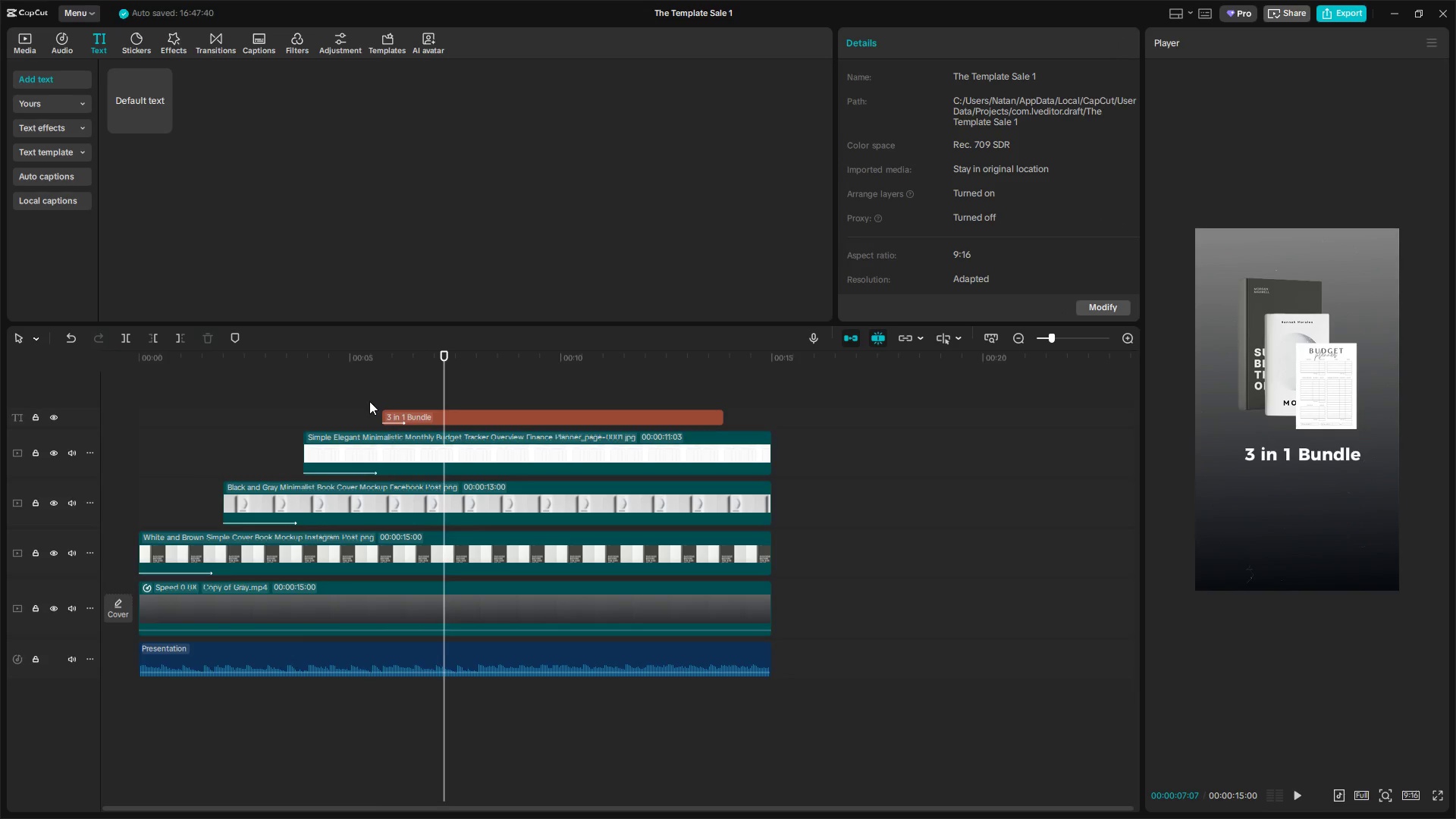 
key(Space)
 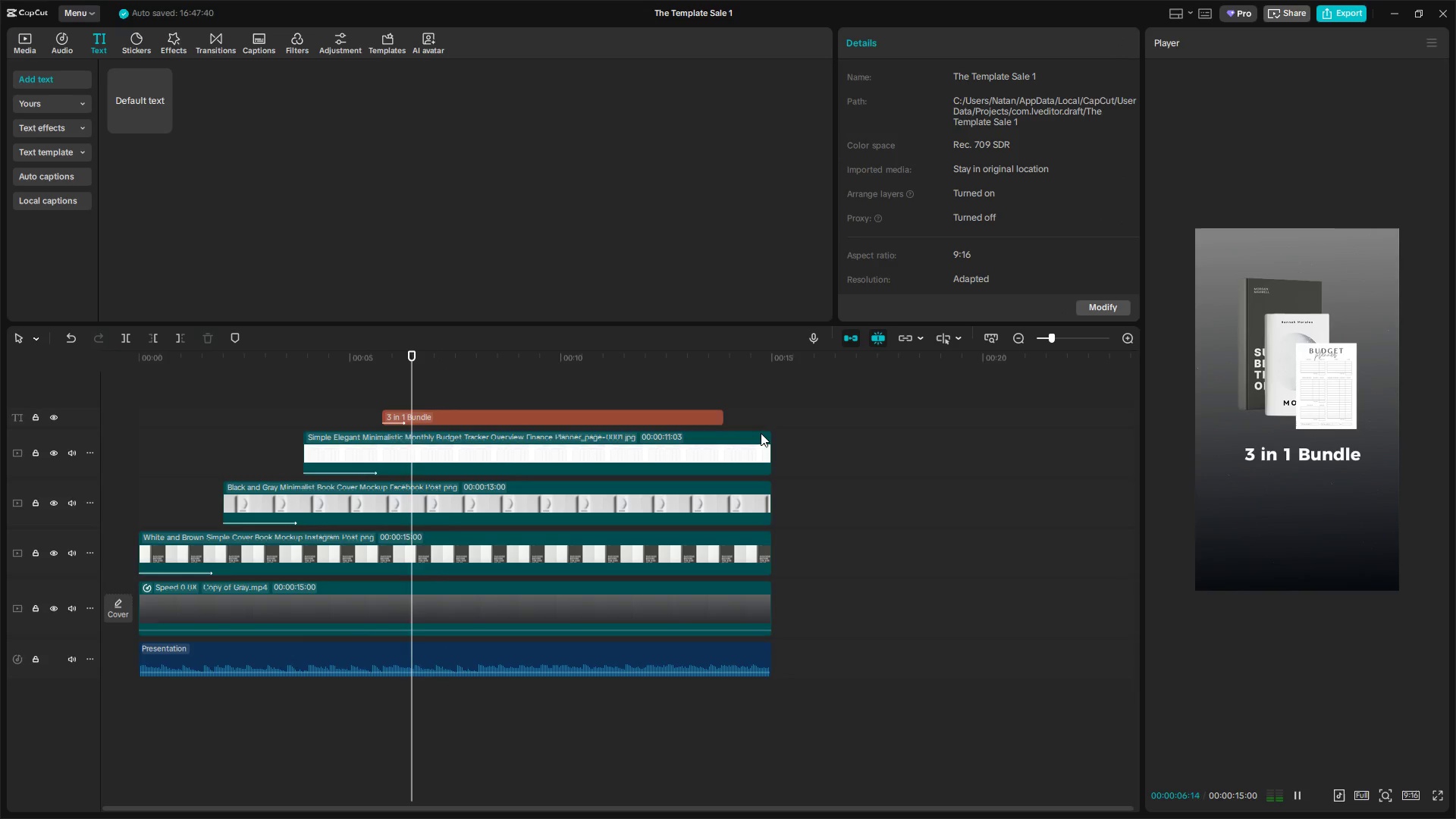 
left_click_drag(start_coordinate=[723, 416], to_coordinate=[774, 422])
 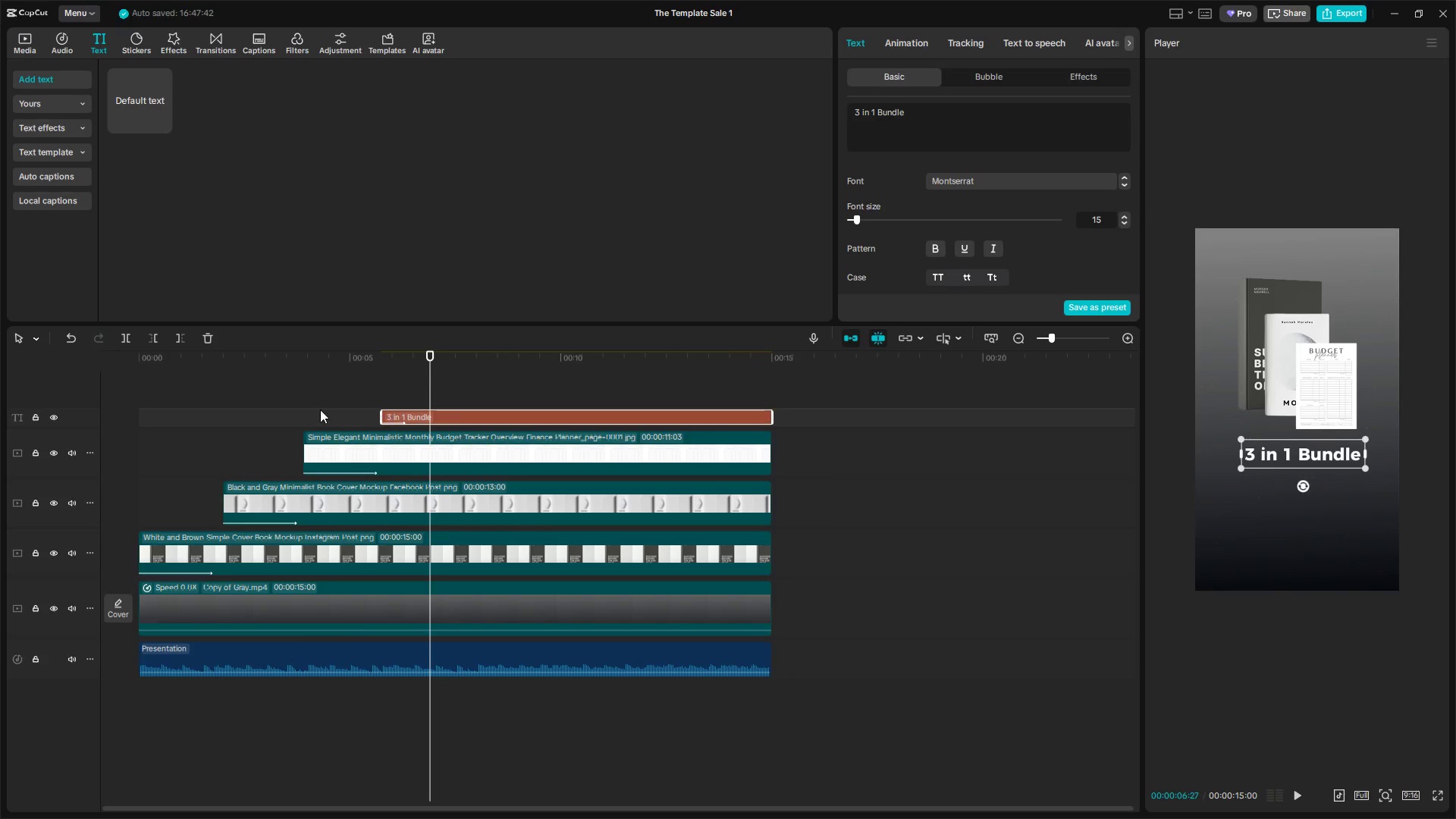 
left_click([317, 397])
 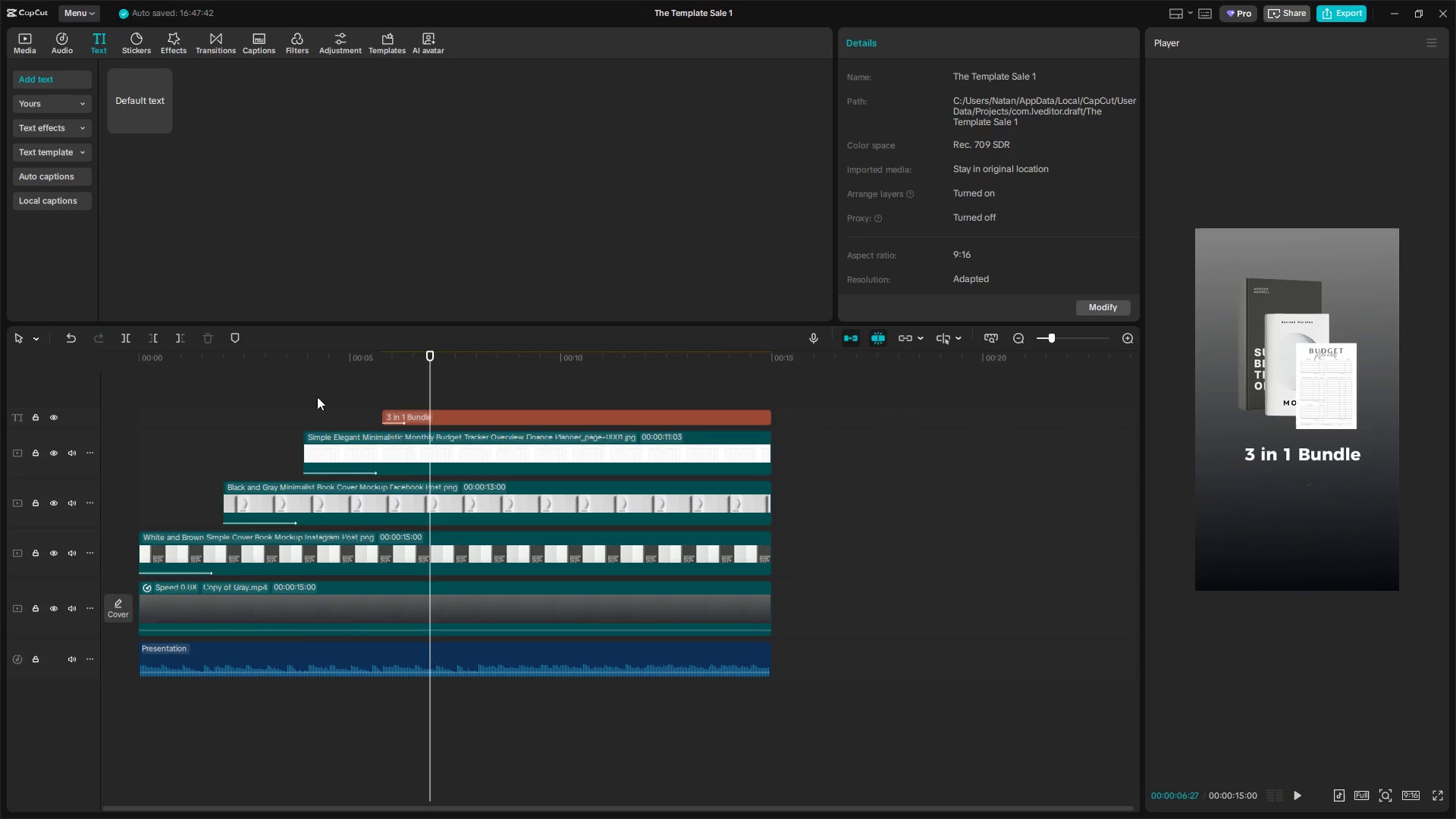 
key(Space)
 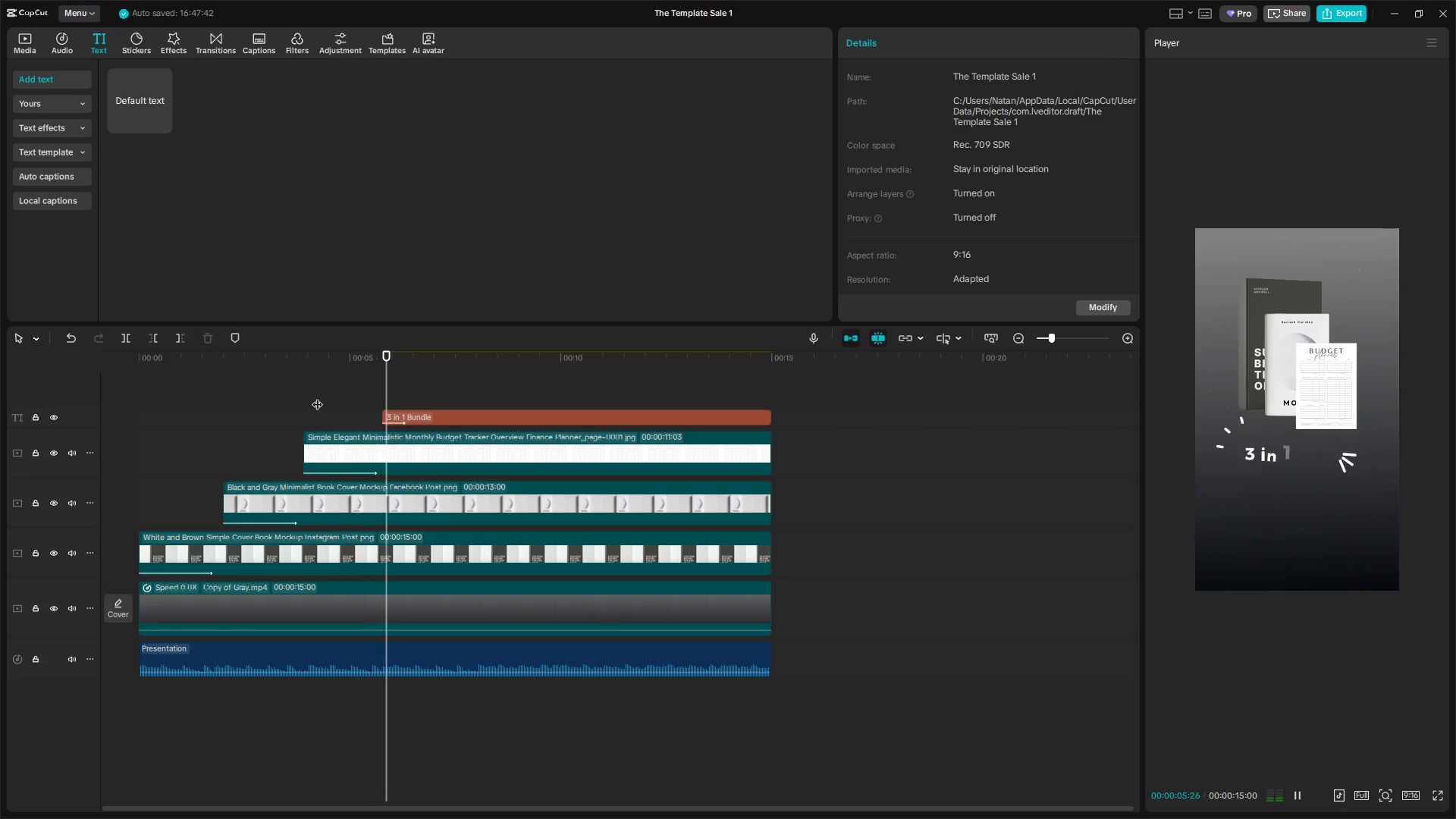 
key(Space)
 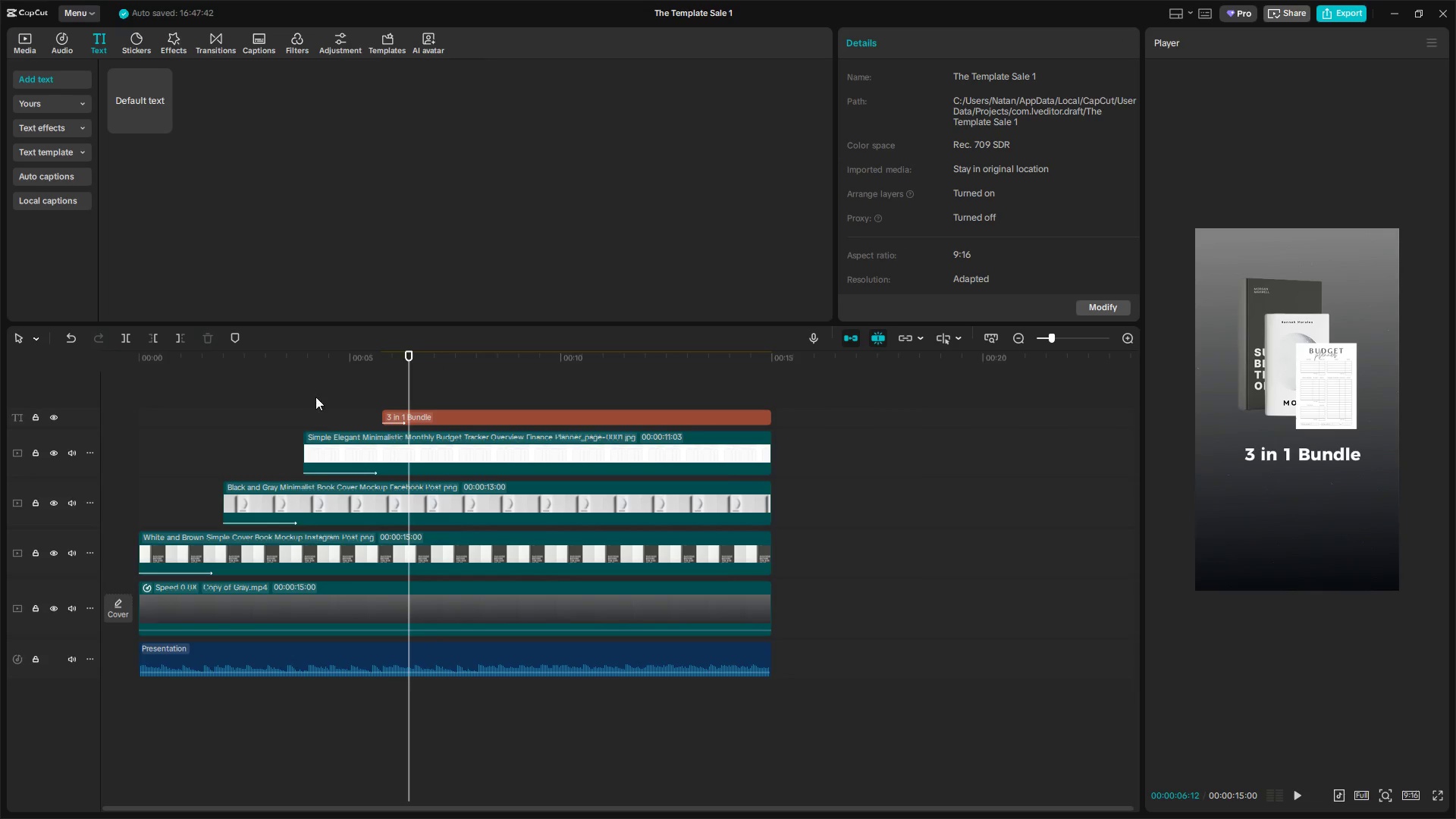 
key(Space)
 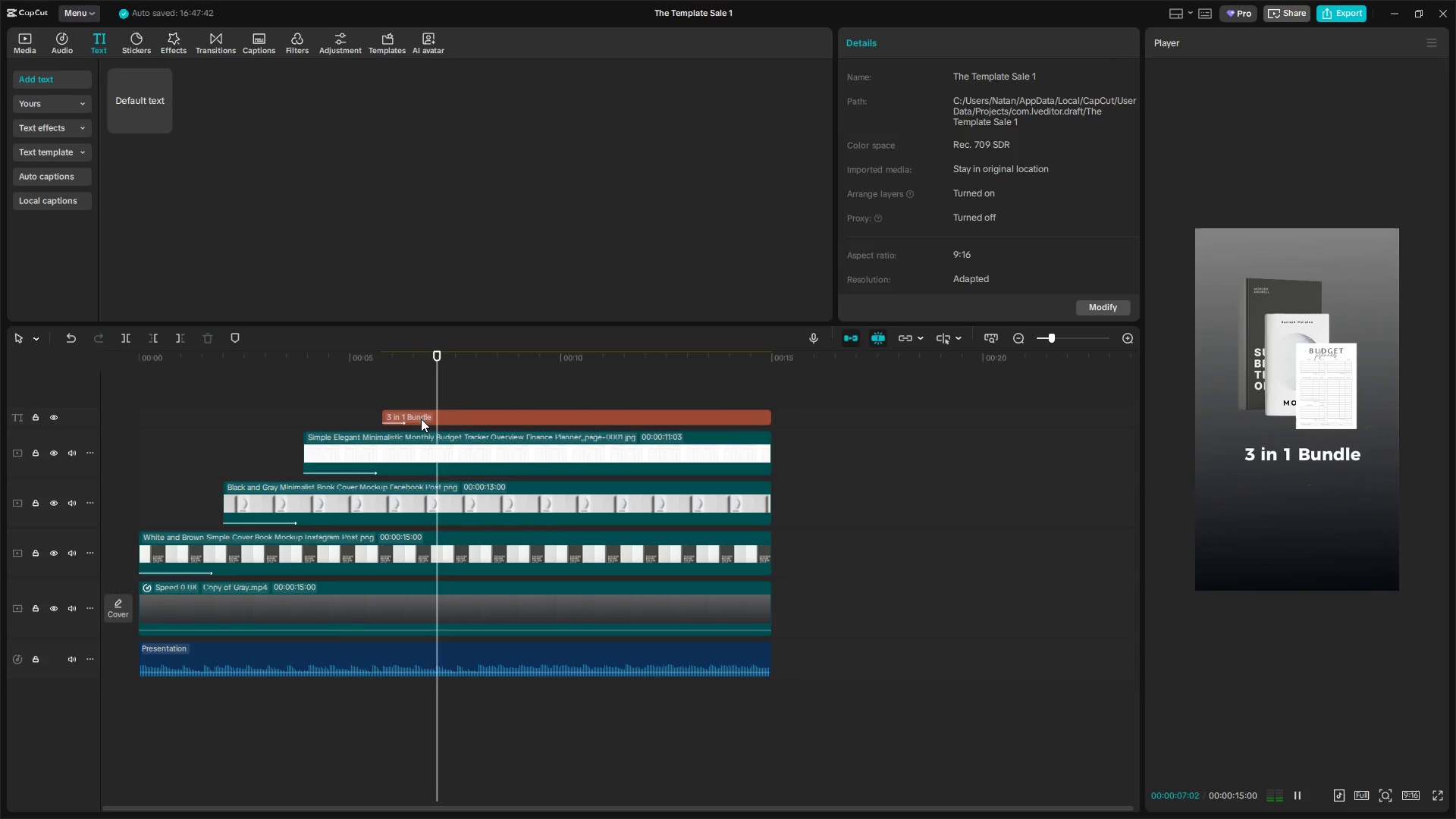 
key(Space)
 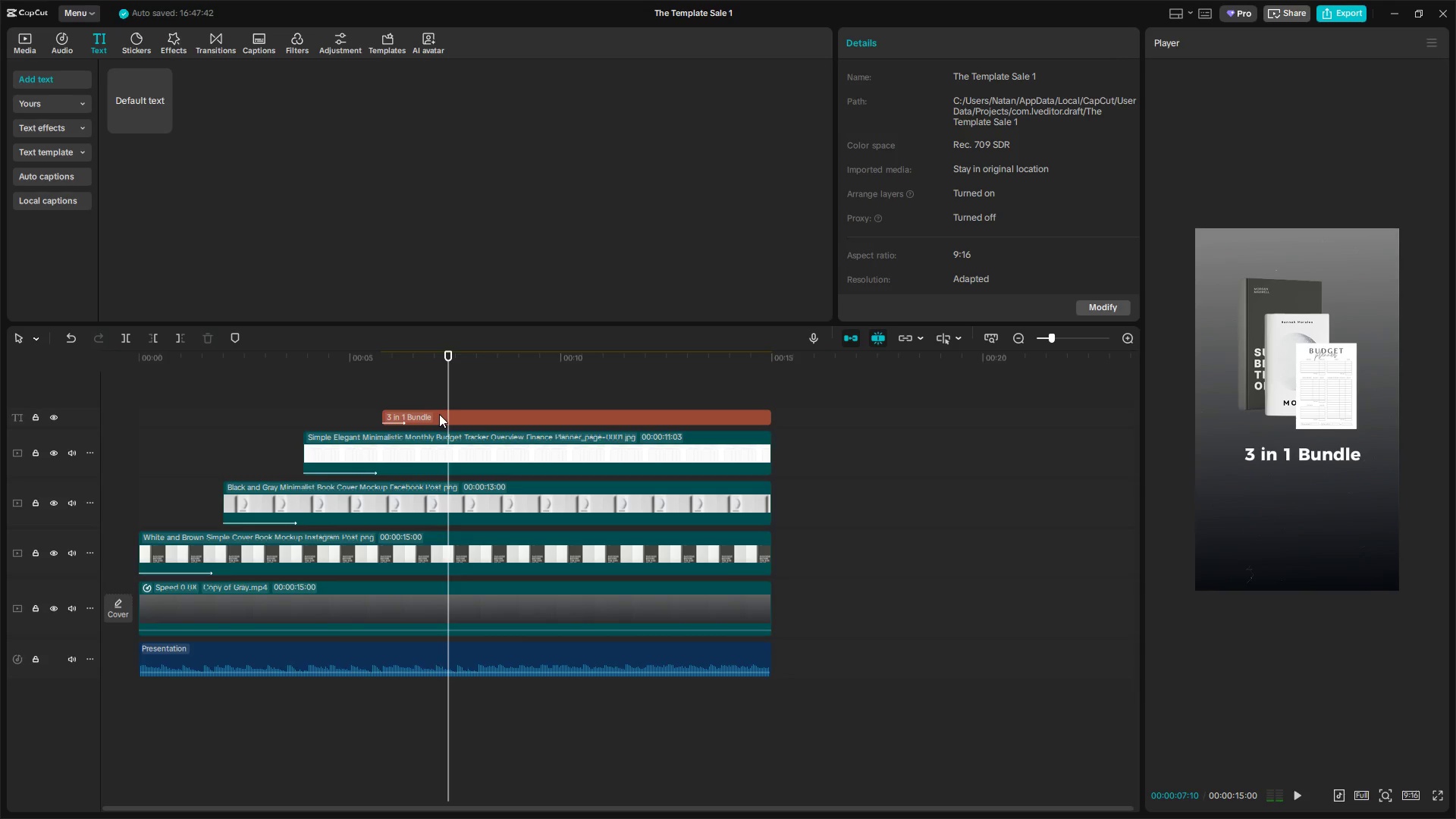 
key(Space)
 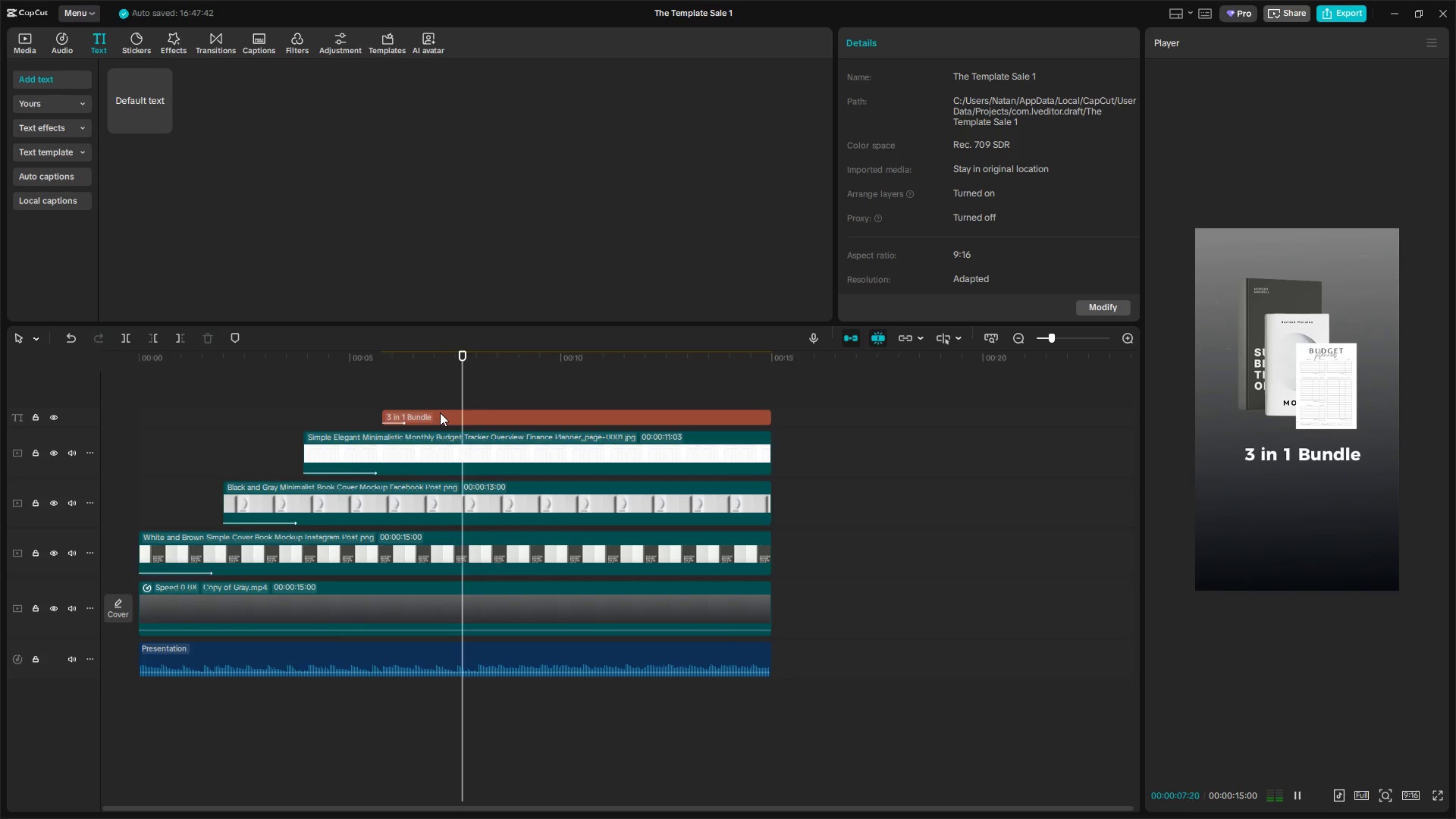 
key(Space)
 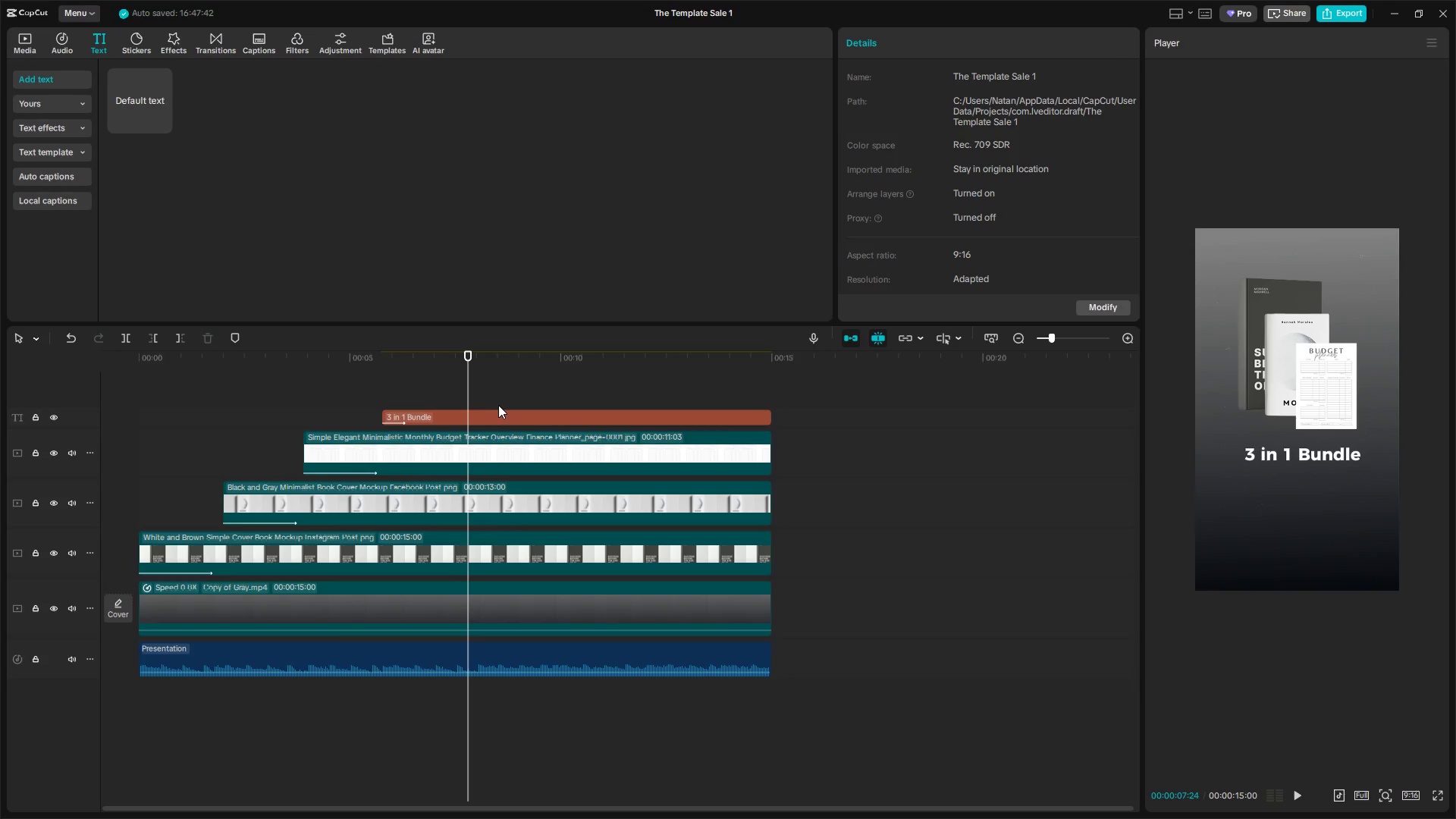 
key(Space)
 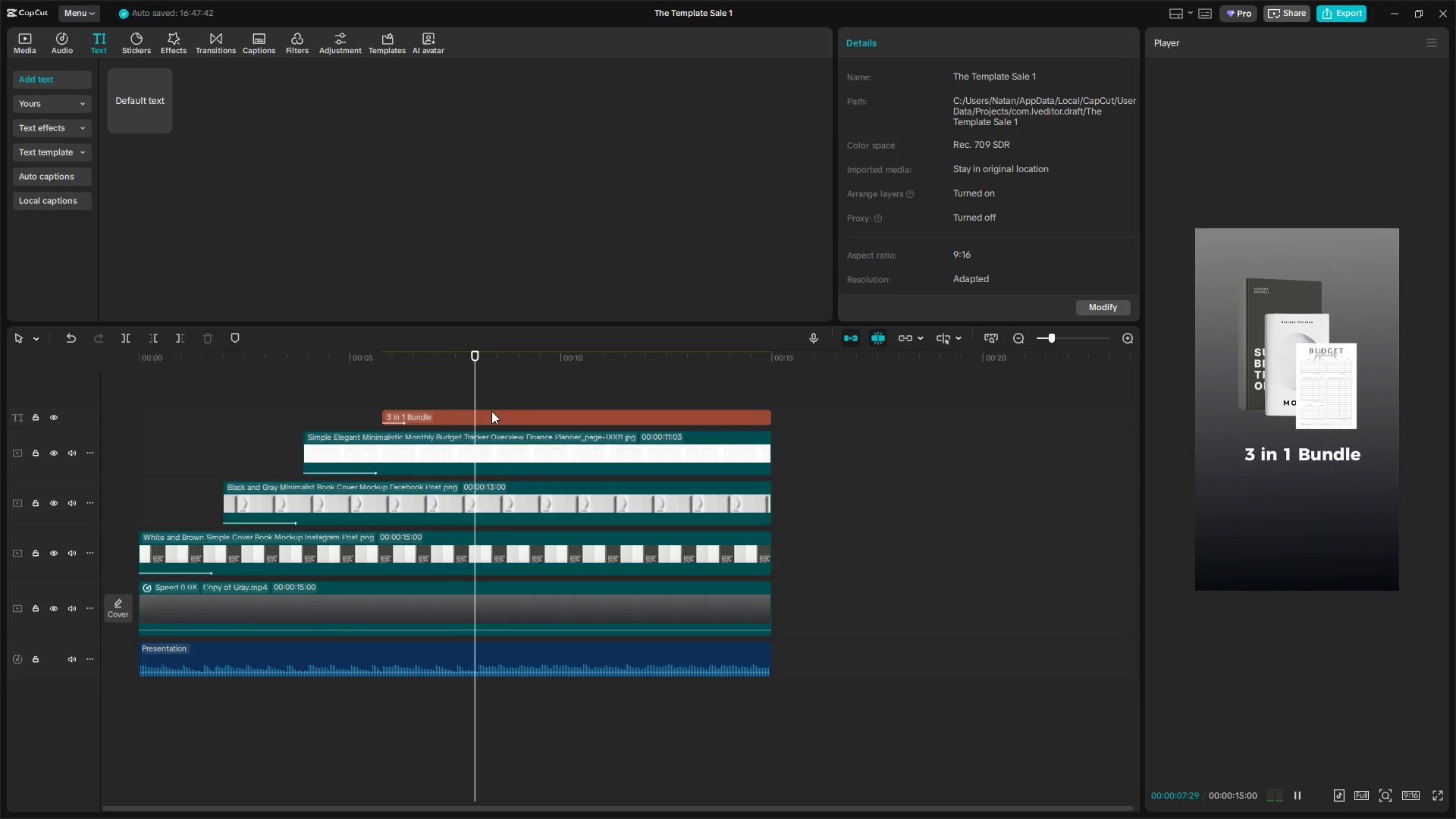 
key(Space)
 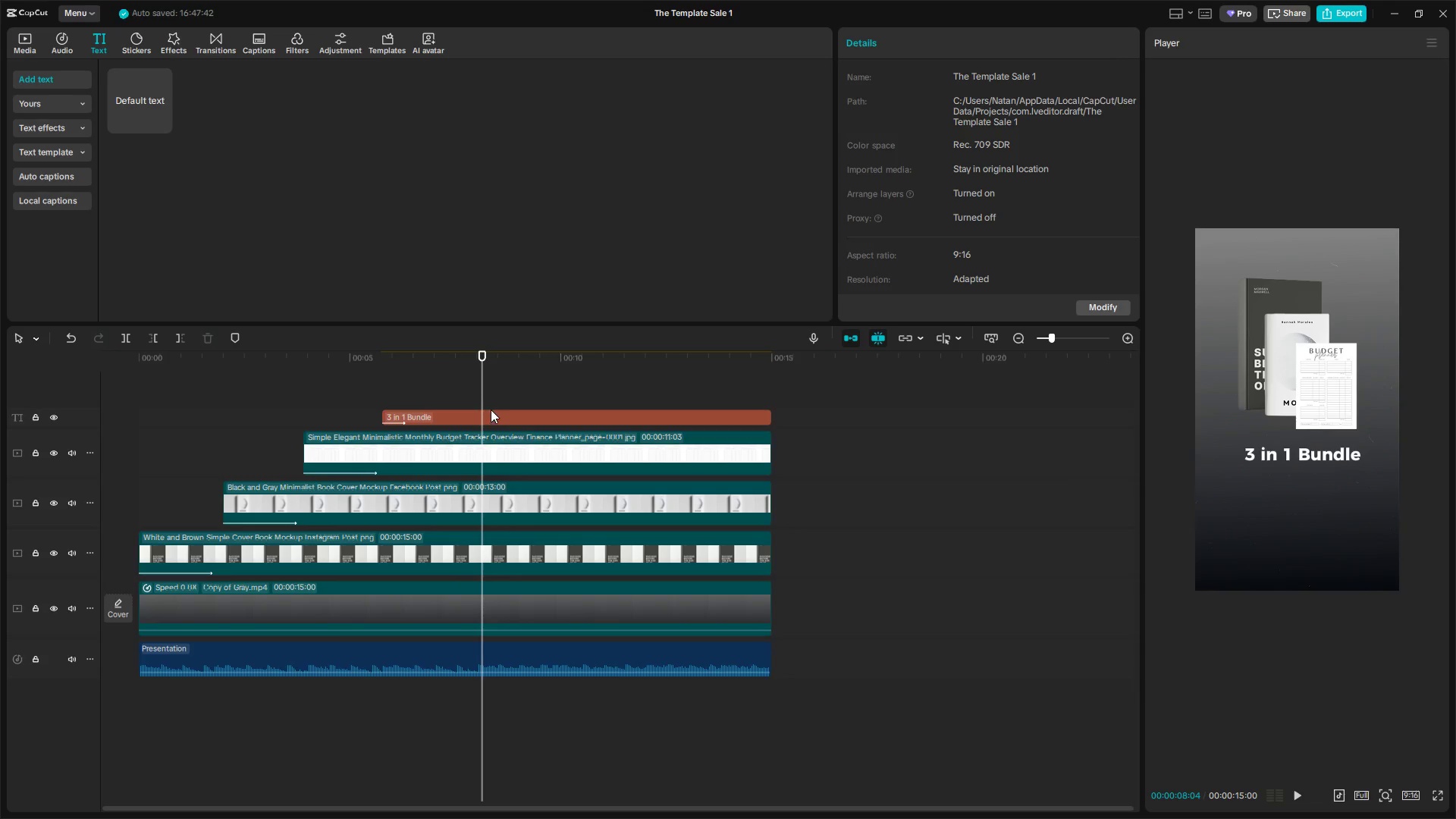 
left_click([484, 418])
 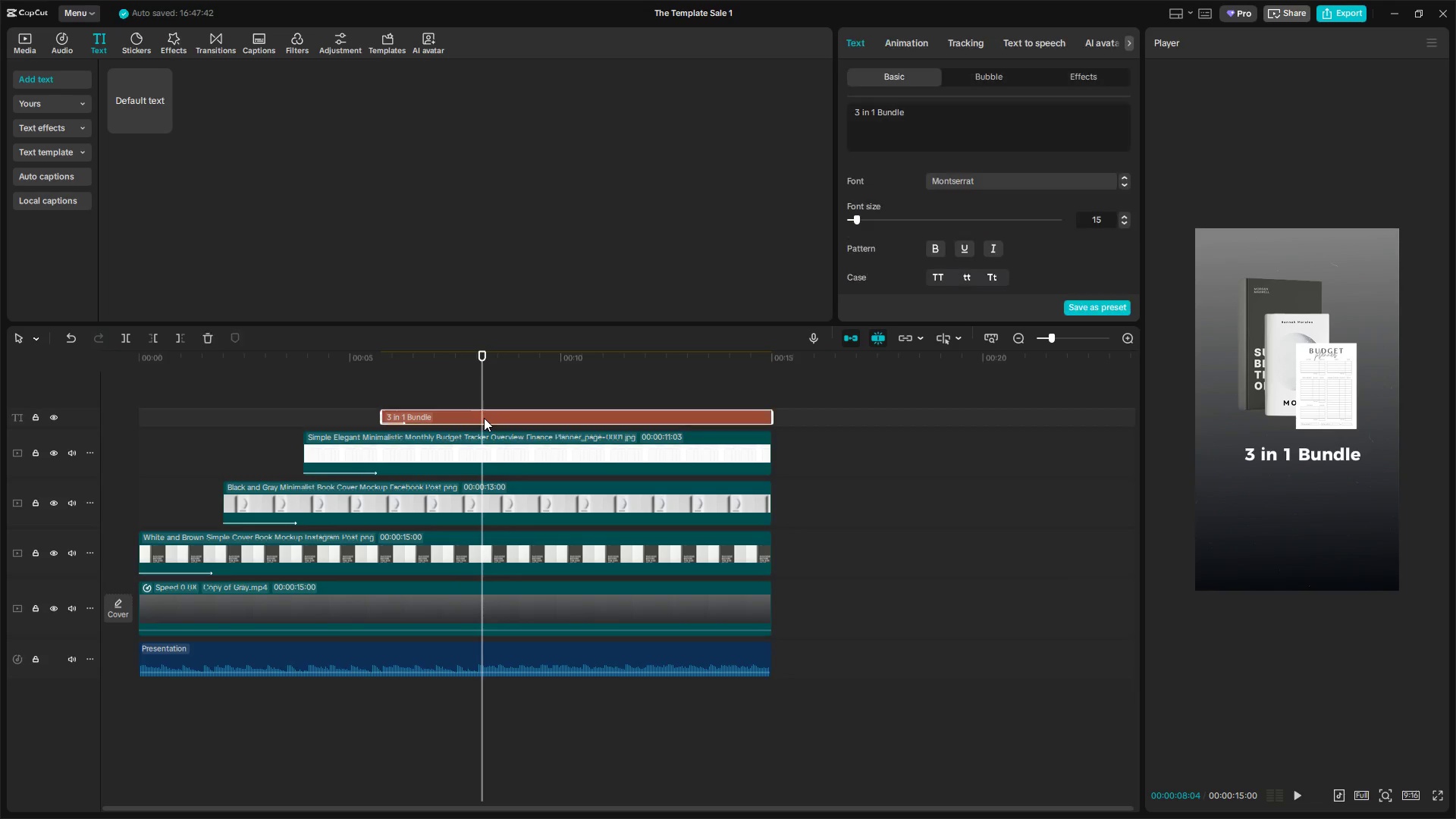 
key(Control+C)
 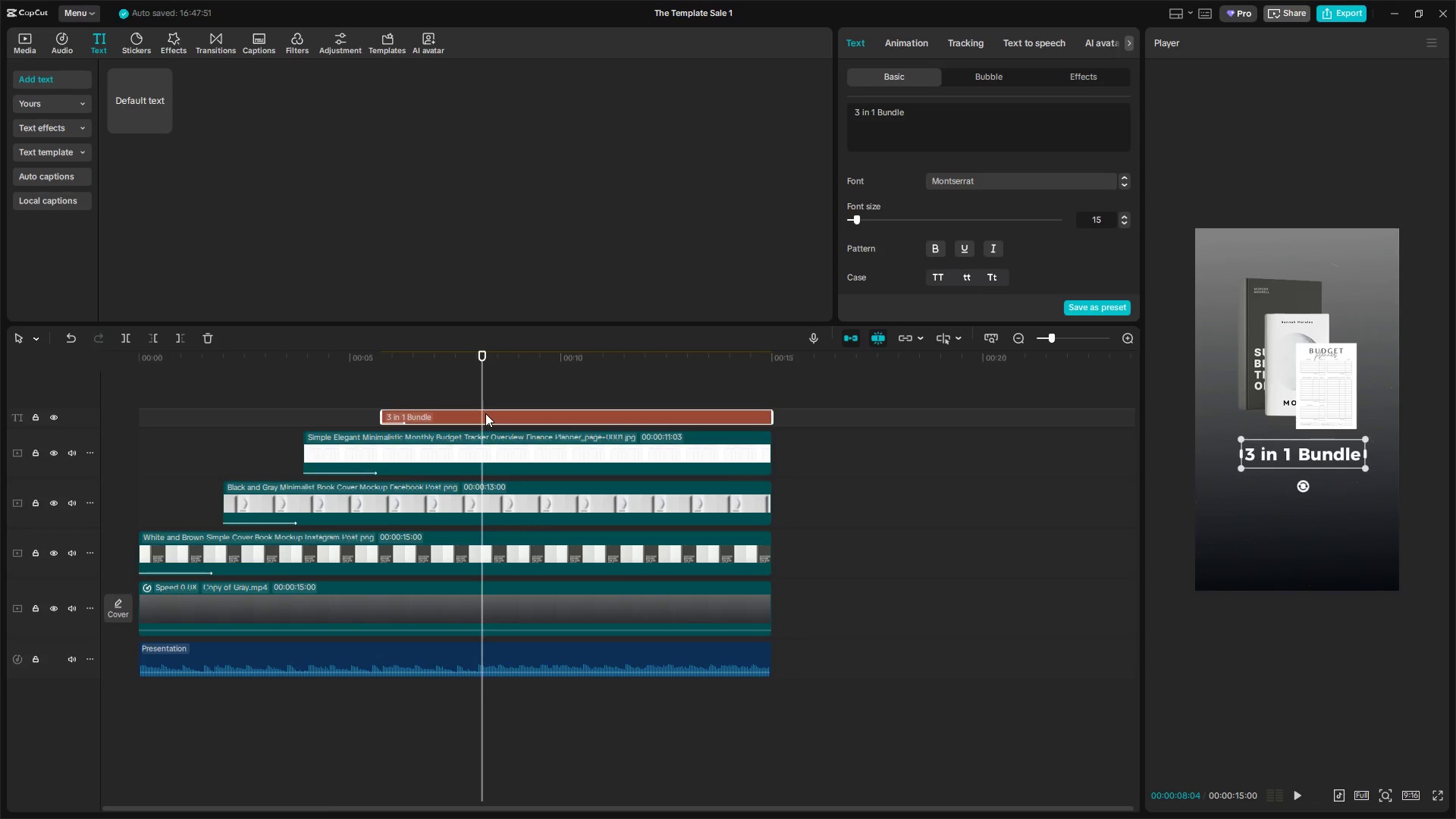 
key(Control+V)
 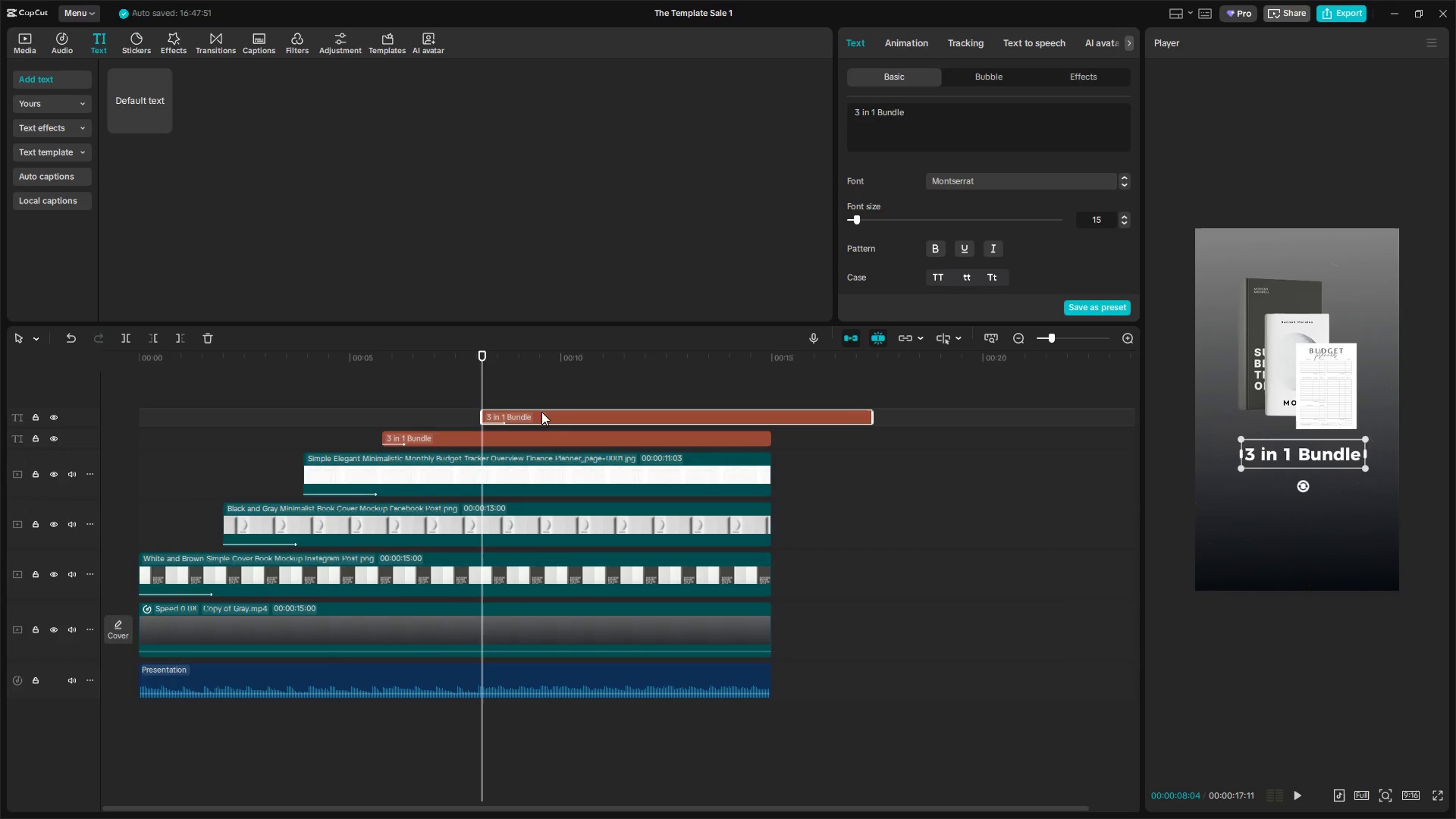 
left_click_drag(start_coordinate=[551, 412], to_coordinate=[491, 414])
 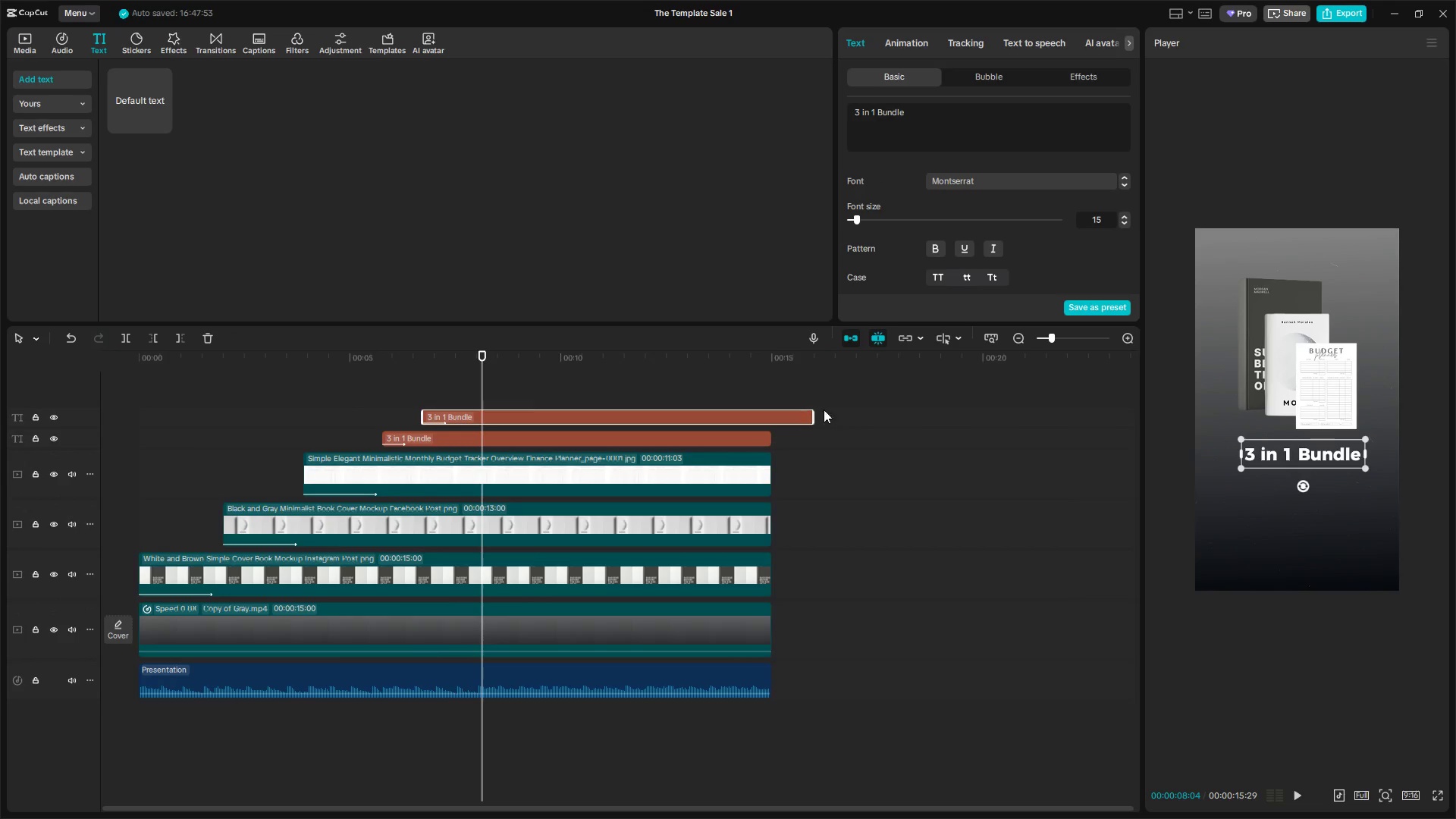 
left_click_drag(start_coordinate=[811, 414], to_coordinate=[772, 419])
 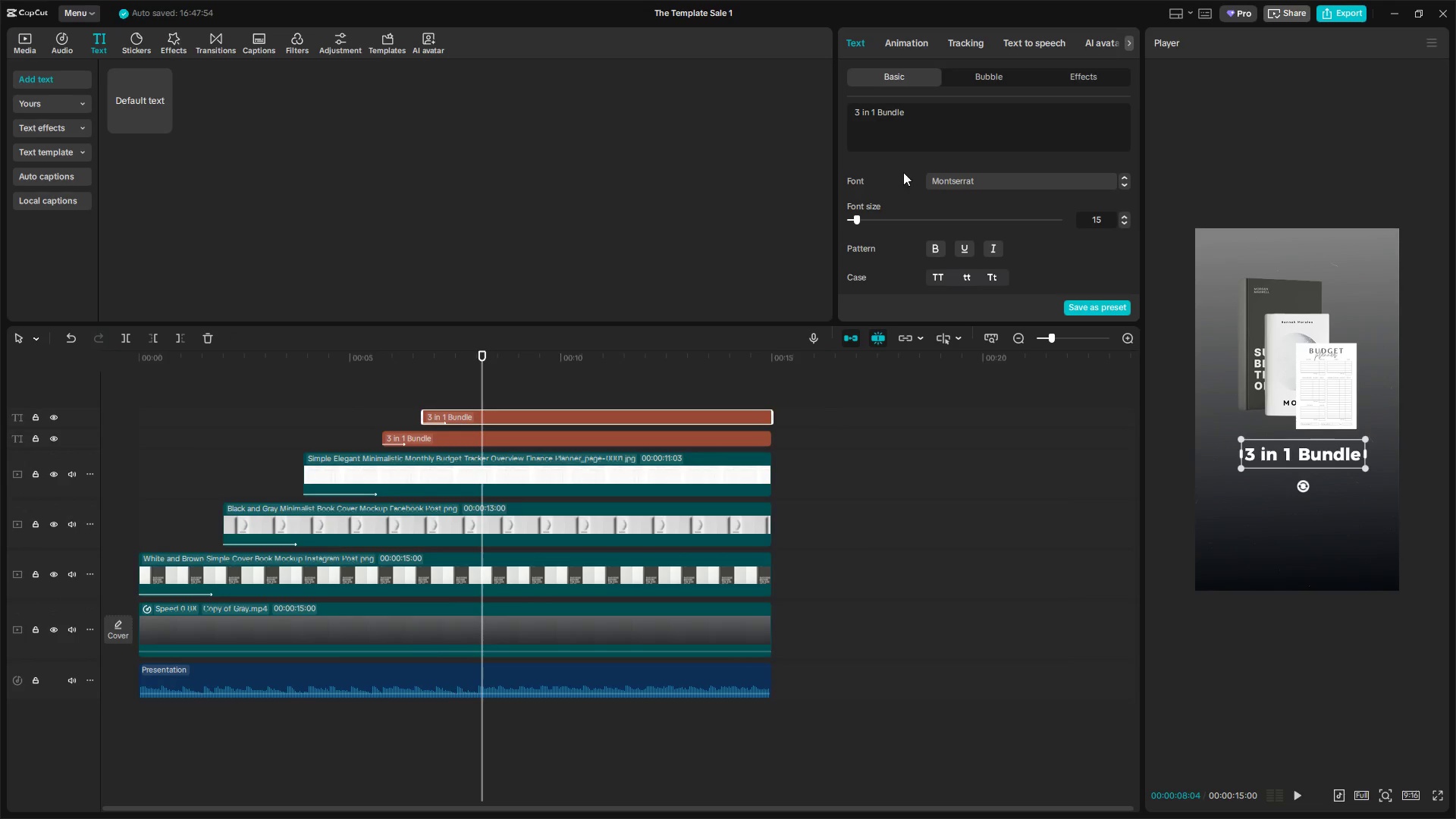 
left_click_drag(start_coordinate=[934, 108], to_coordinate=[780, 121])
 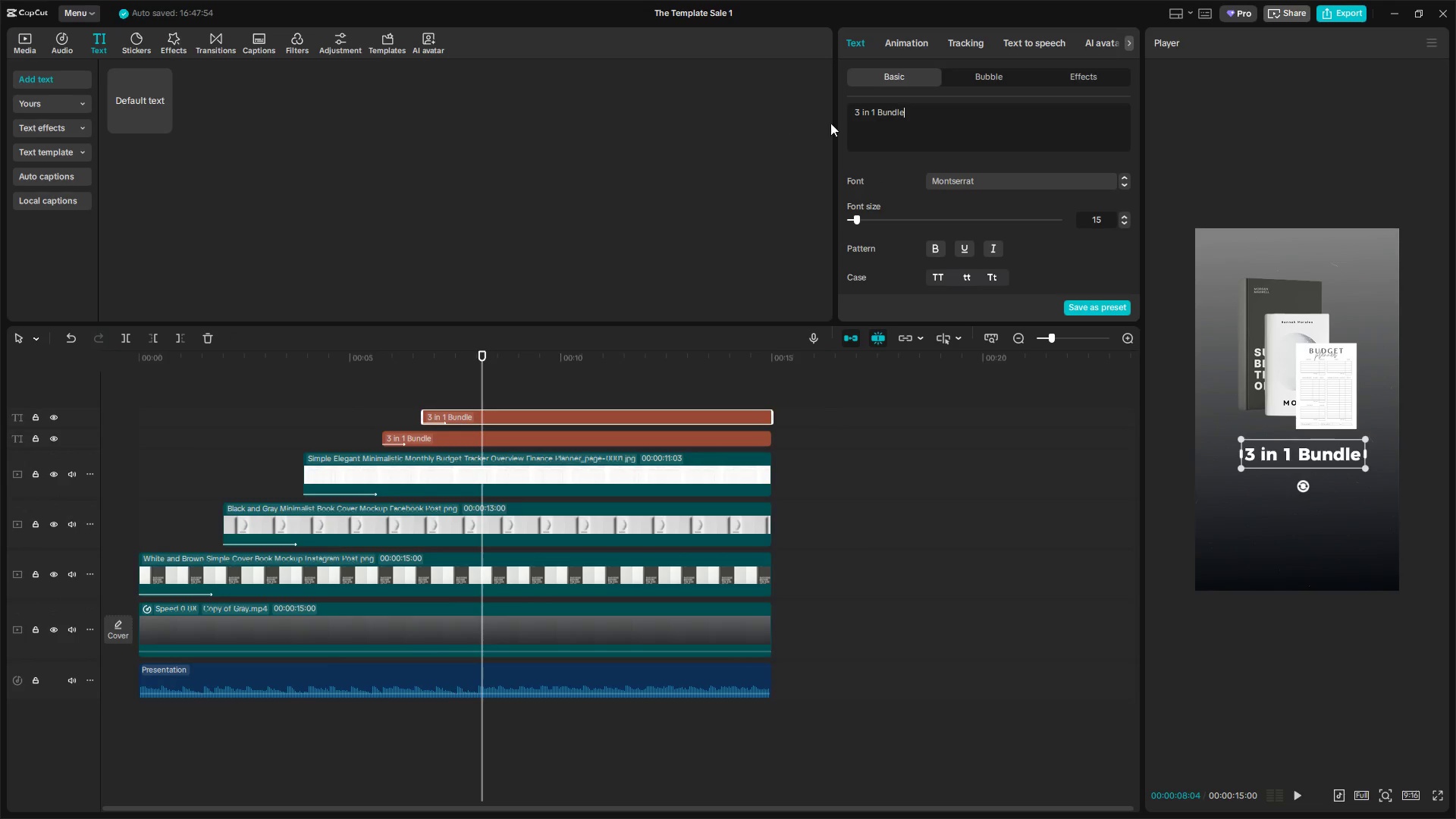 
left_click_drag(start_coordinate=[965, 121], to_coordinate=[759, 105])
 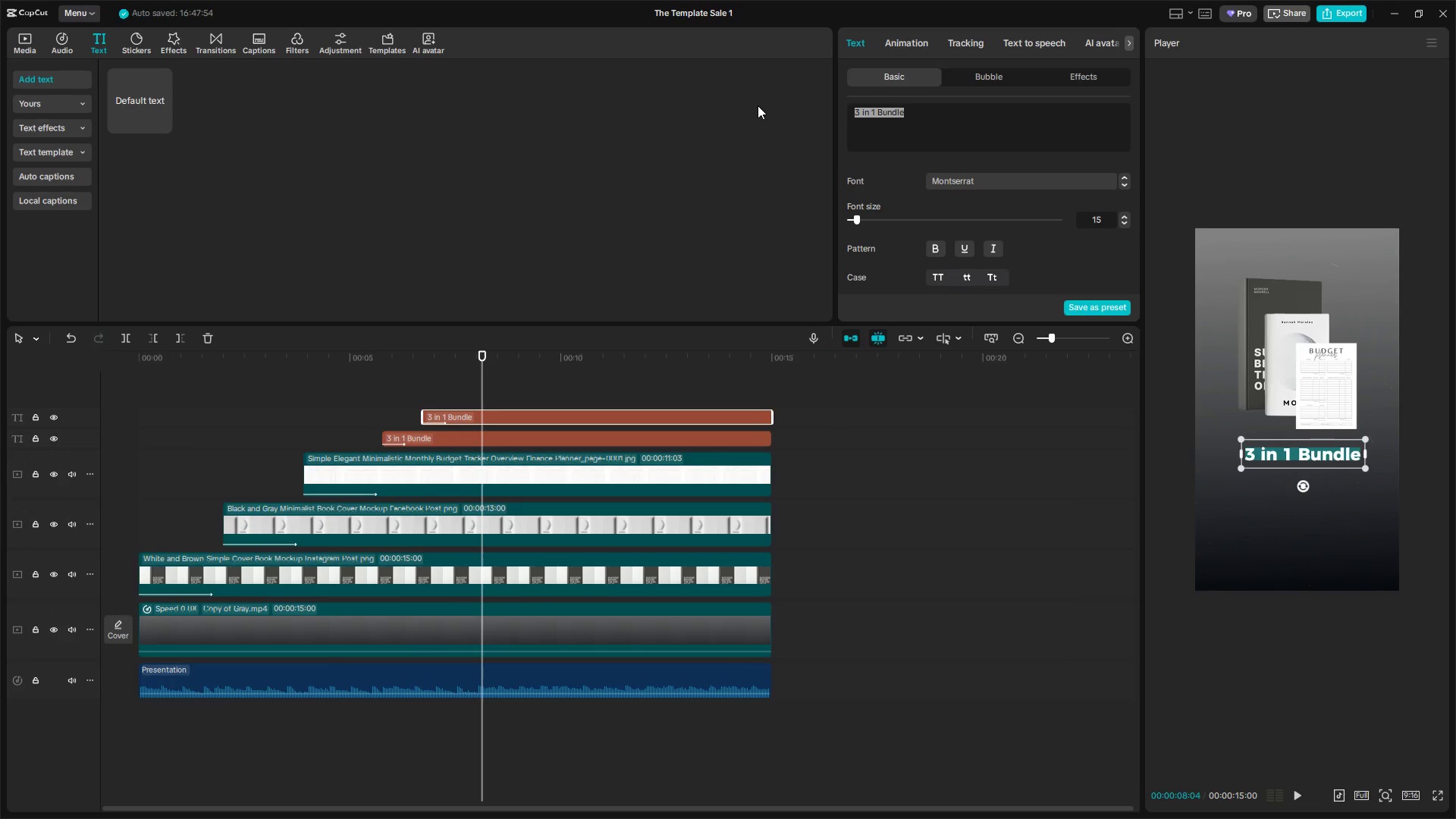 
type(Limirt)
key(Backspace)
key(Backspace)
key(Backspace)
type(ited time only)
 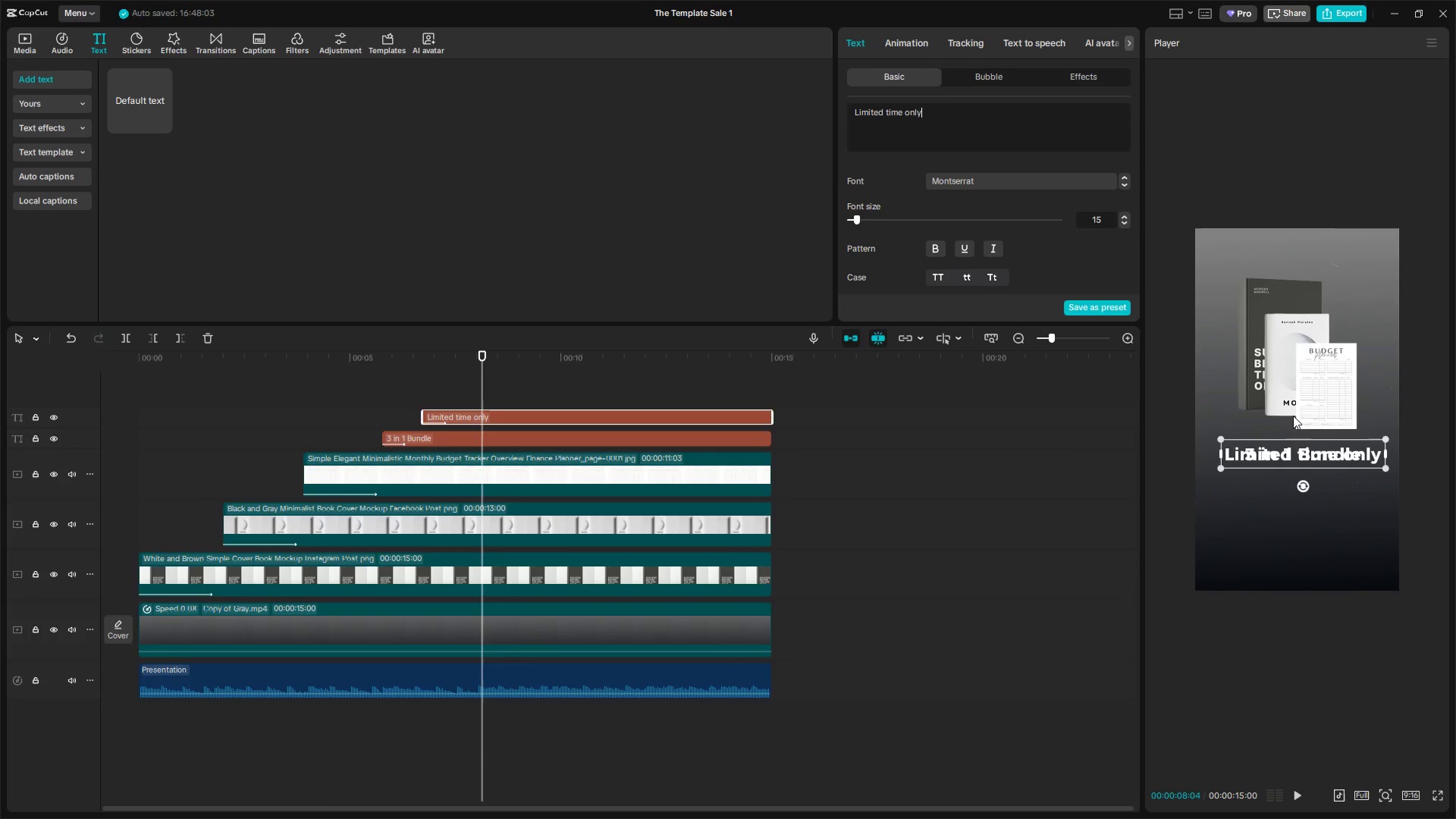 
left_click_drag(start_coordinate=[1304, 454], to_coordinate=[1301, 478])
 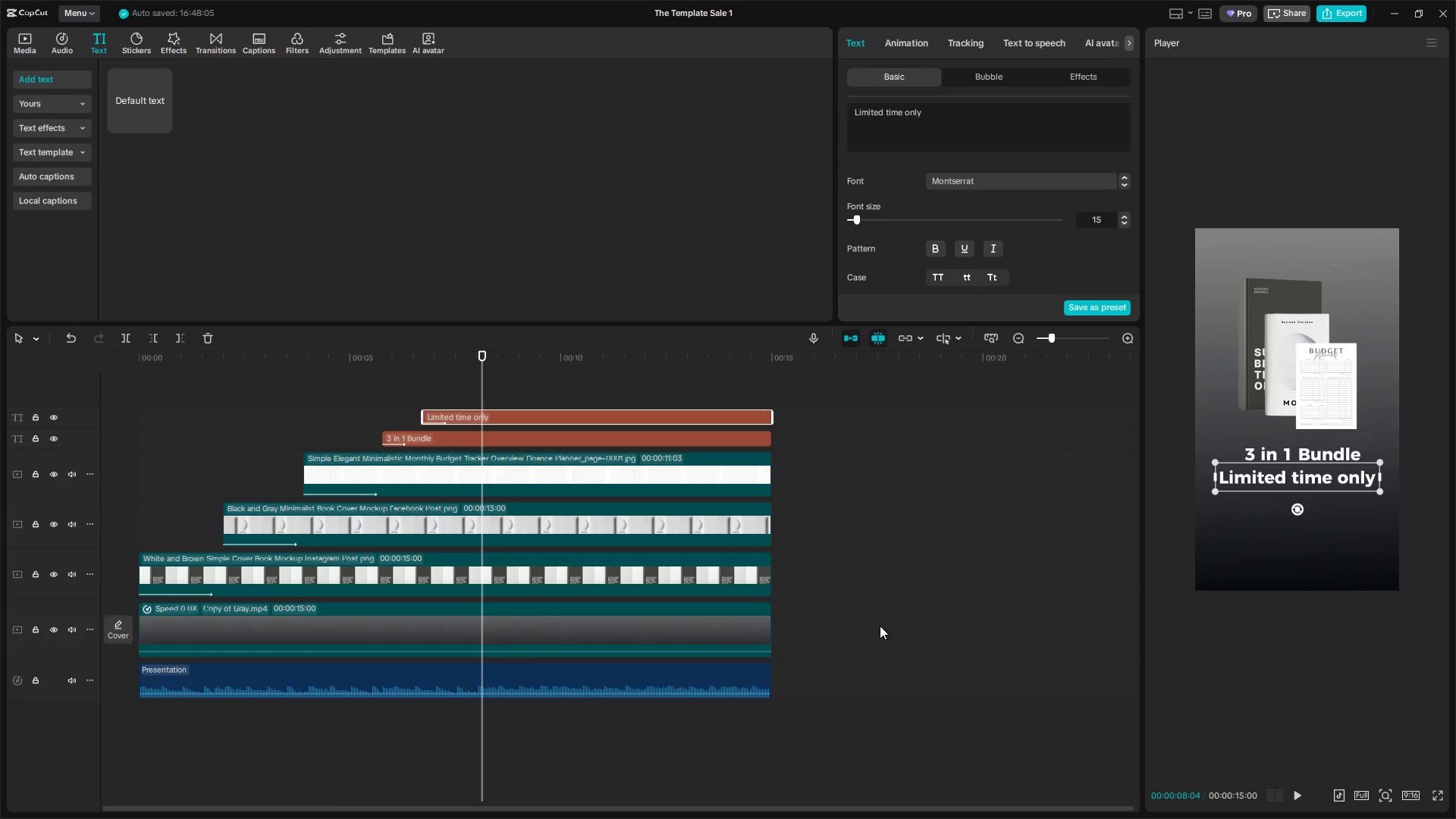 
left_click_drag(start_coordinate=[892, 599], to_coordinate=[311, 413])
 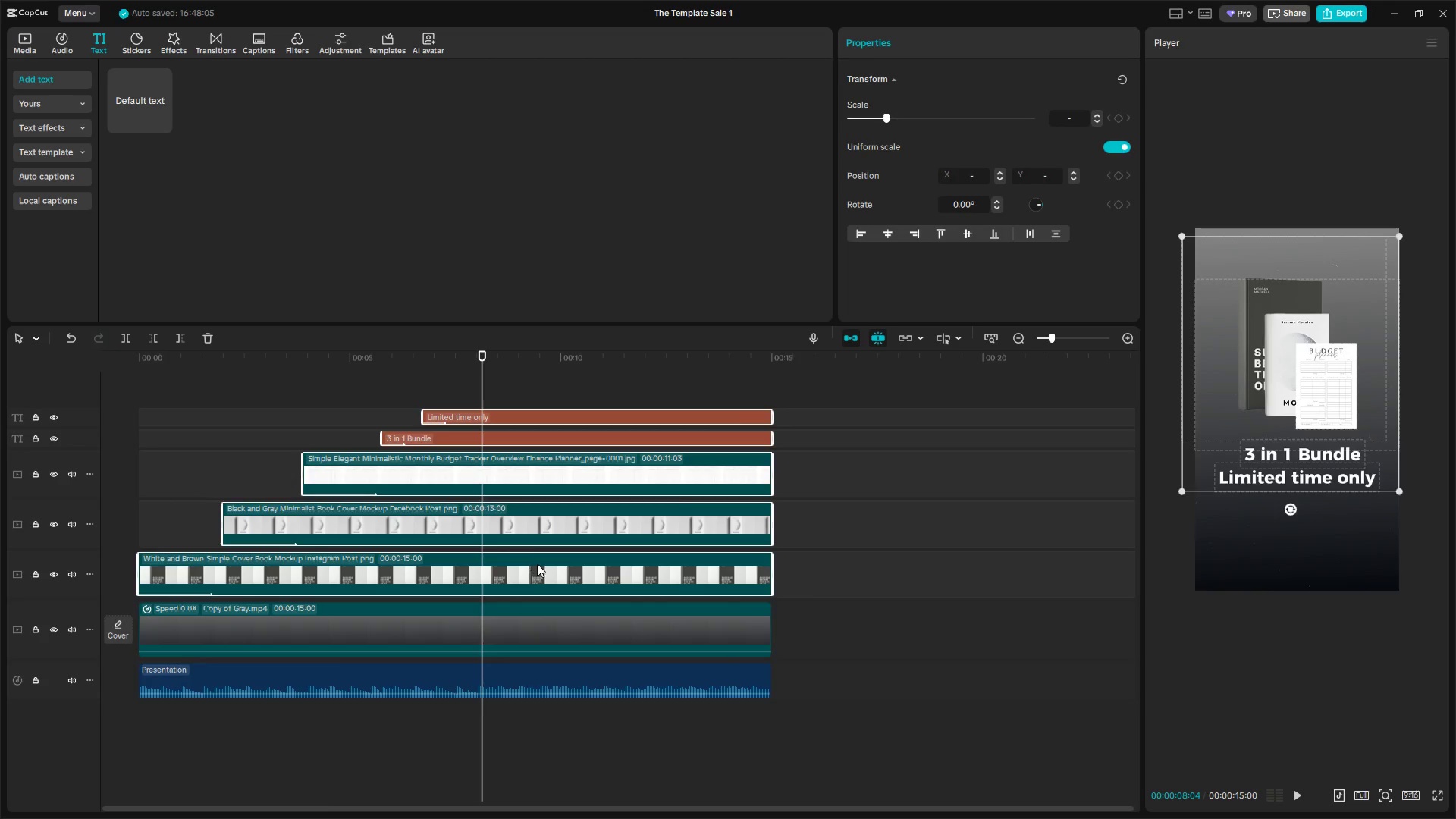 
left_click_drag(start_coordinate=[568, 571], to_coordinate=[611, 573])
 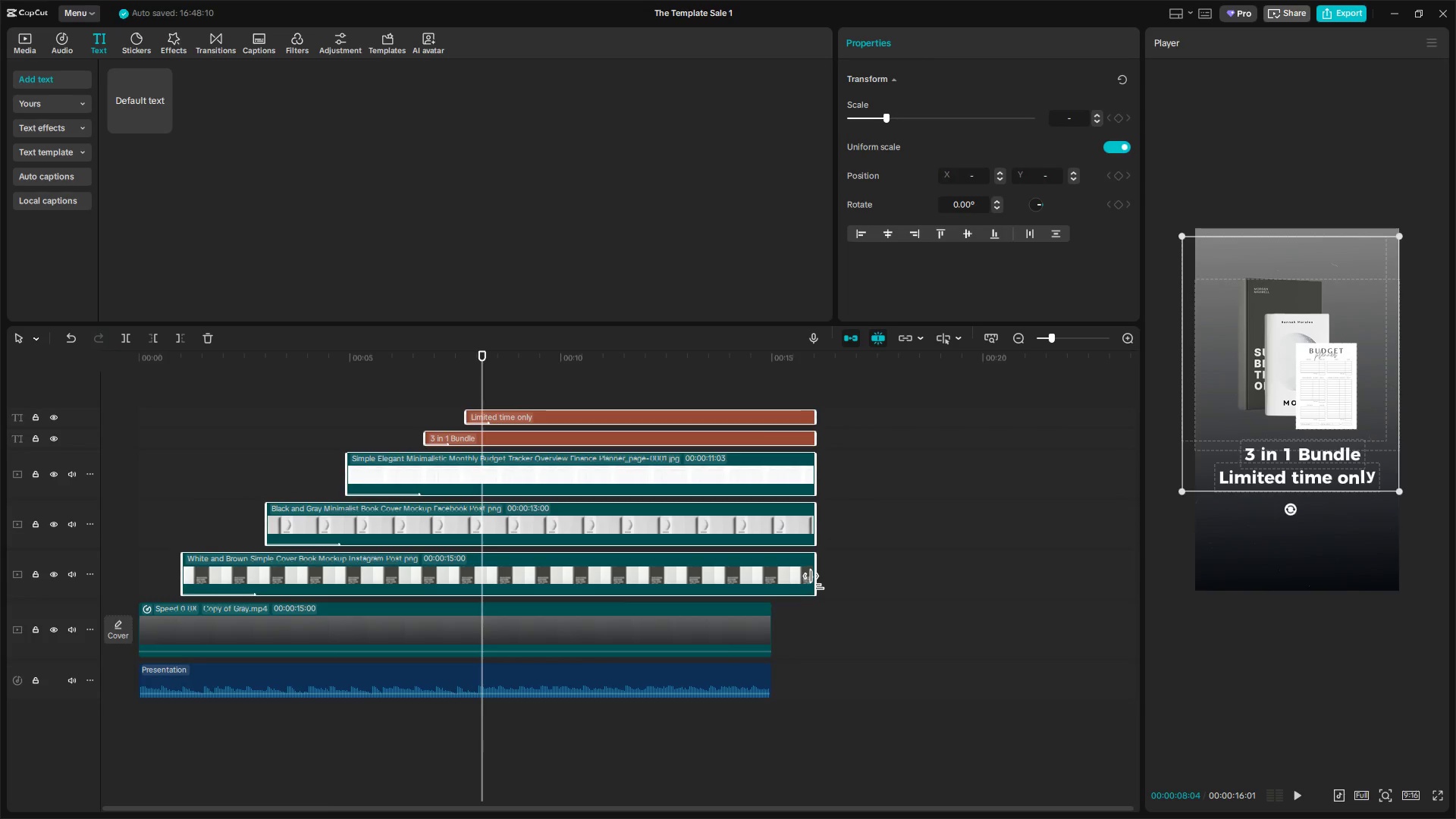 
left_click_drag(start_coordinate=[819, 582], to_coordinate=[774, 585])
 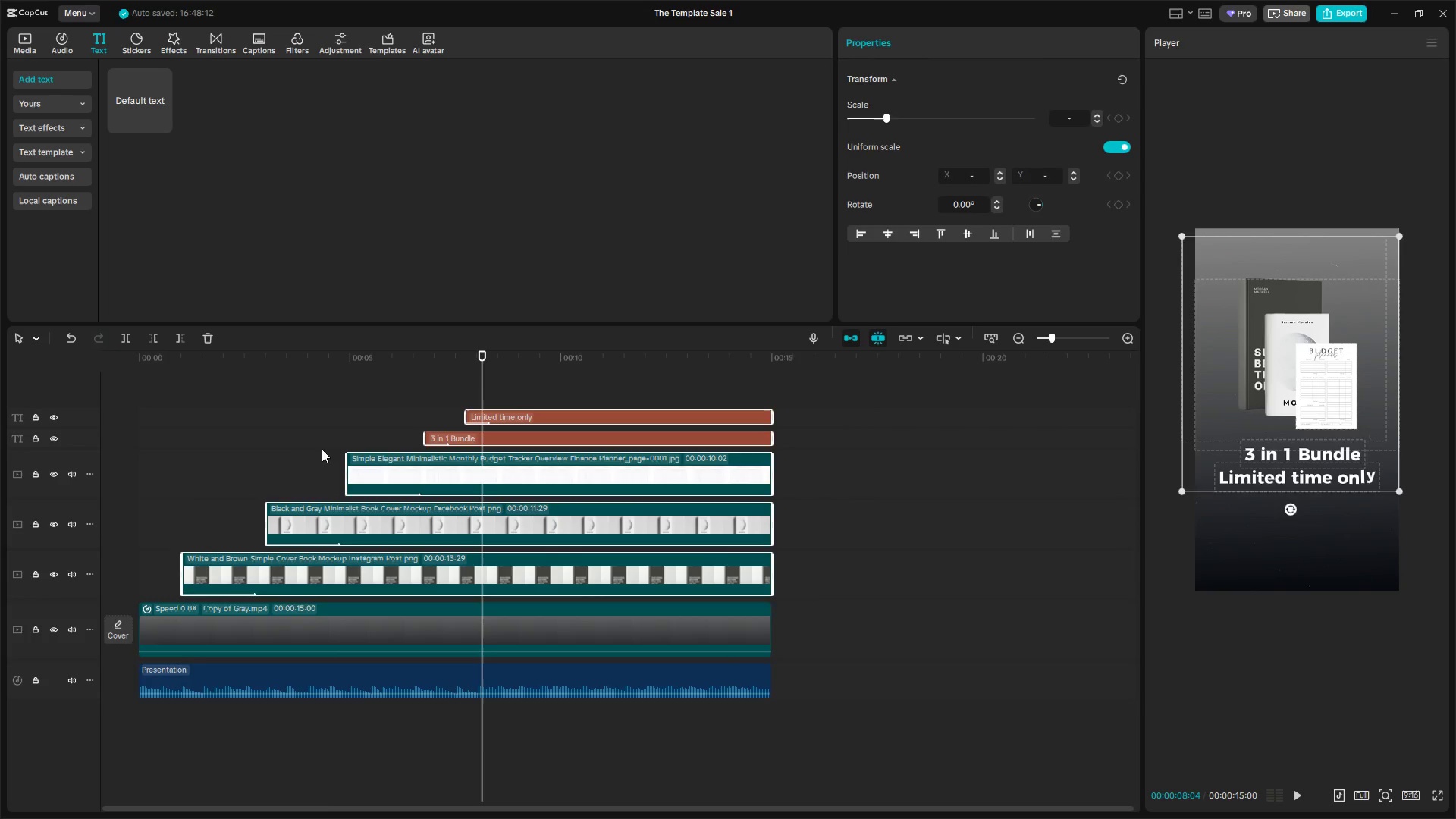 
left_click([284, 436])
 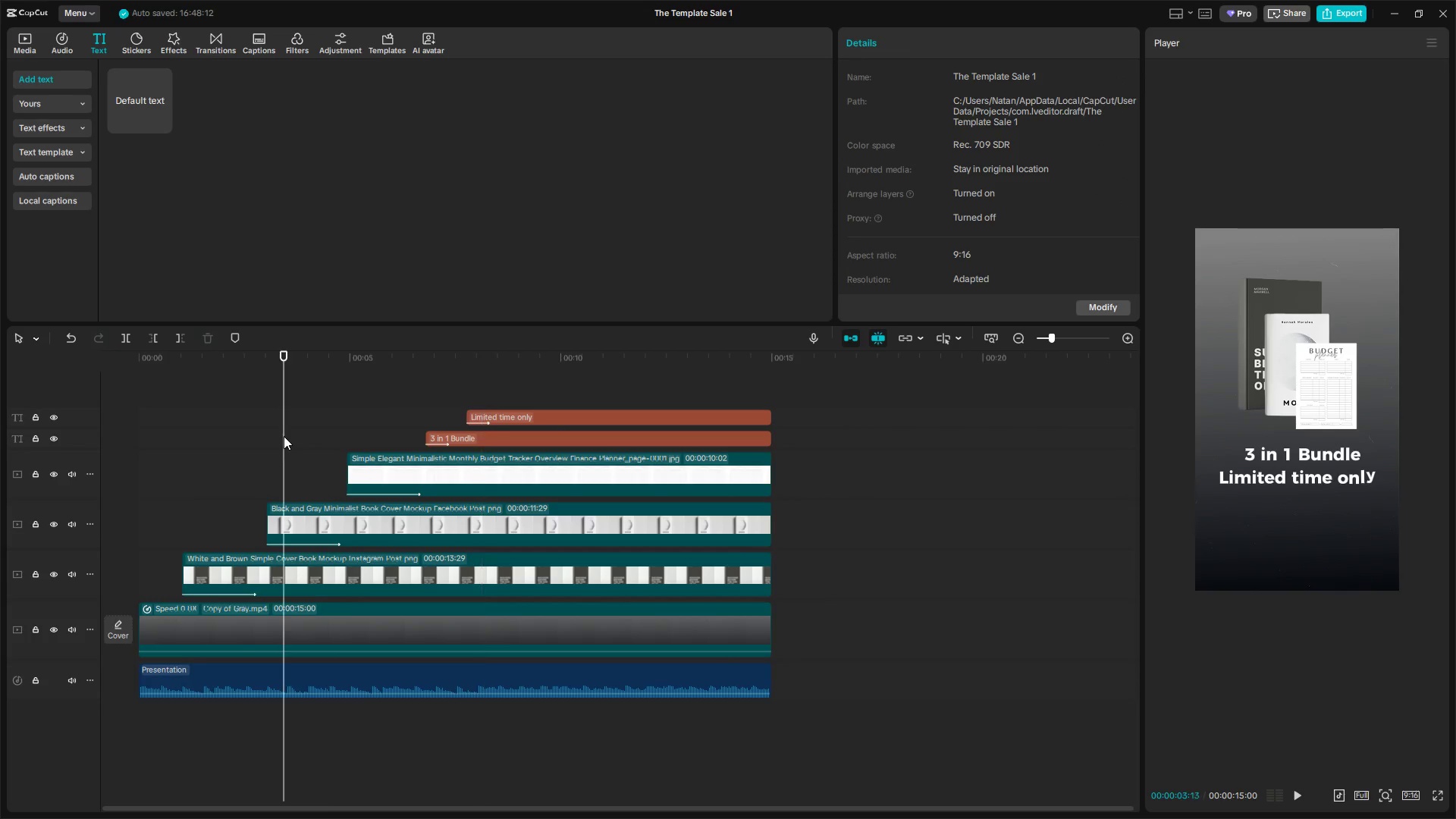 
left_click_drag(start_coordinate=[283, 436], to_coordinate=[66, 436])
 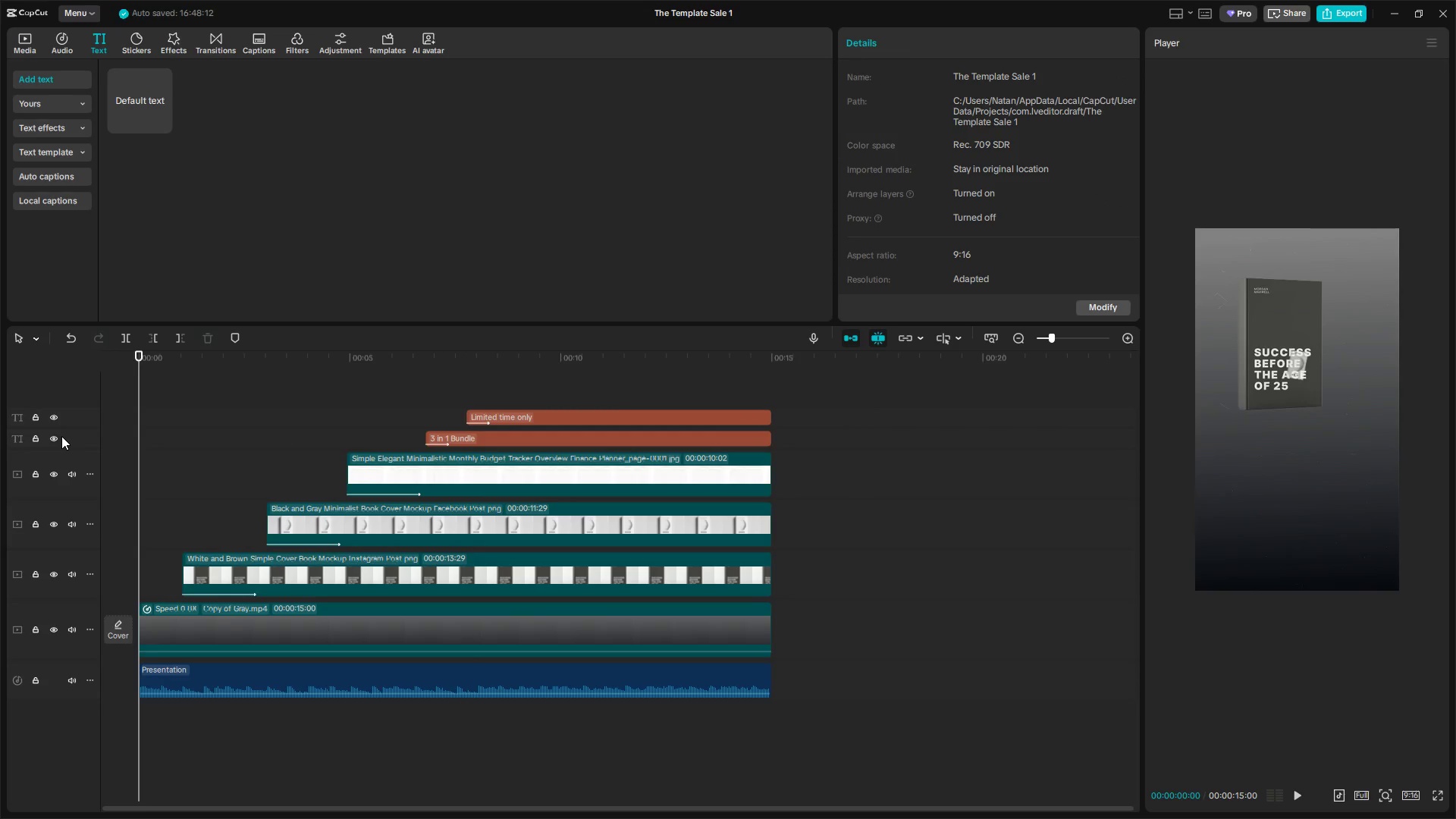 
key(Space)
 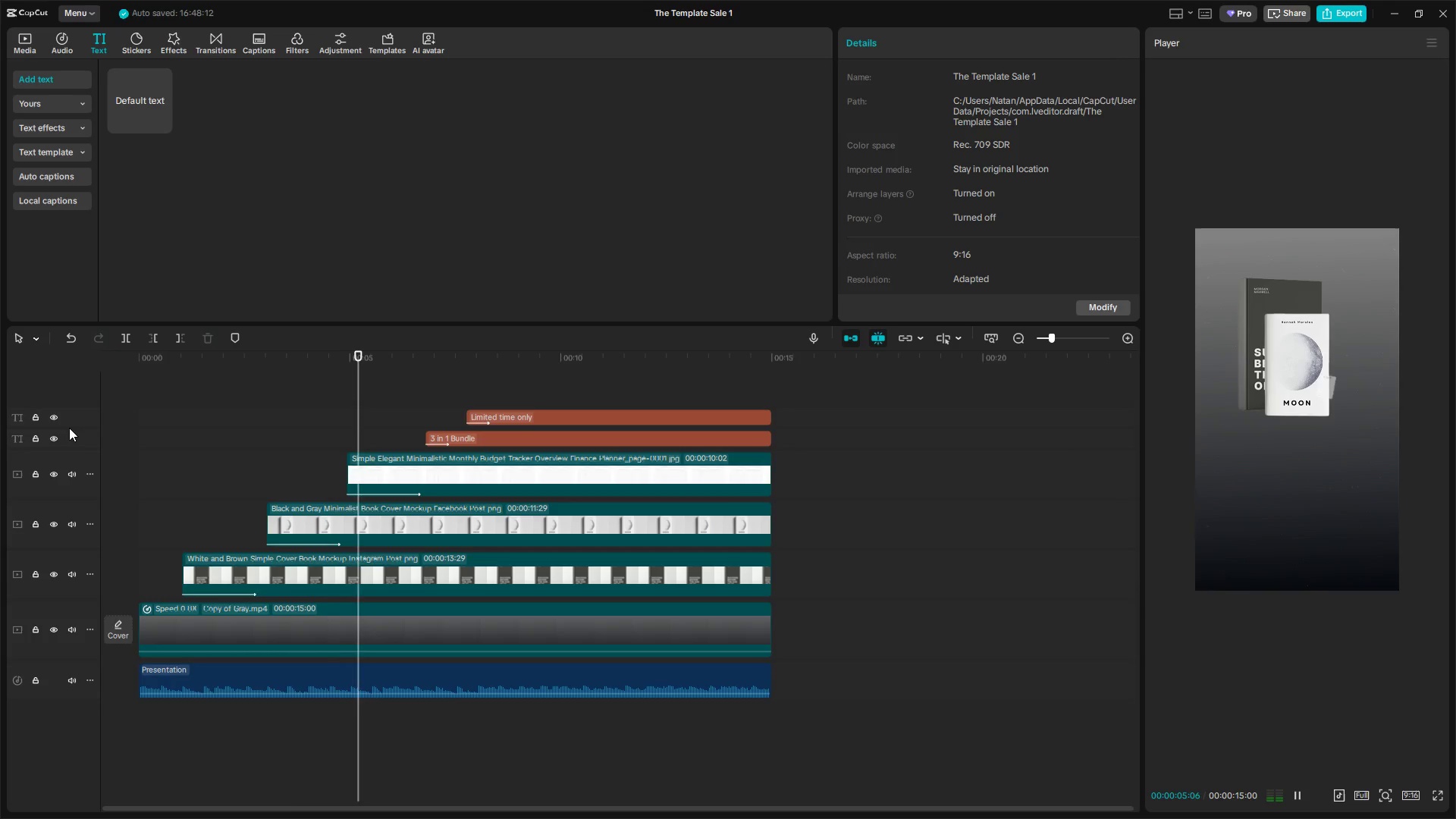 
wait(10.27)
 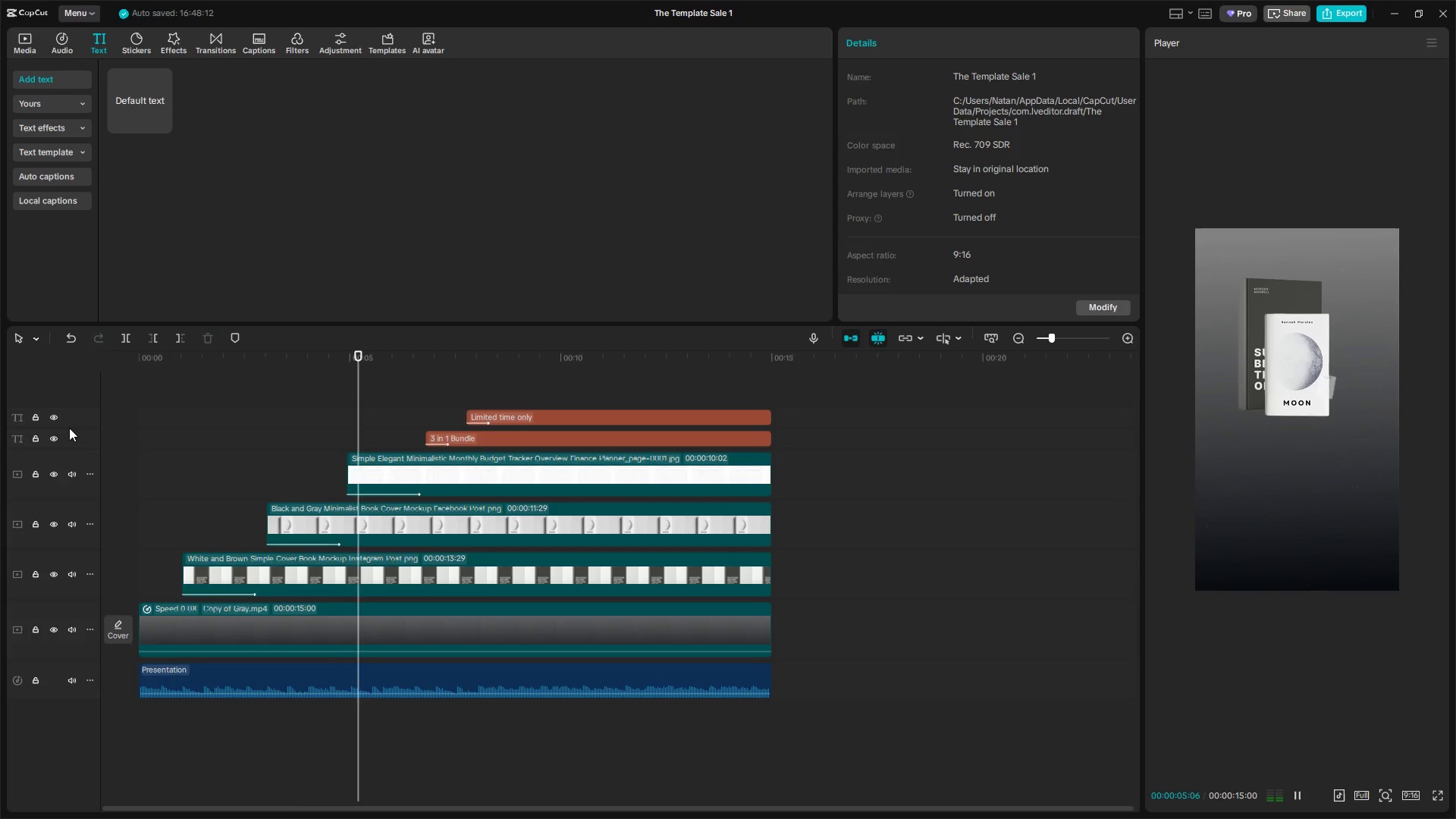 
key(Space)
 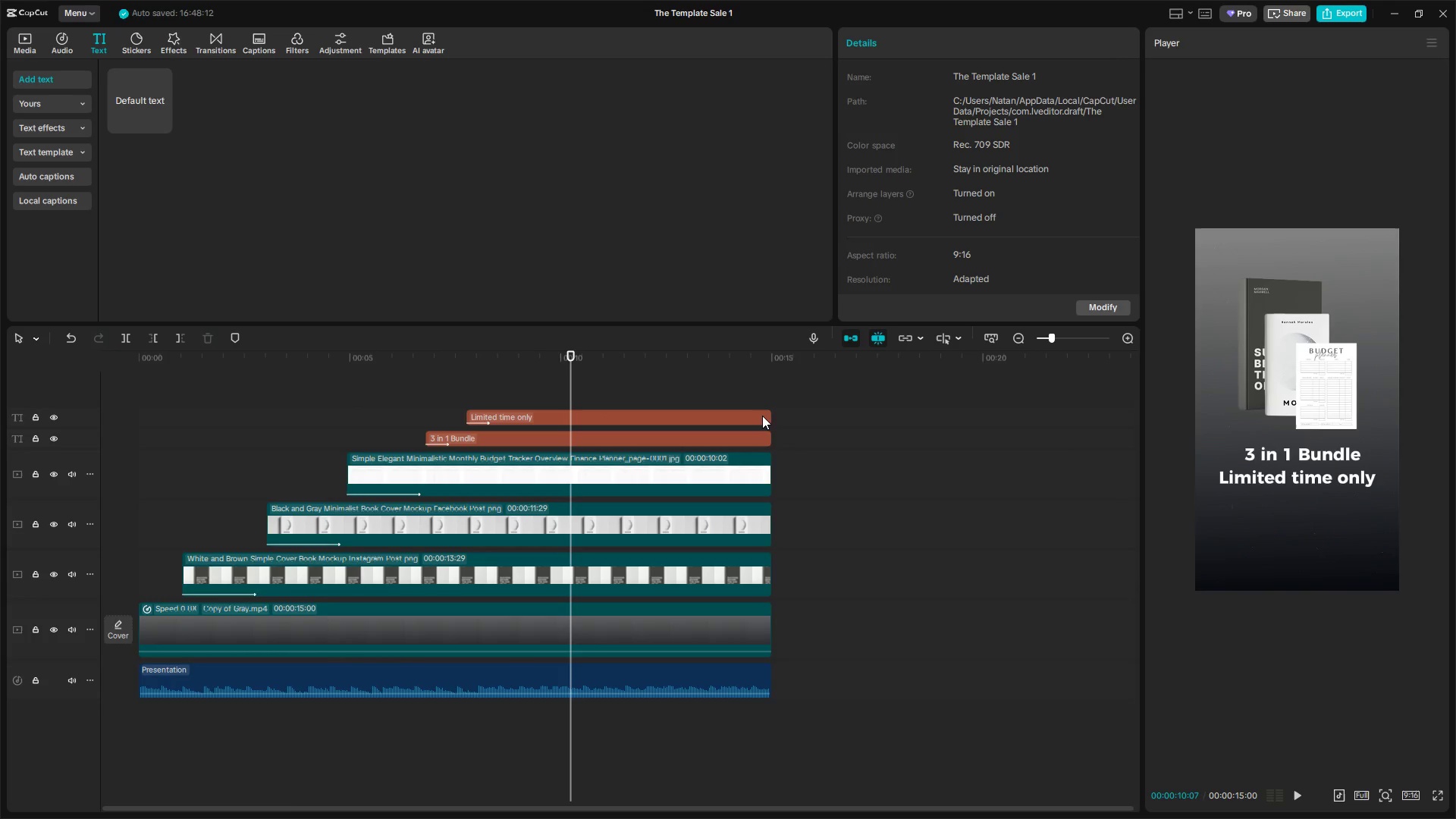 
left_click_drag(start_coordinate=[767, 414], to_coordinate=[764, 421])
 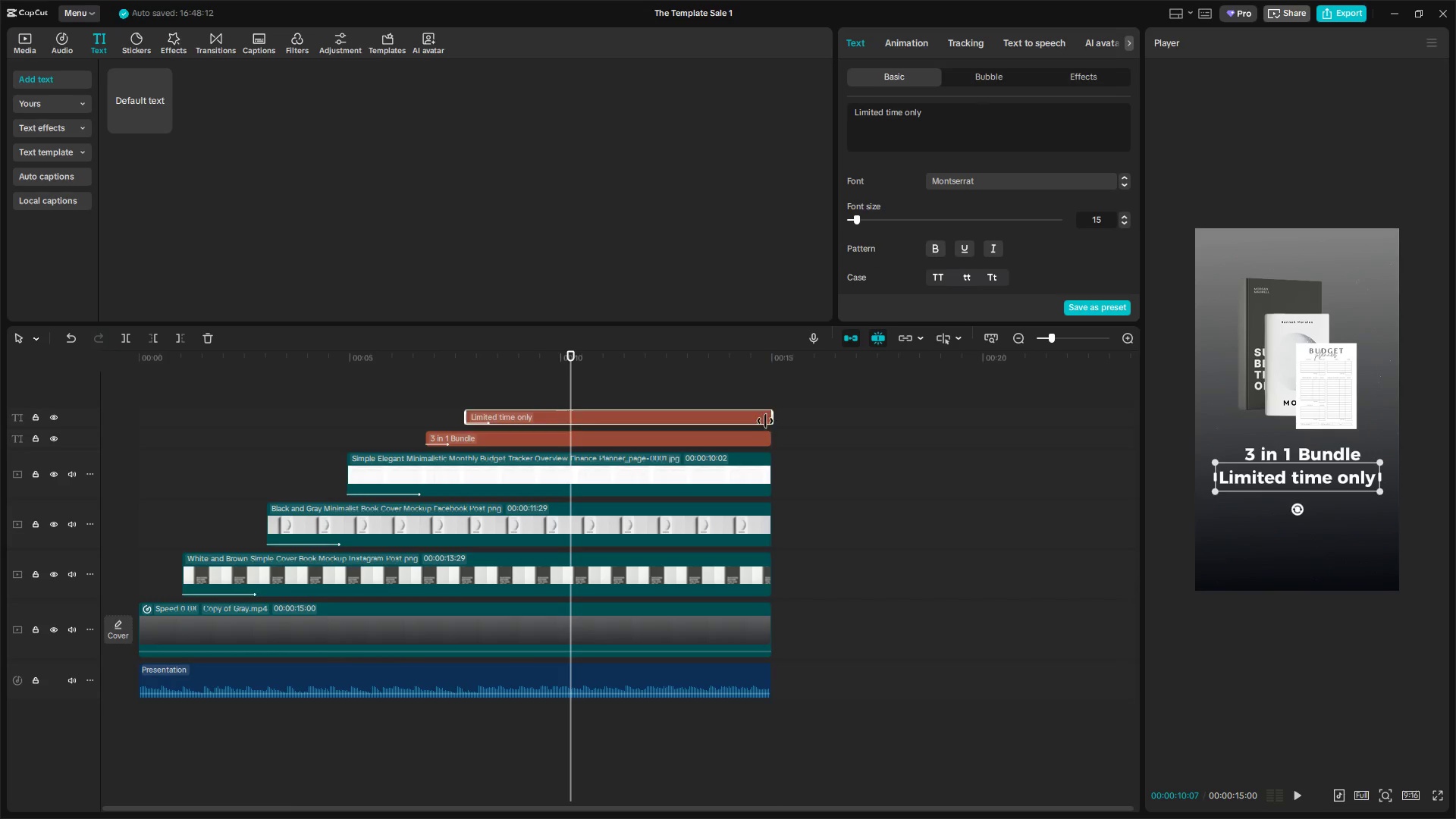 
key(Control+Z)
 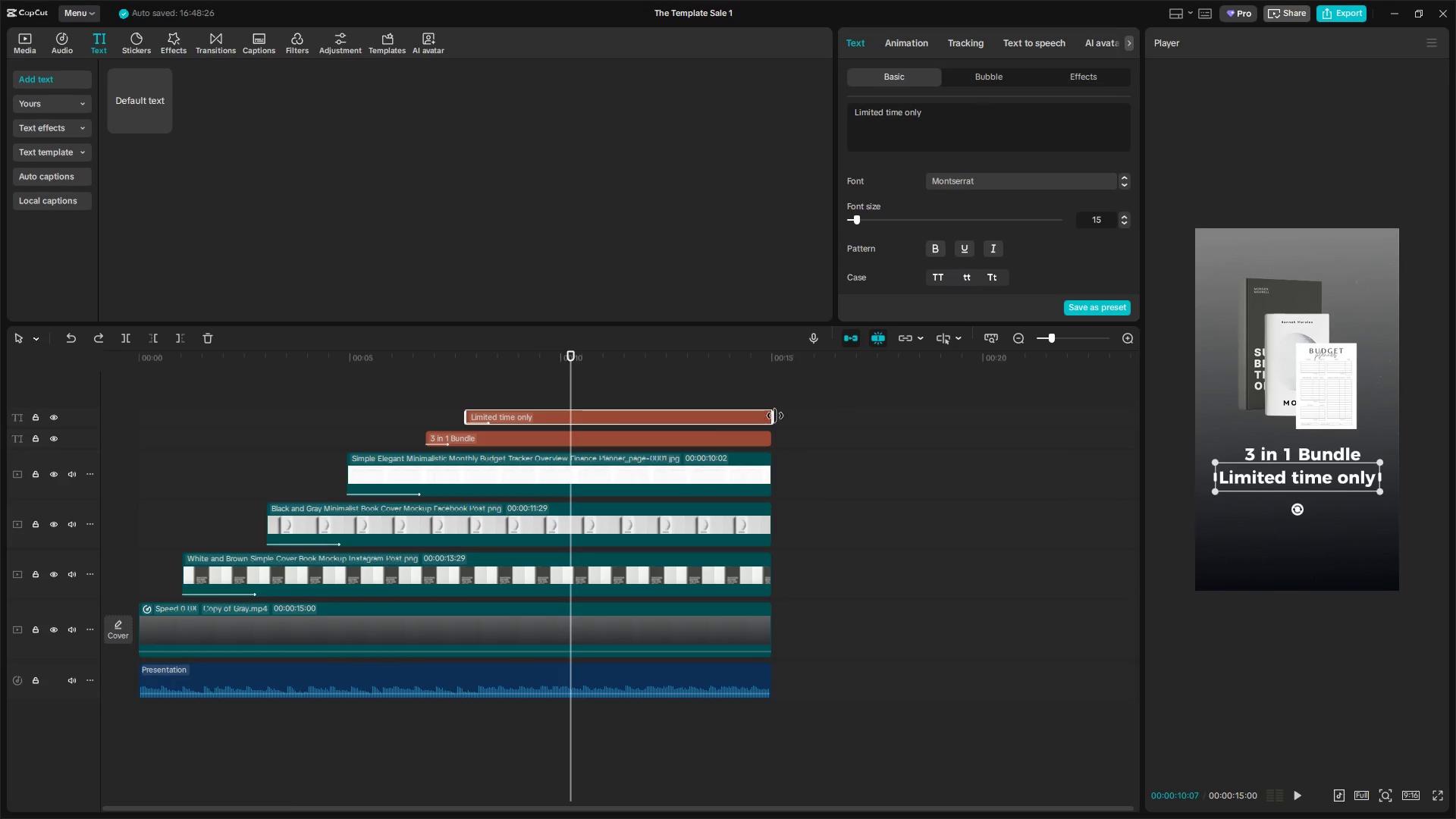 
left_click_drag(start_coordinate=[774, 415], to_coordinate=[573, 415])
 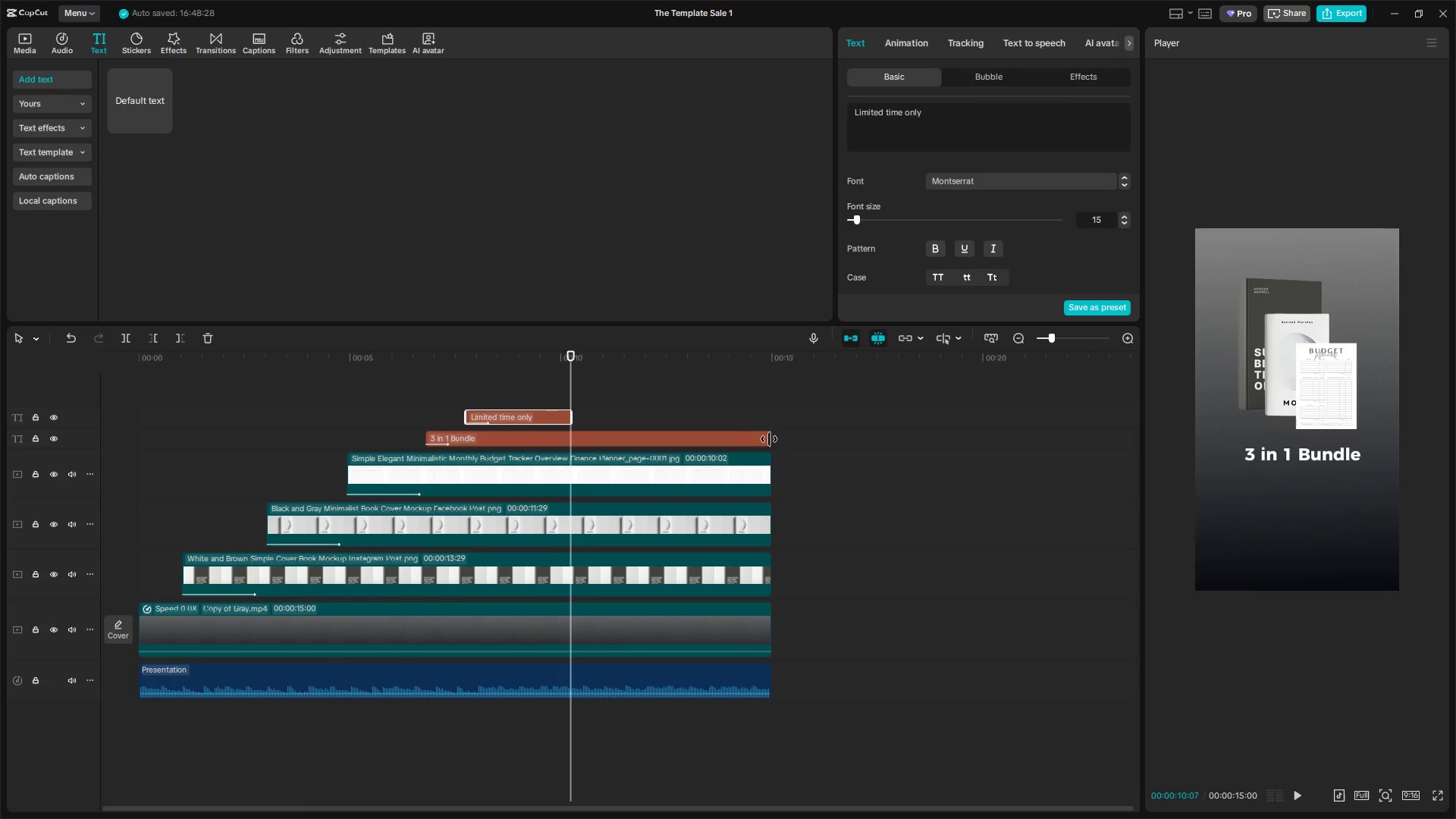 
left_click_drag(start_coordinate=[770, 439], to_coordinate=[571, 442])
 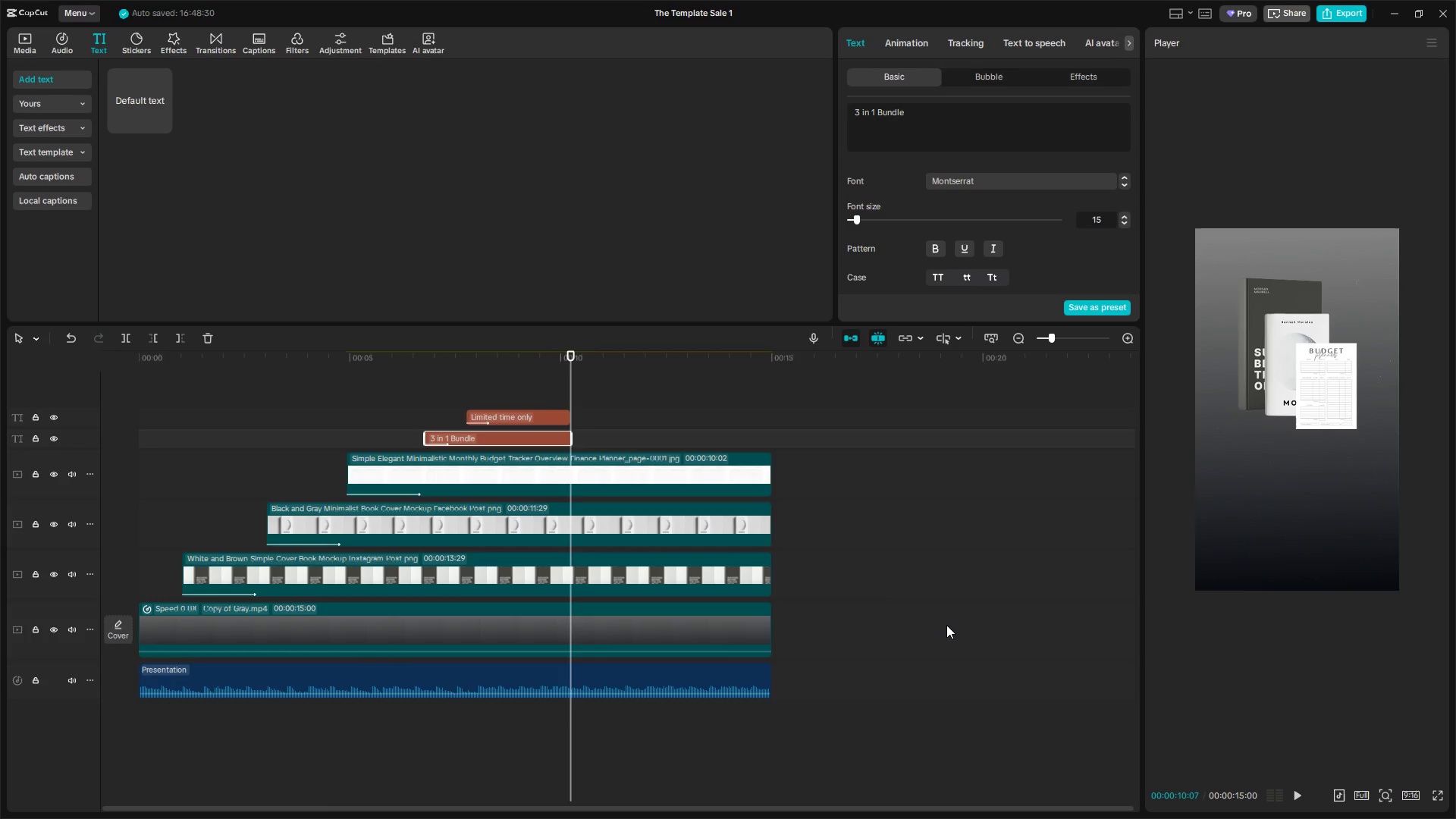 
wait(6.59)
 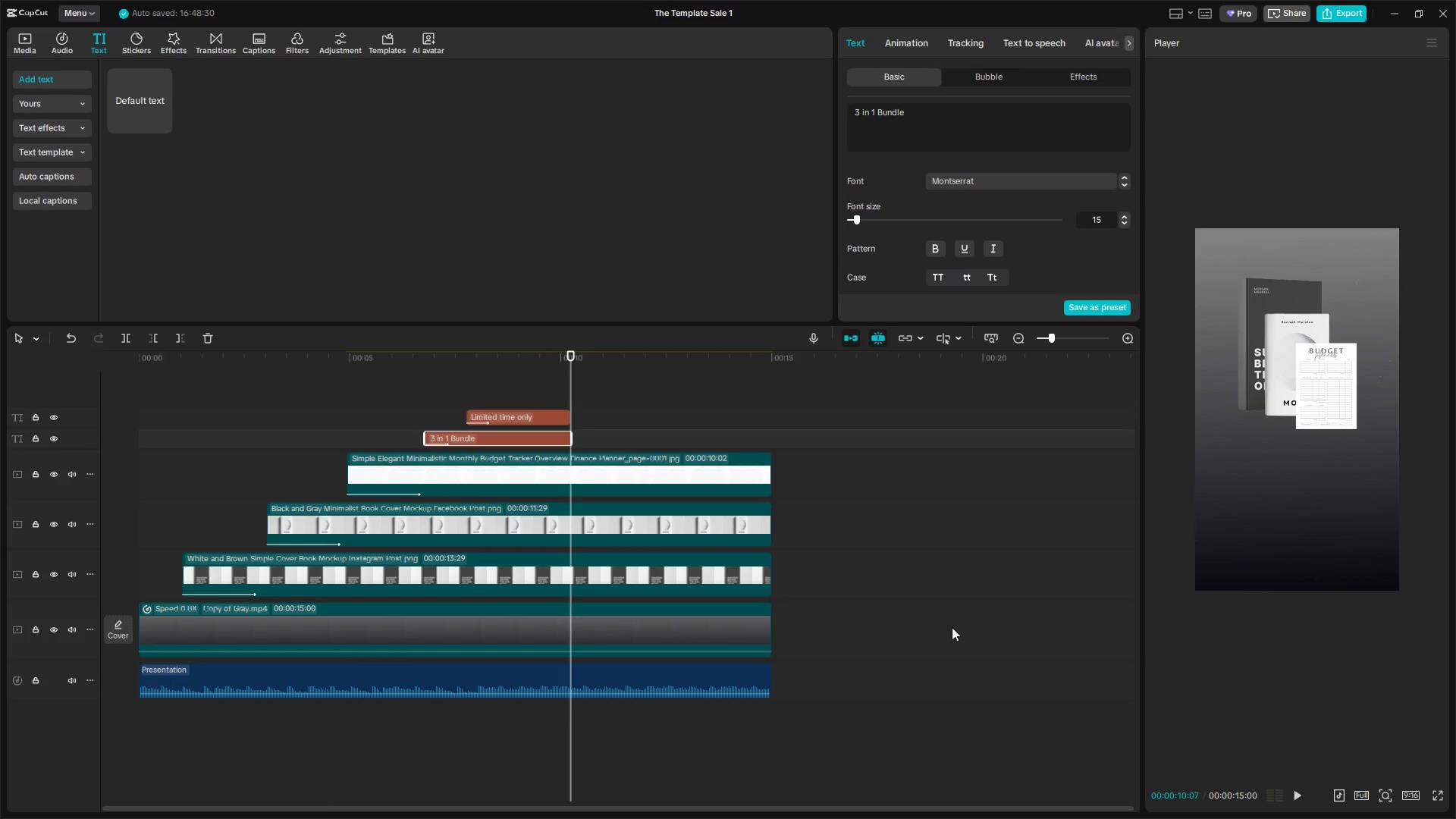 
left_click([619, 478])
 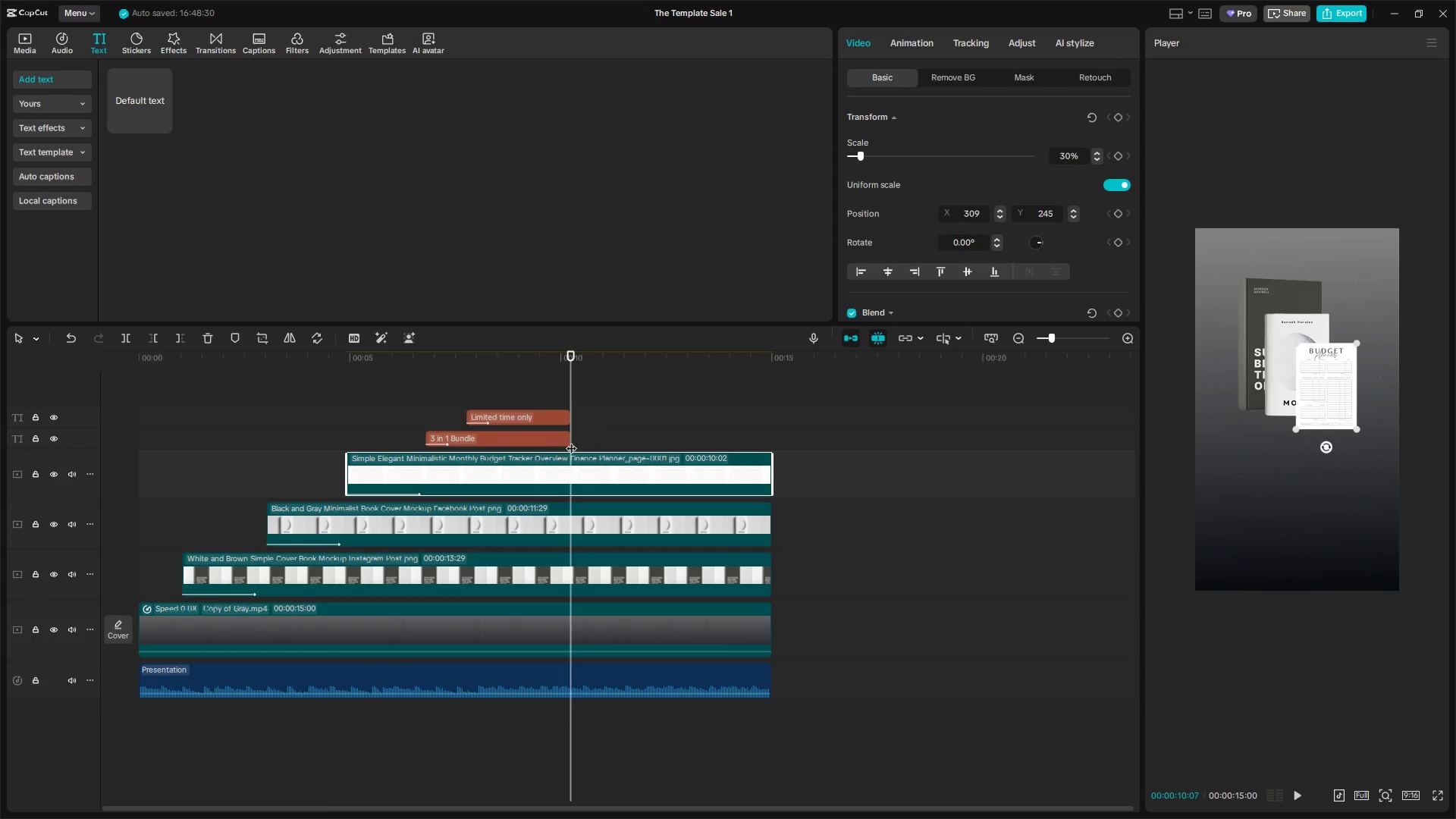 
left_click_drag(start_coordinate=[569, 400], to_coordinate=[563, 399])
 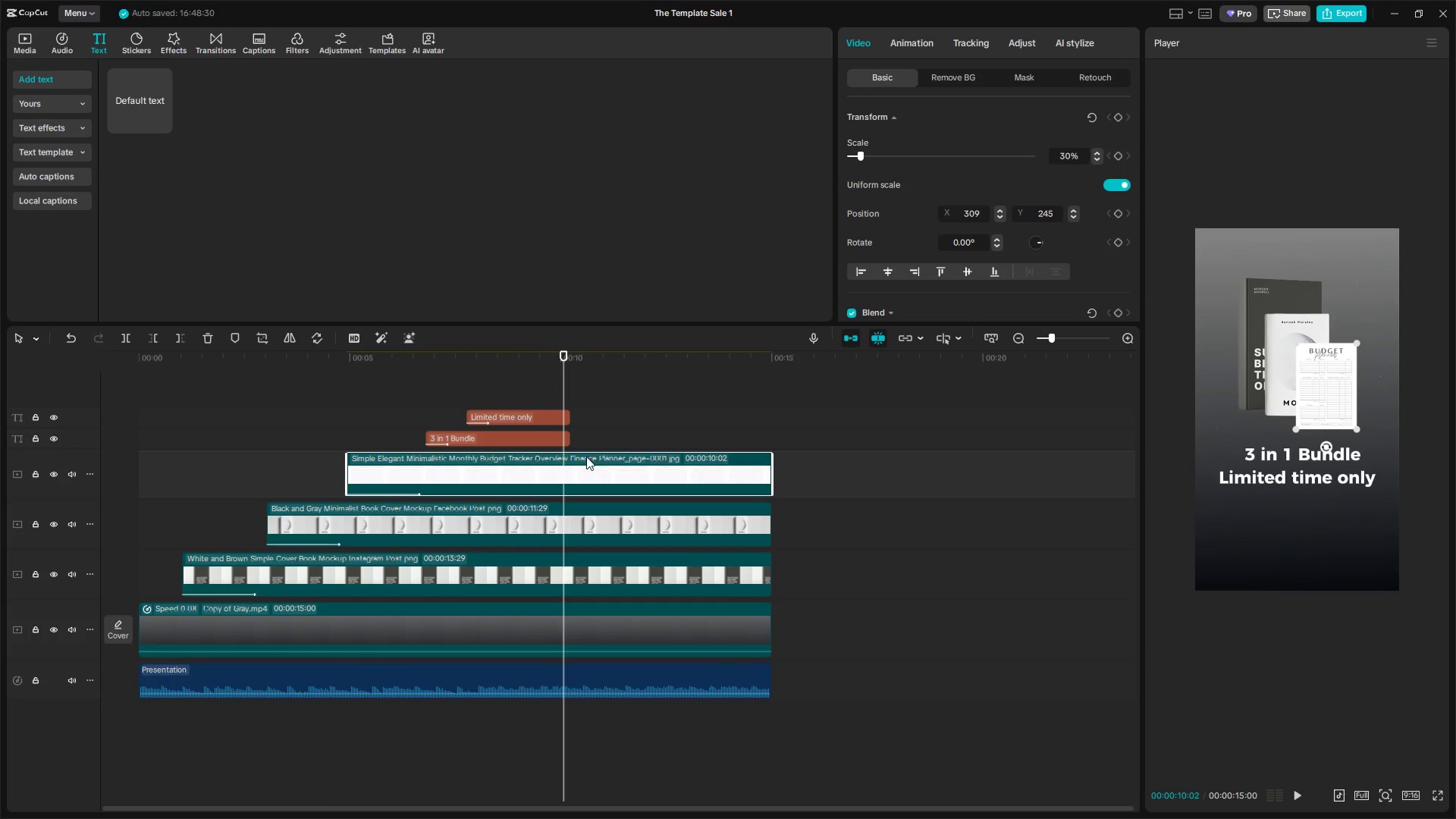 
left_click([585, 462])
 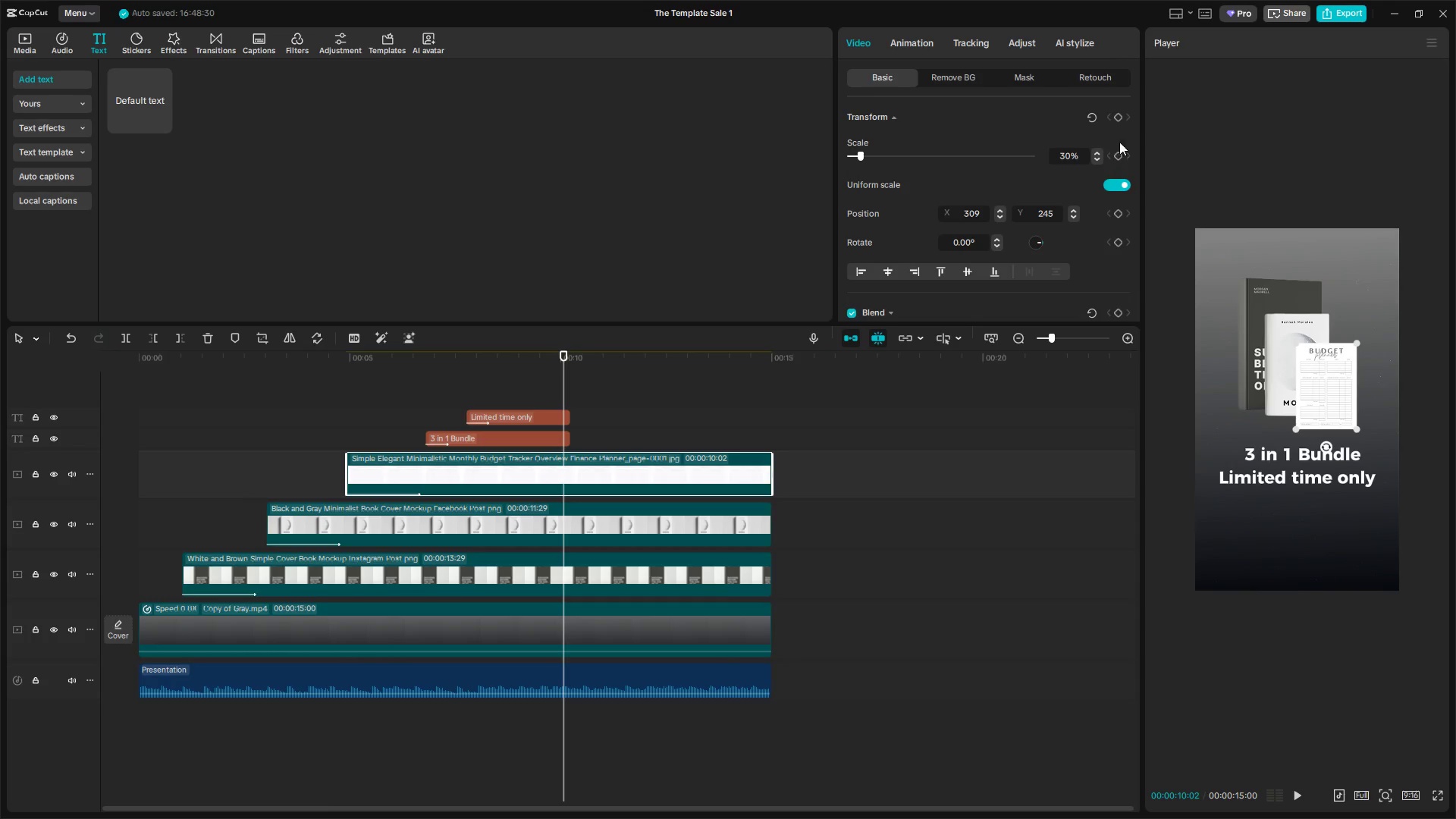 
left_click([1115, 118])
 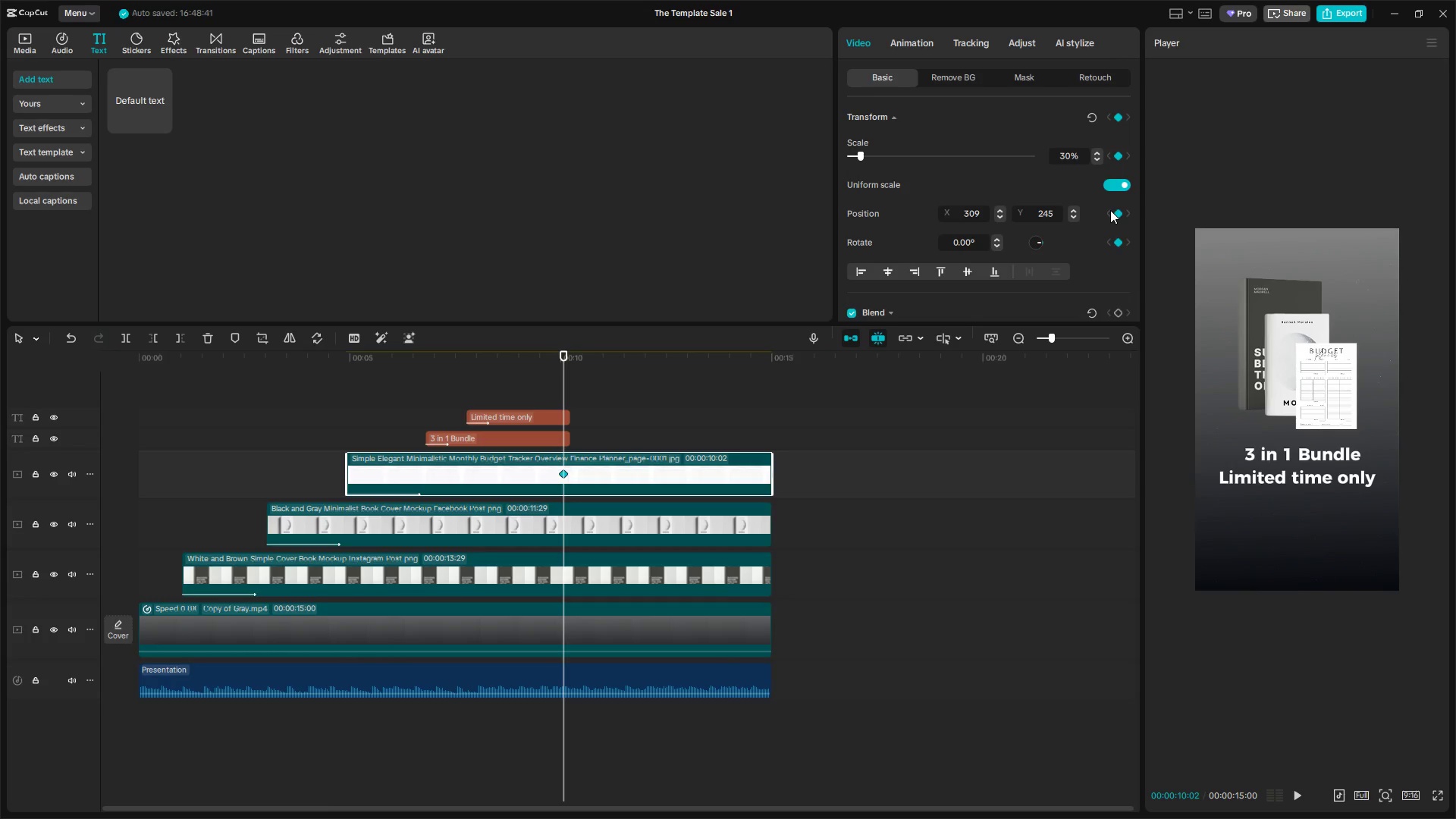 
key(Space)
 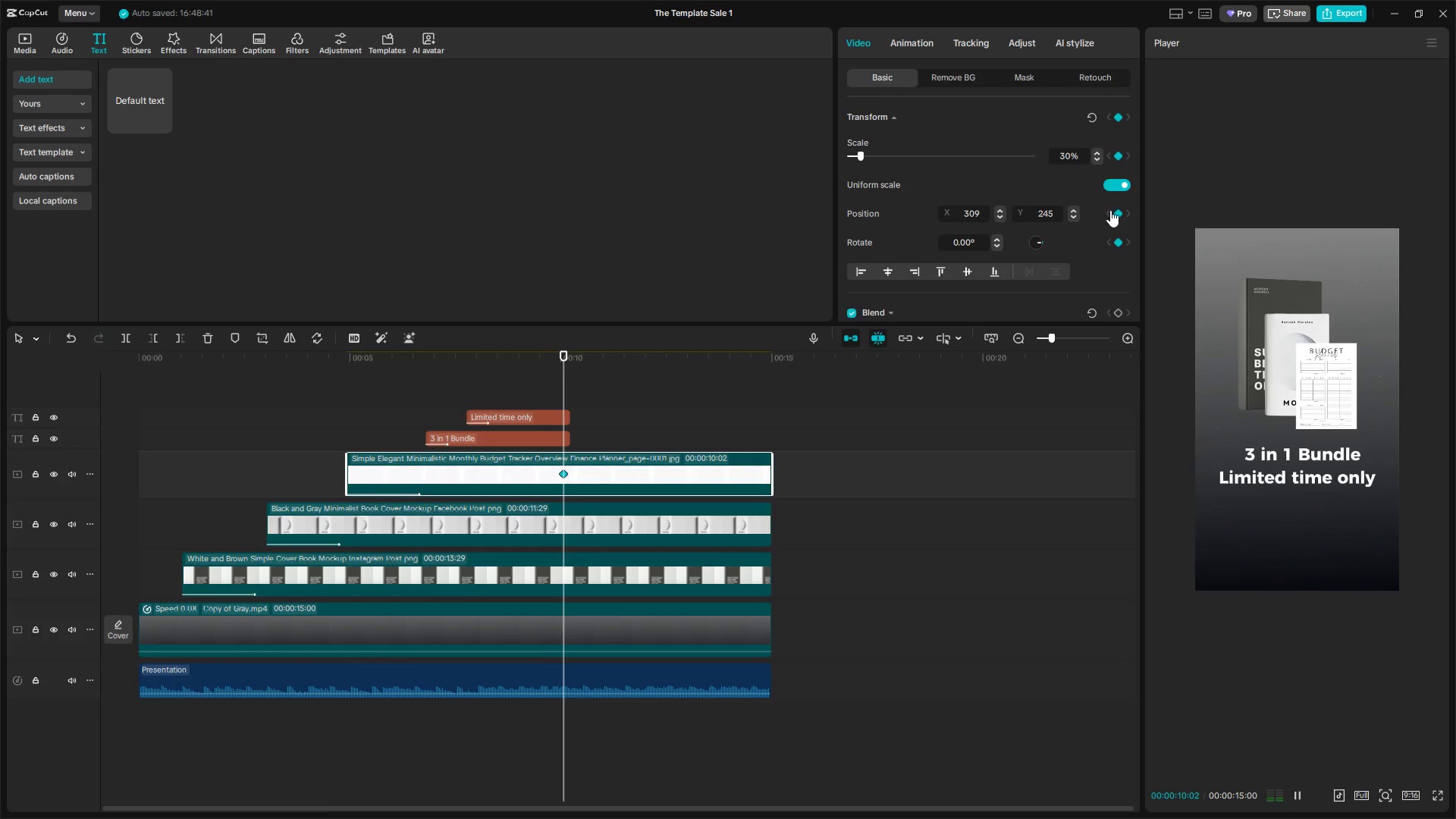 
key(Space)
 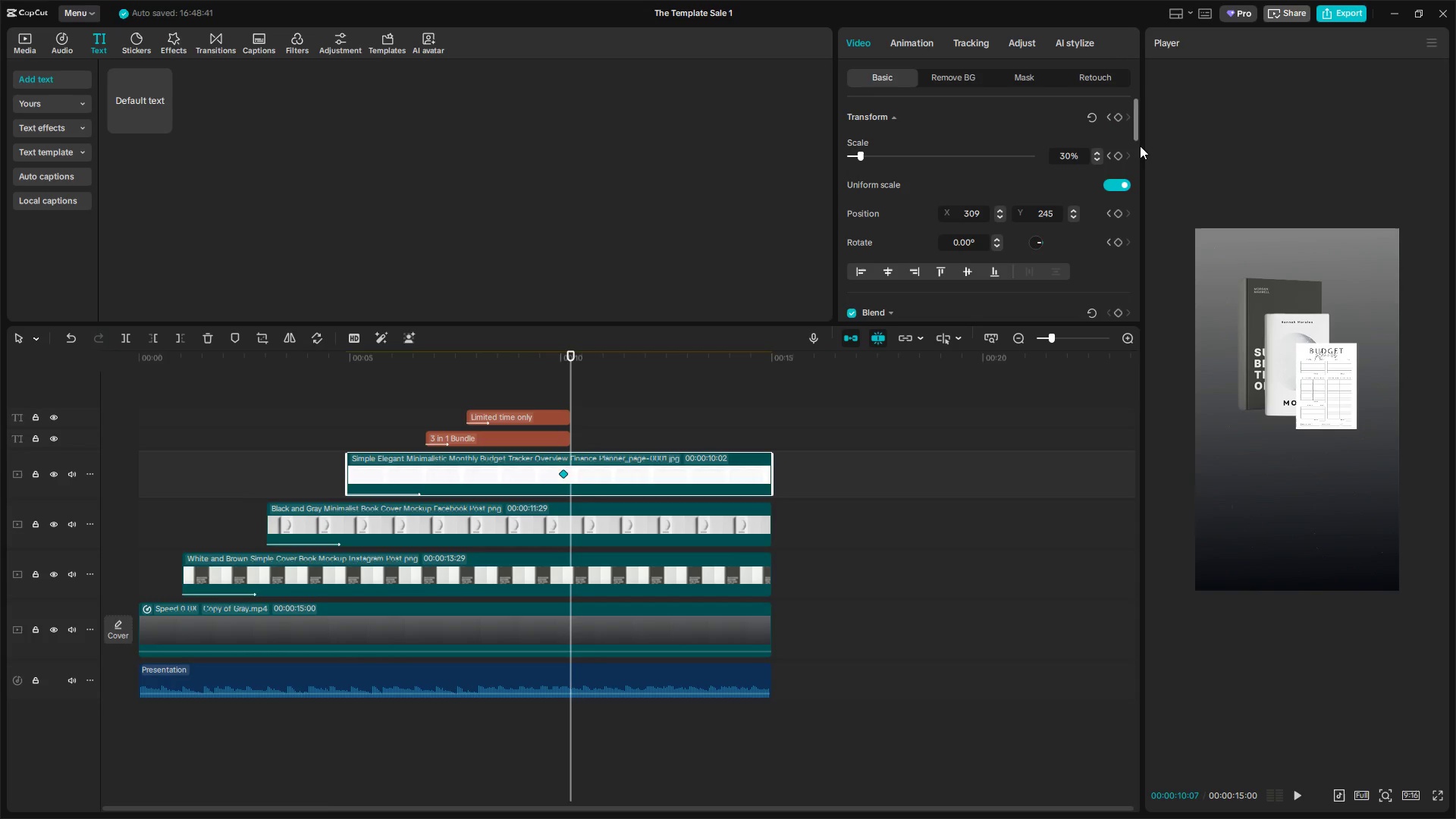 
key(Space)
 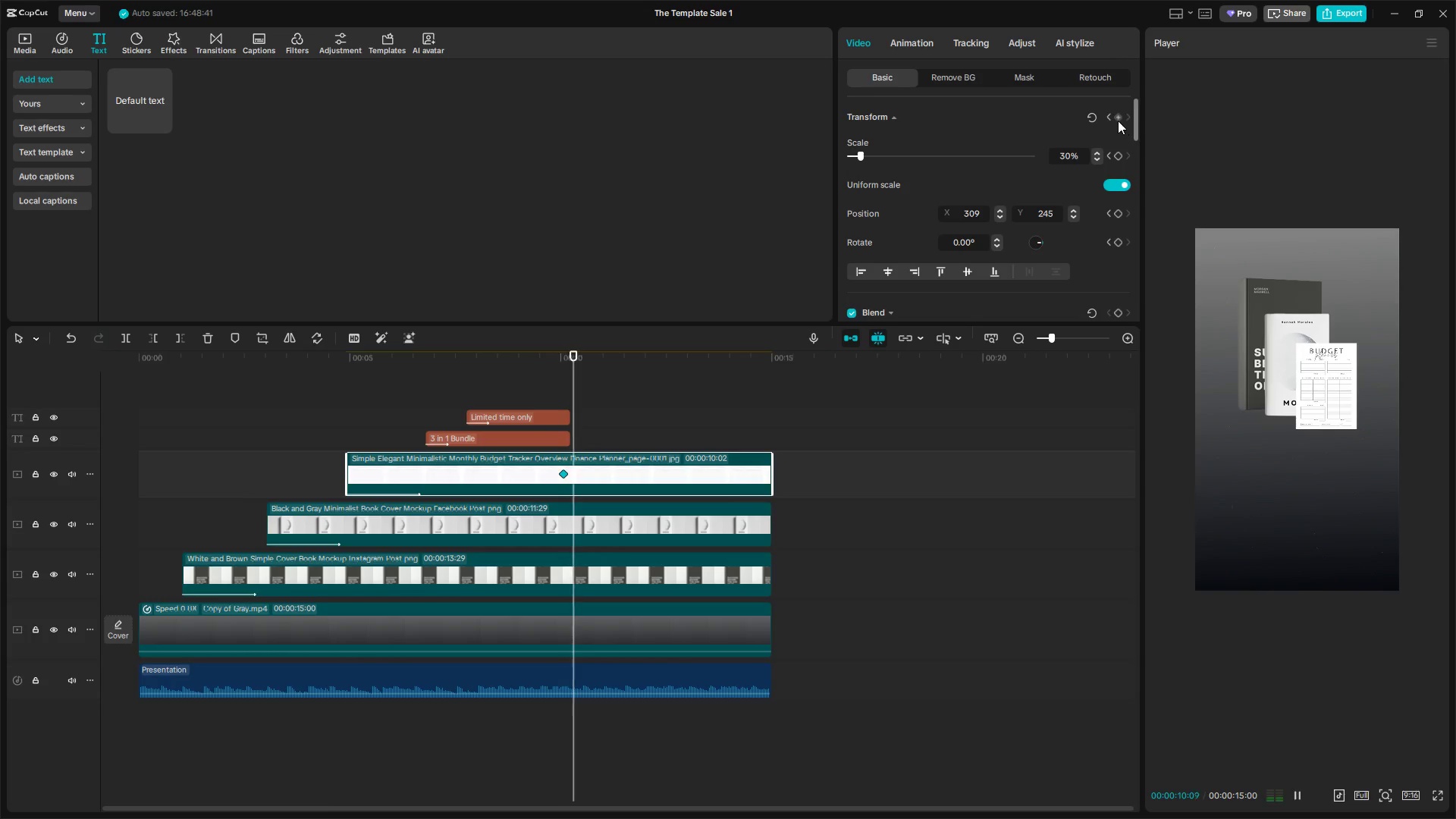 
key(Space)
 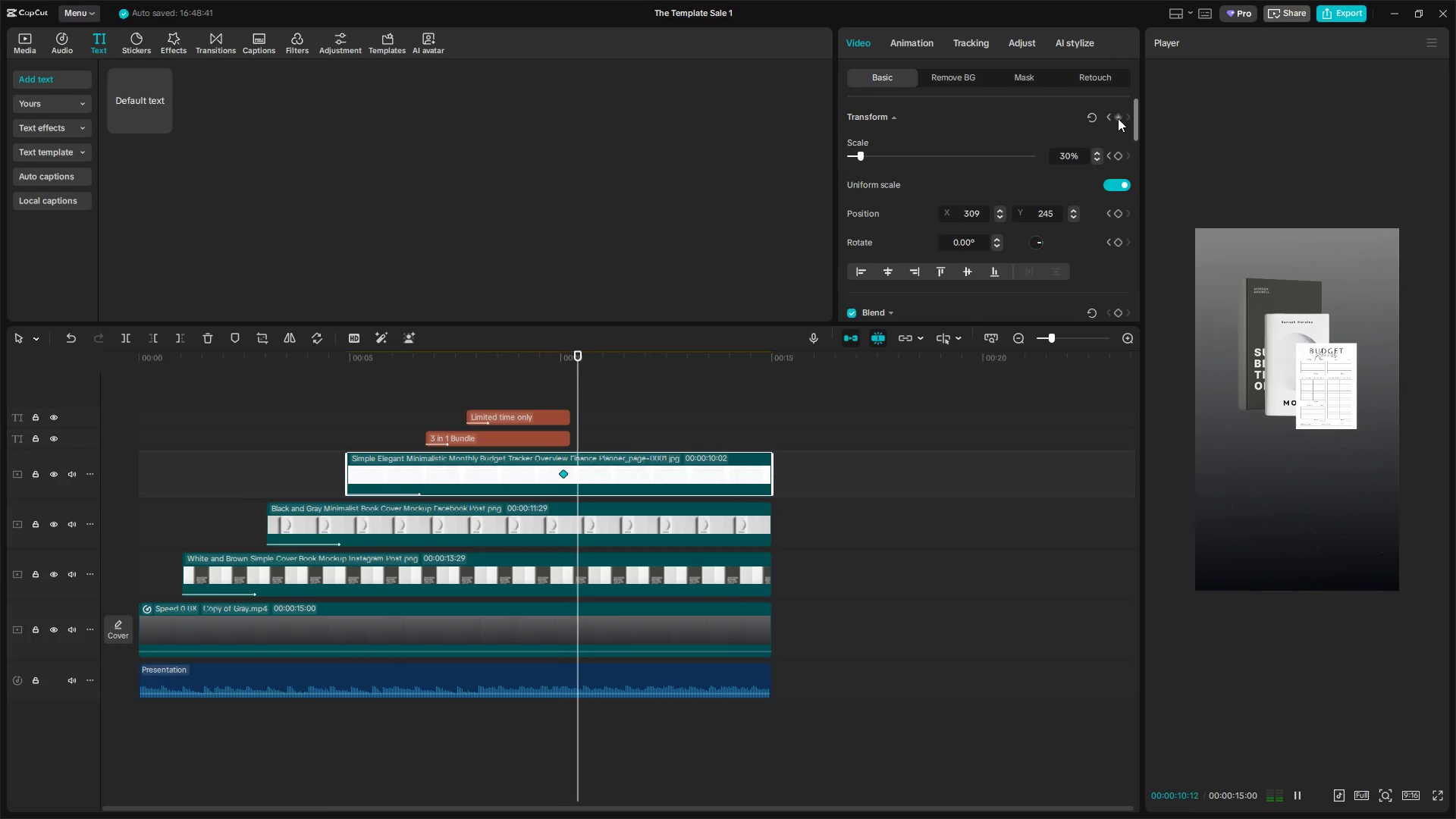 
left_click([1118, 118])
 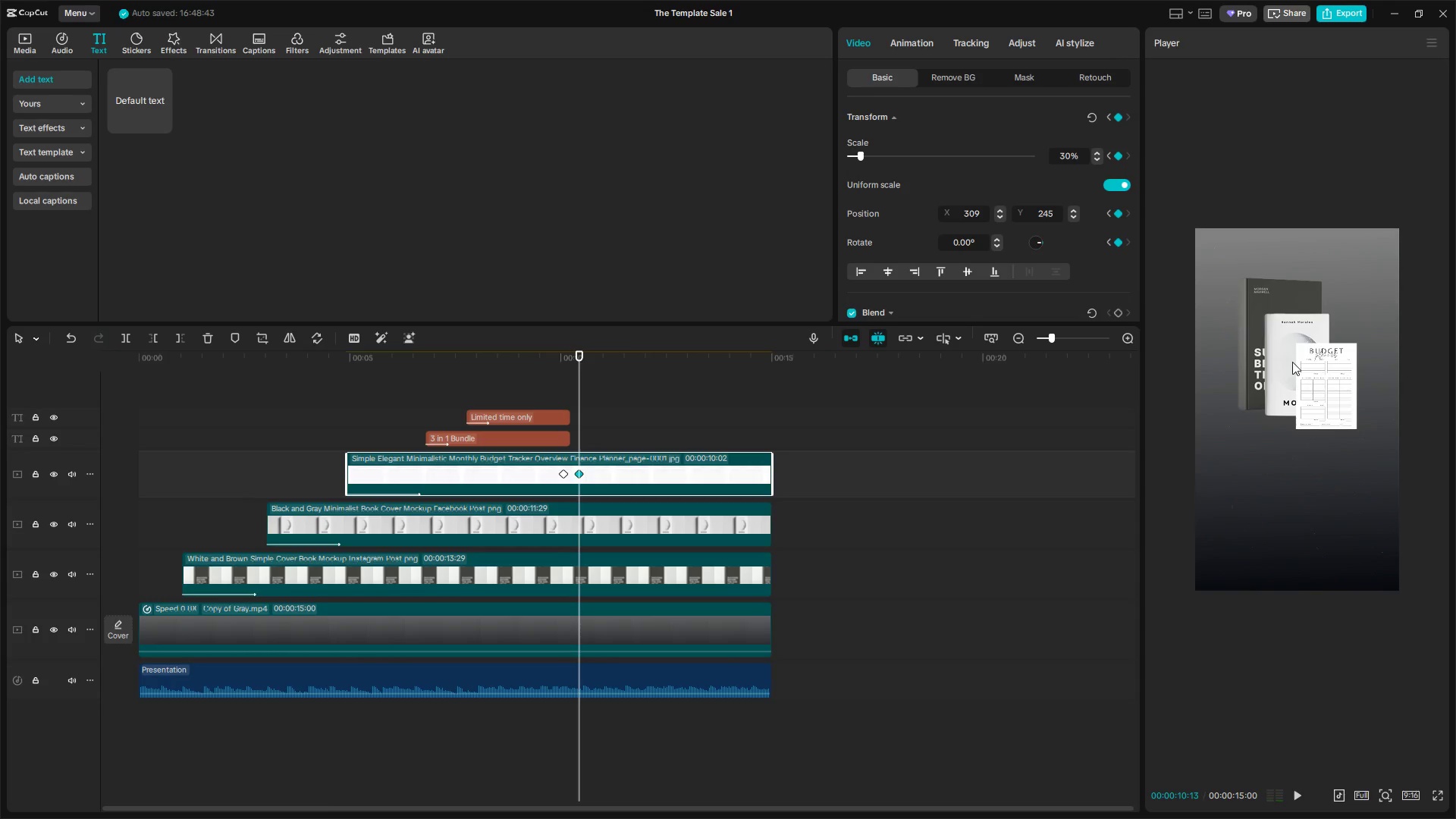 
left_click([1306, 368])
 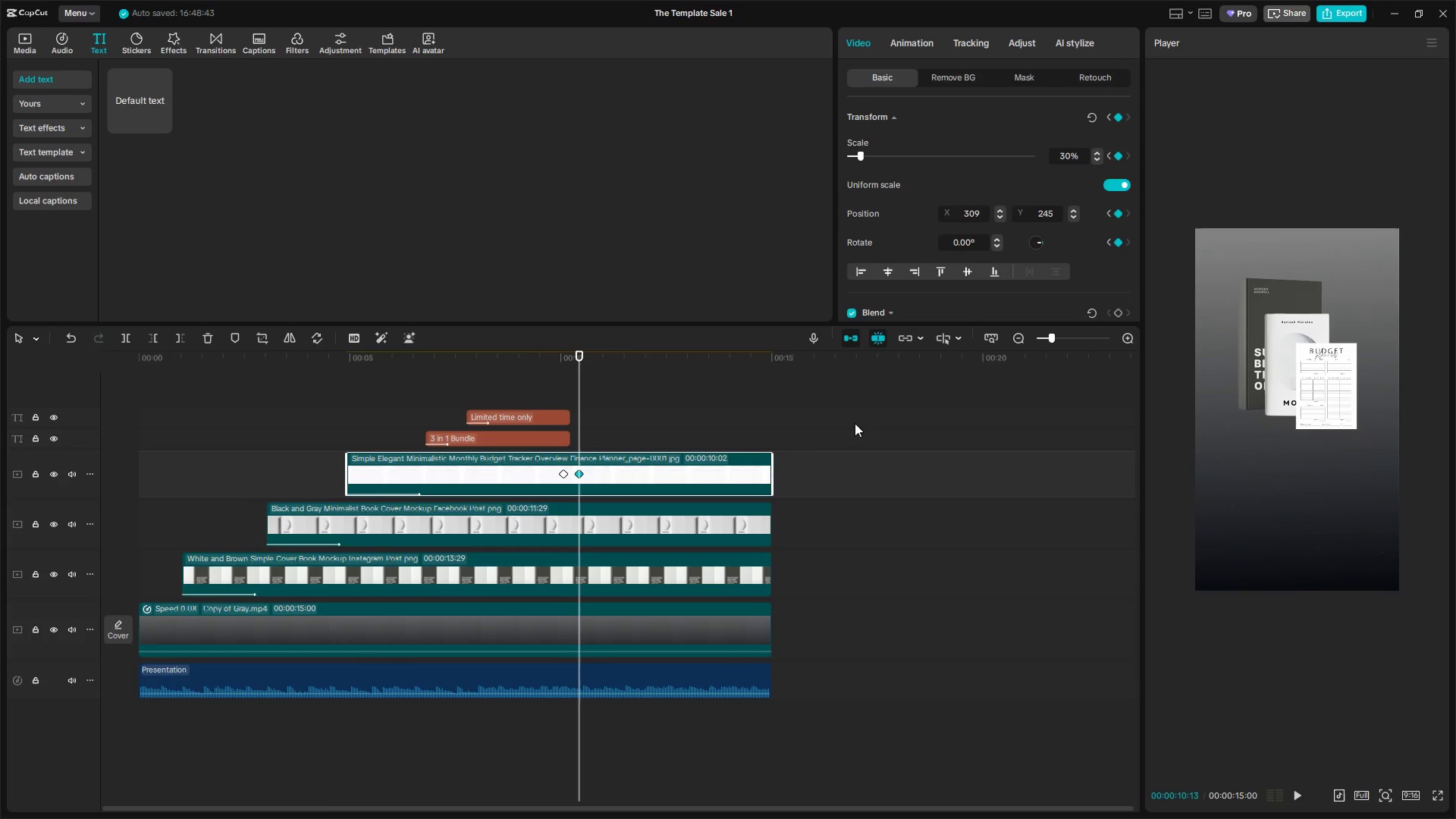 
hold_key(key=ControlLeft, duration=0.62)
 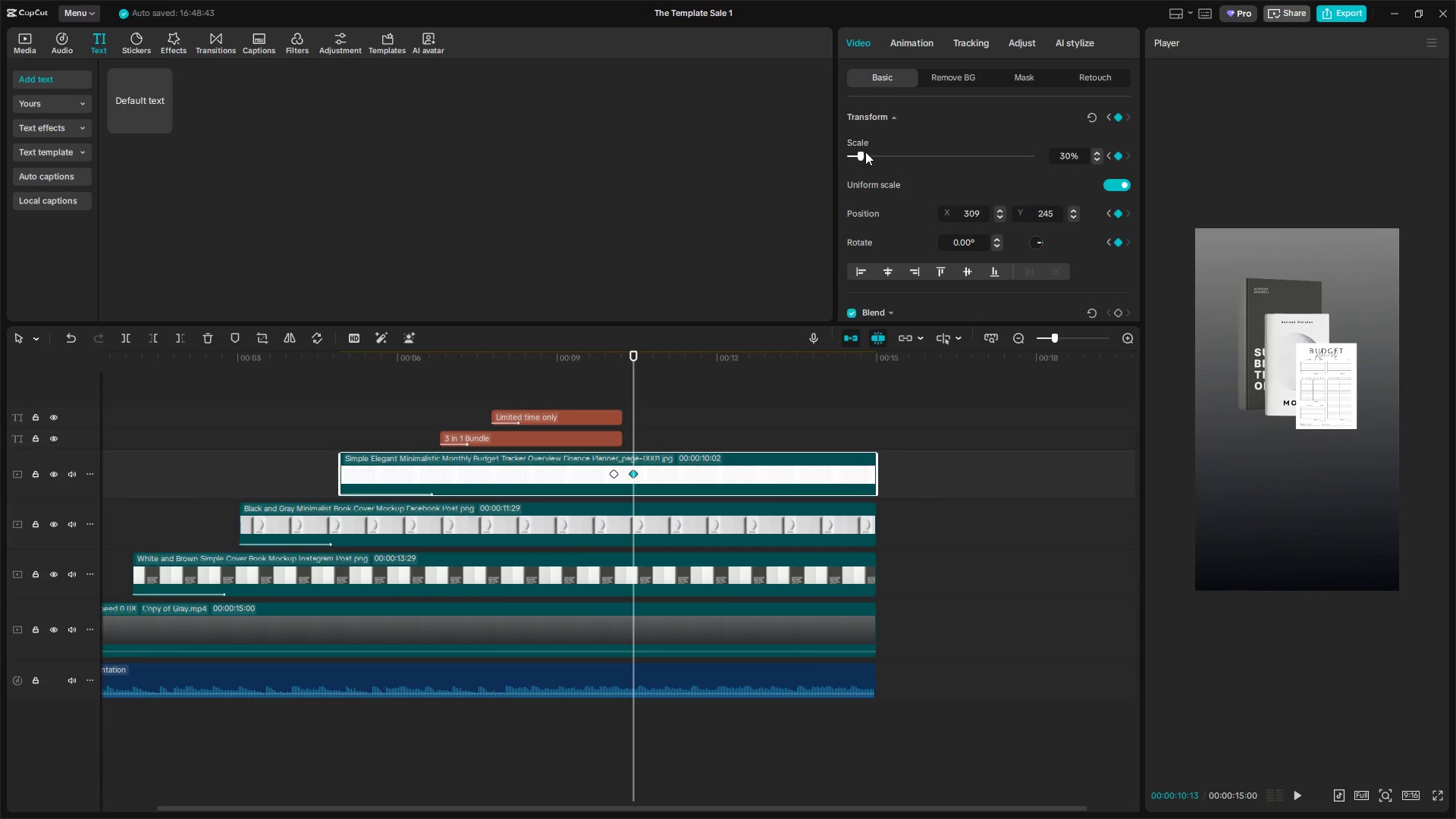 
left_click_drag(start_coordinate=[865, 152], to_coordinate=[879, 153])
 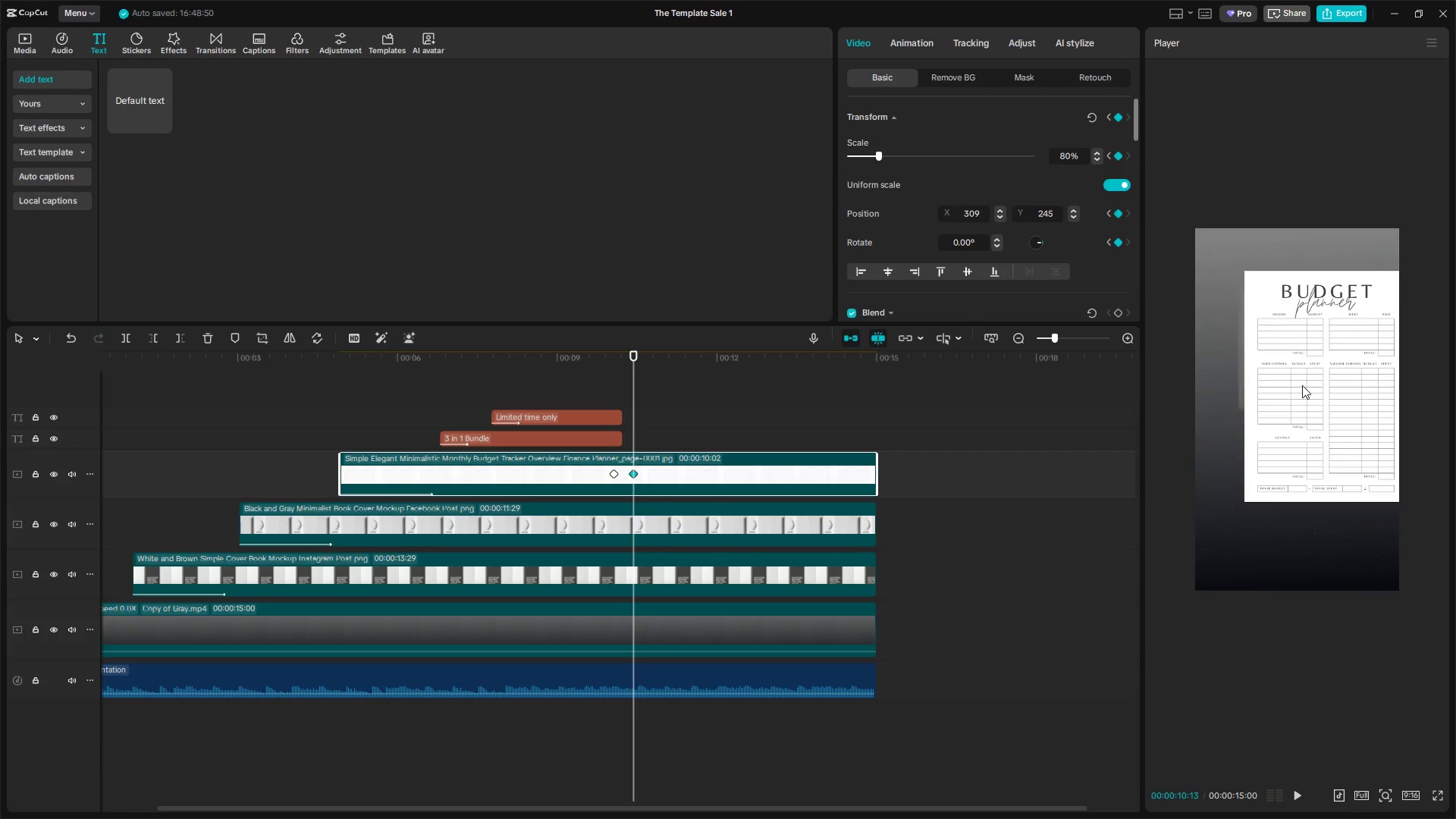 
scroll: coordinate [762, 508], scroll_direction: up, amount: 4.0
 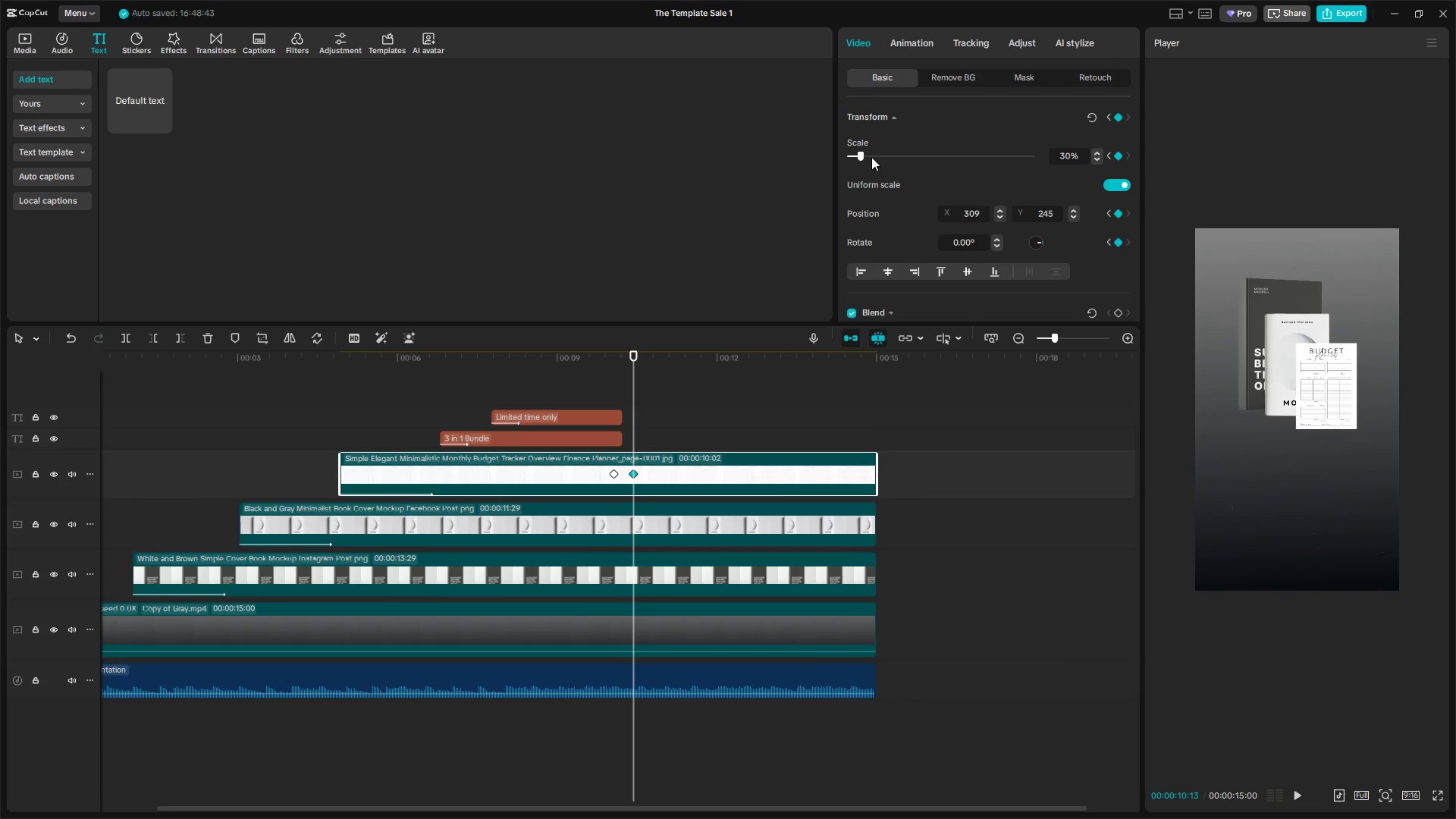 
left_click_drag(start_coordinate=[1322, 395], to_coordinate=[1276, 393])
 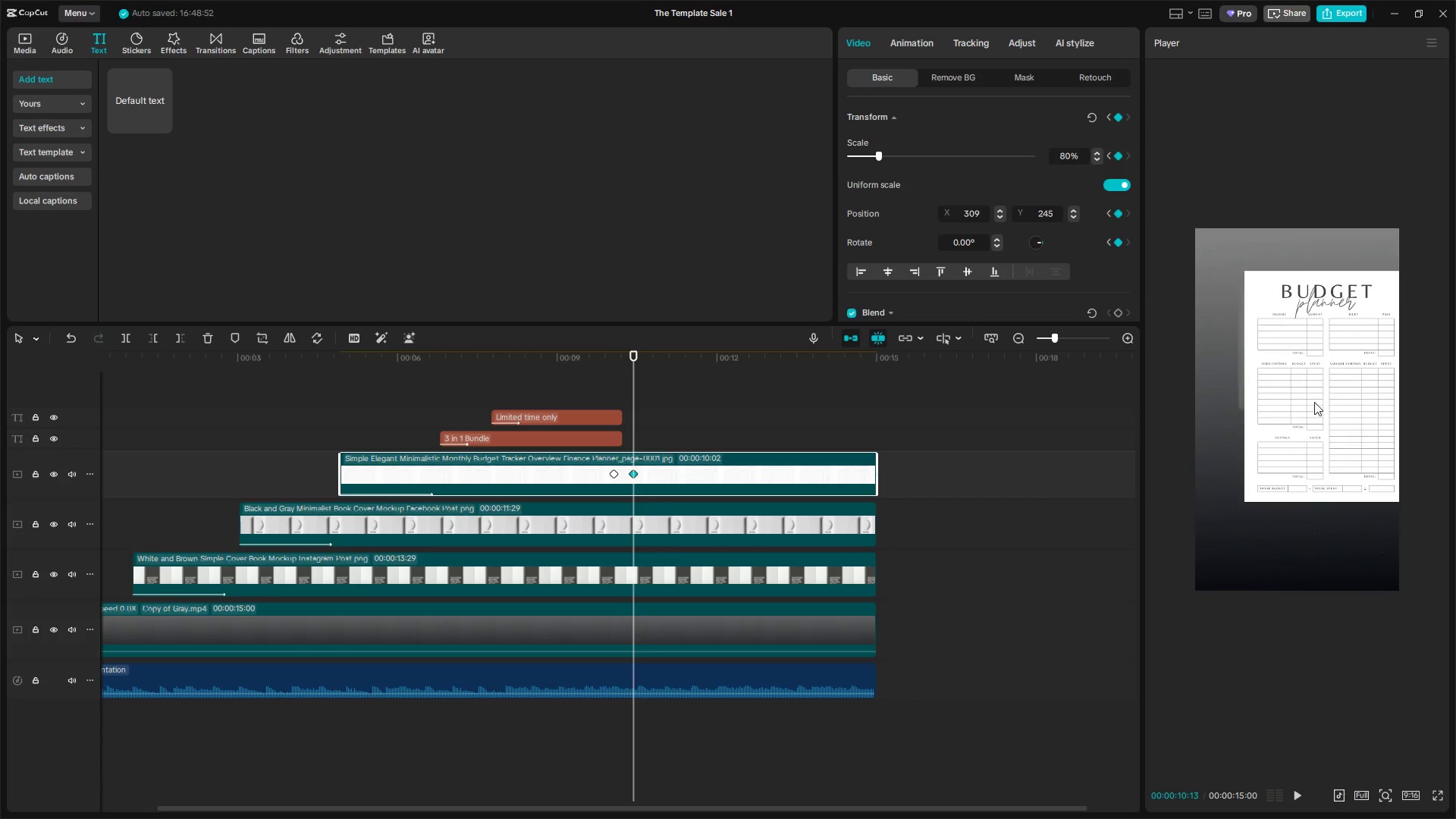 
left_click_drag(start_coordinate=[1323, 402], to_coordinate=[1266, 418])
 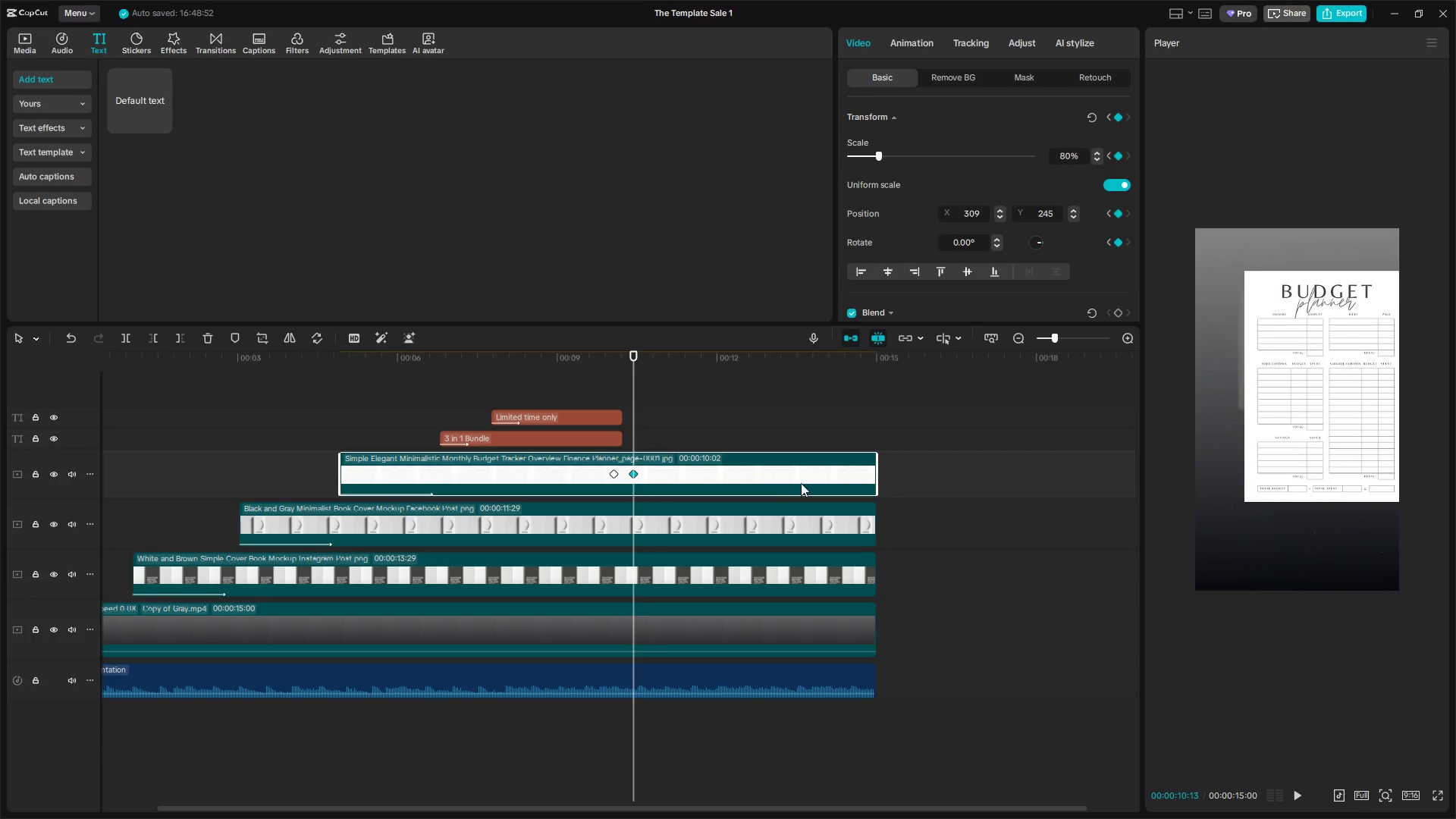 
left_click([761, 468])
 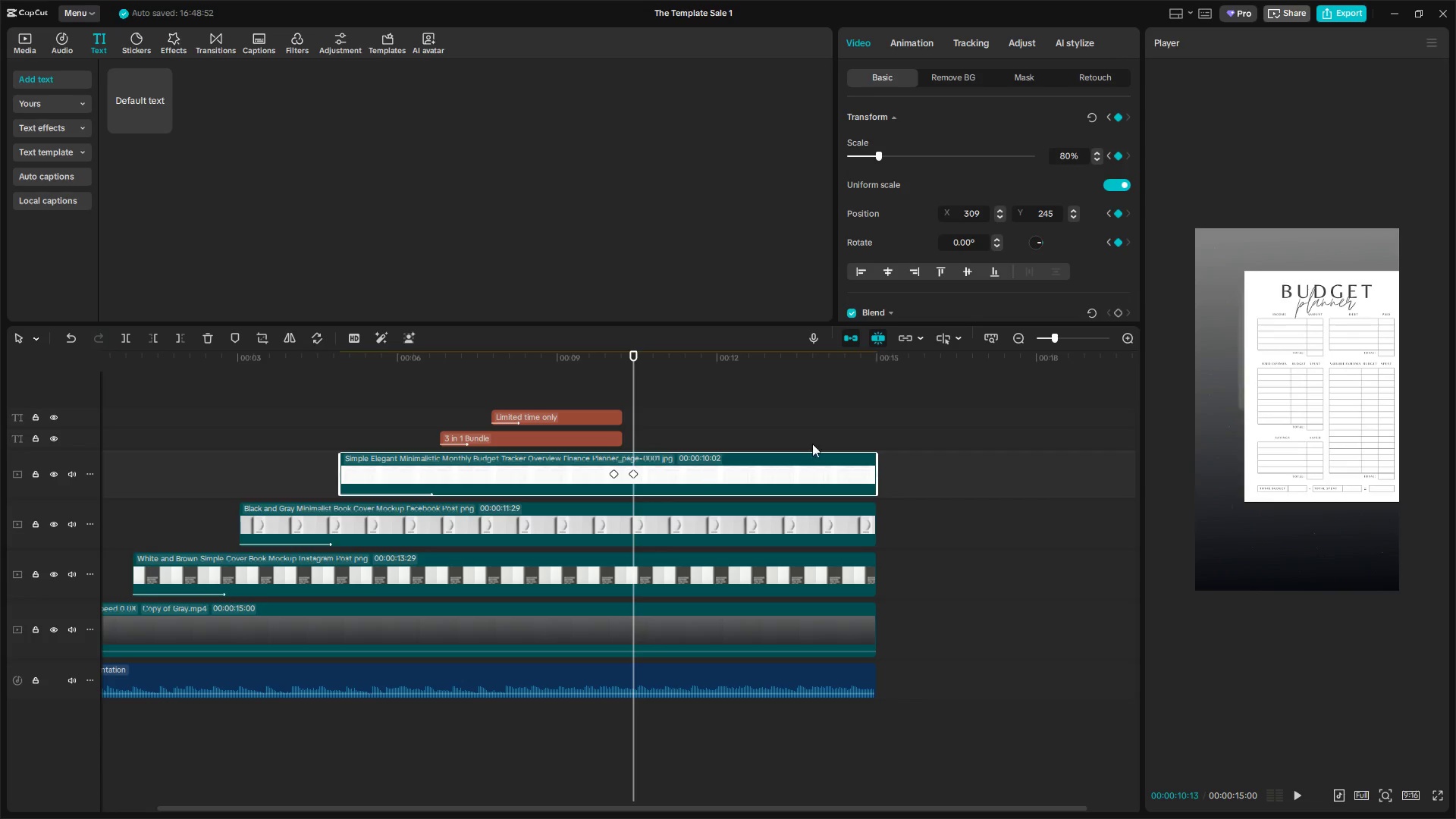 
left_click_drag(start_coordinate=[1336, 497], to_coordinate=[1332, 497])
 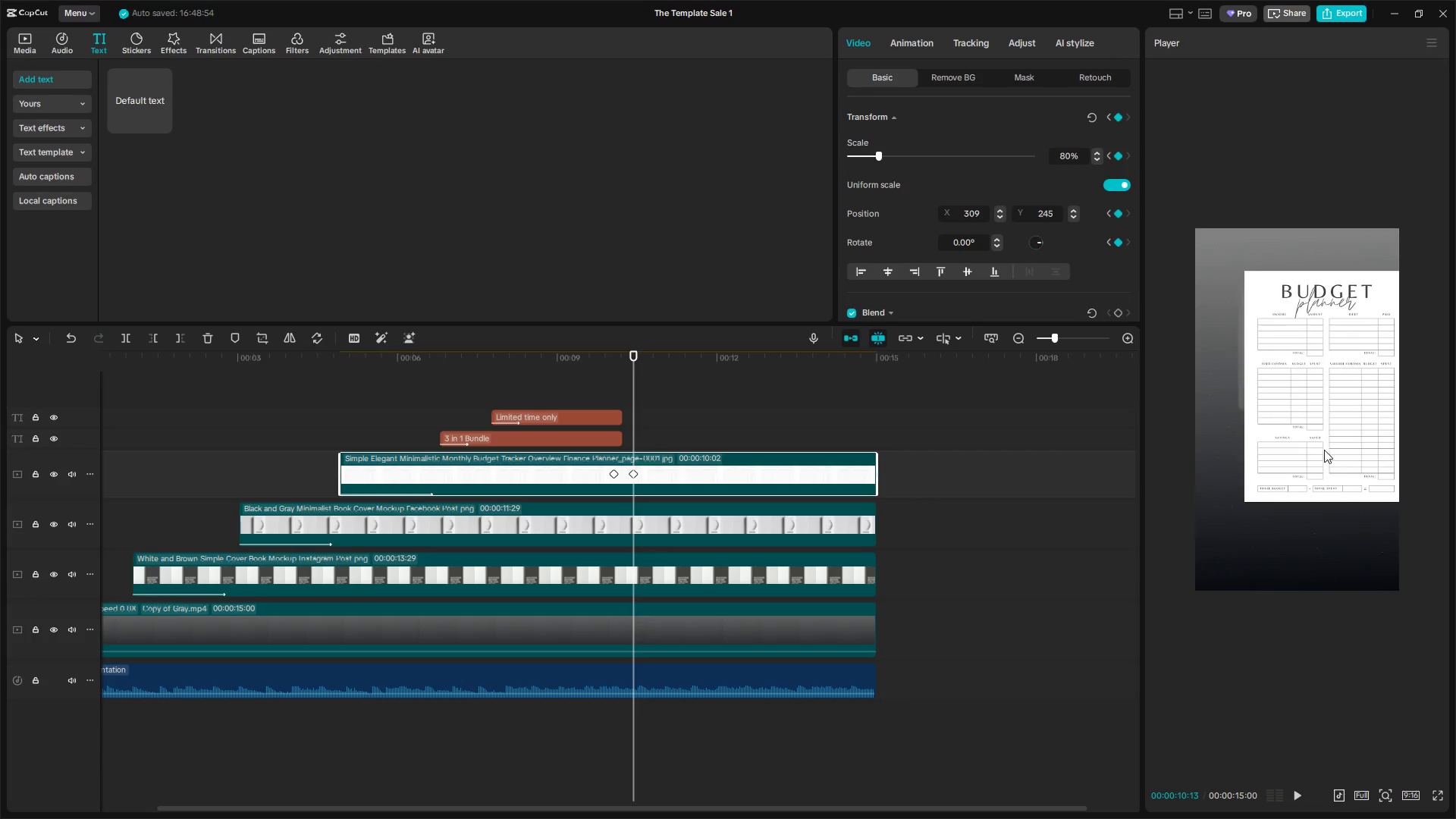 
double_click([1323, 434])
 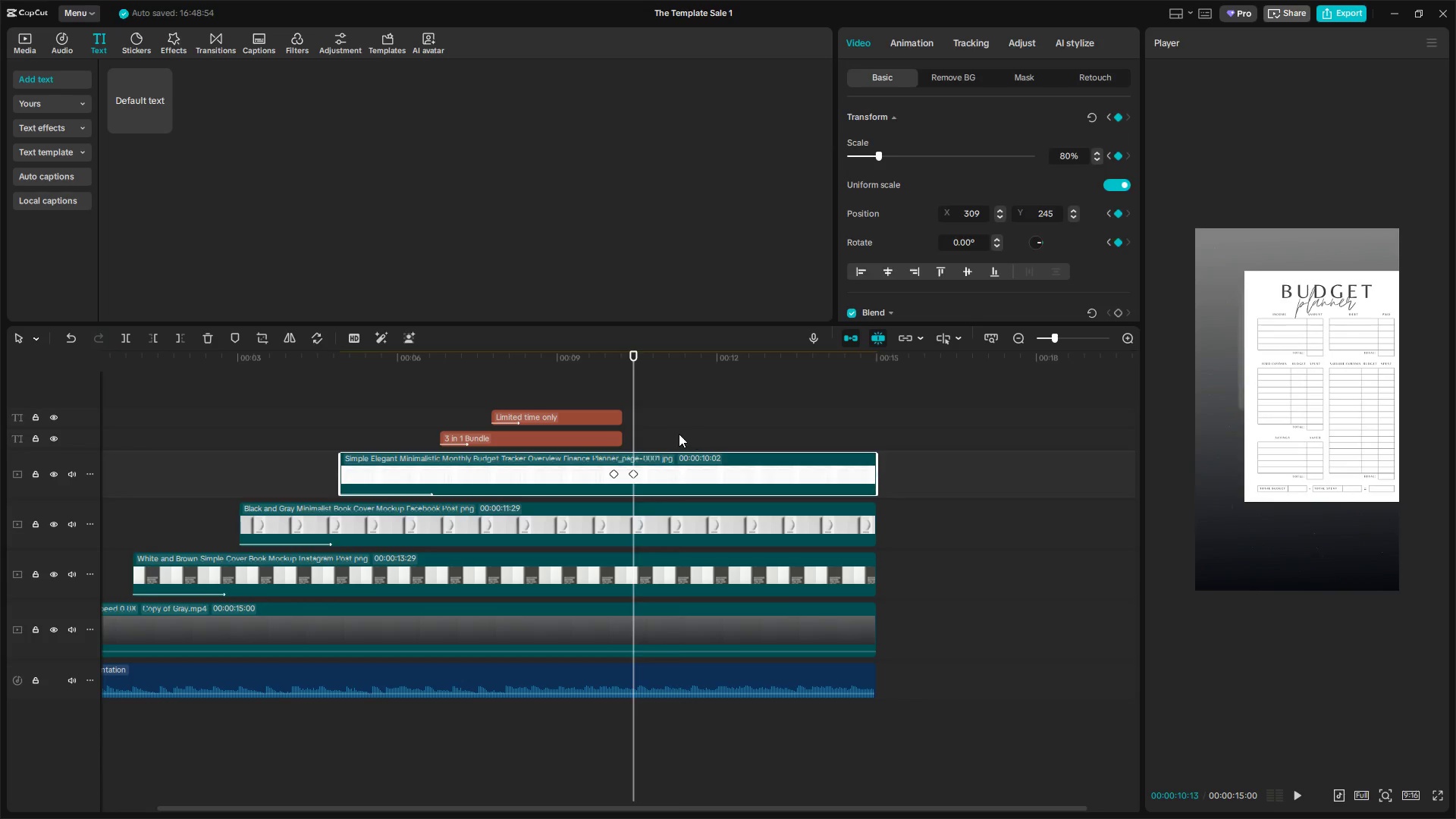 
double_click([684, 473])
 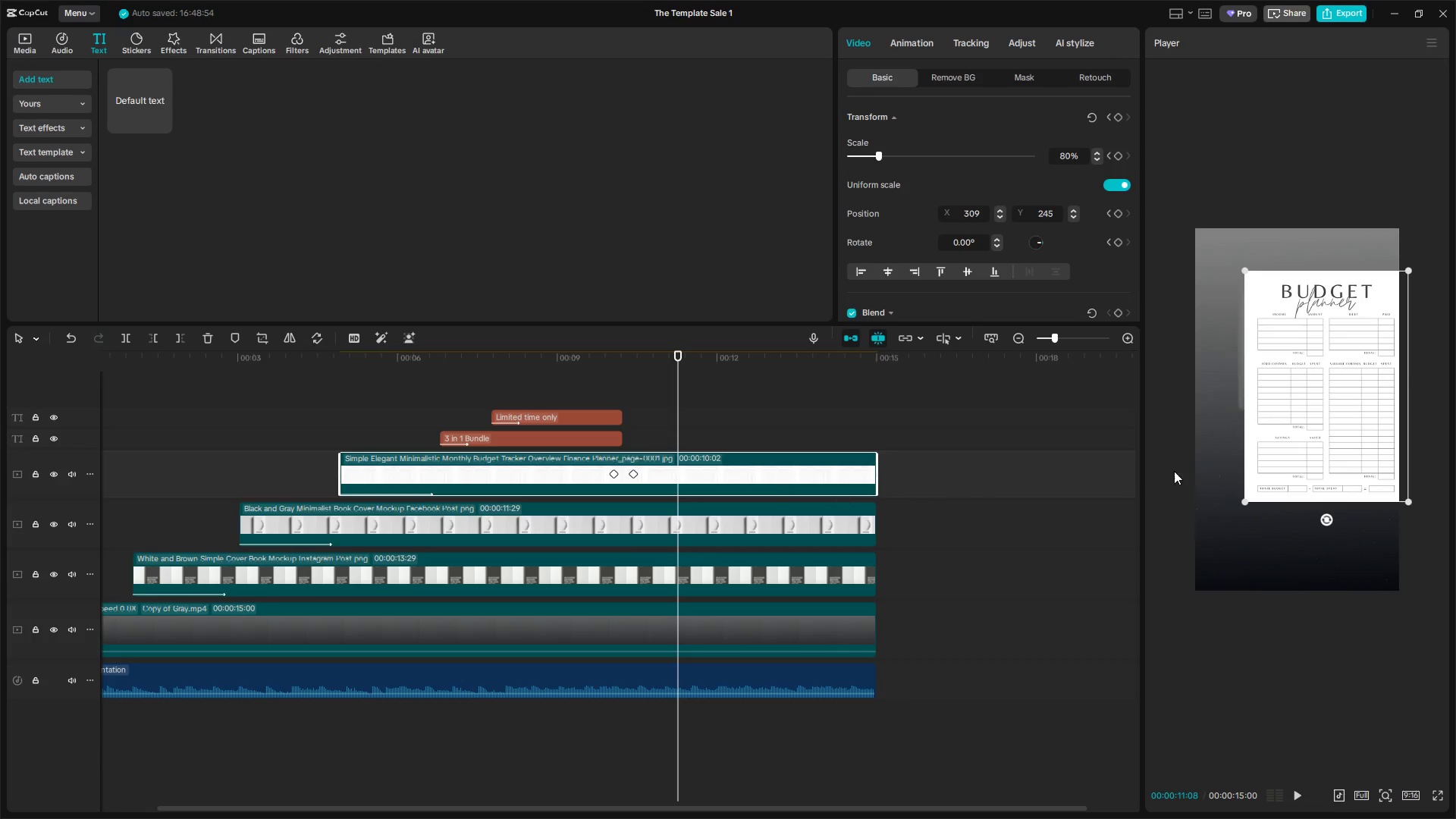 
left_click_drag(start_coordinate=[1323, 412], to_coordinate=[1296, 416])
 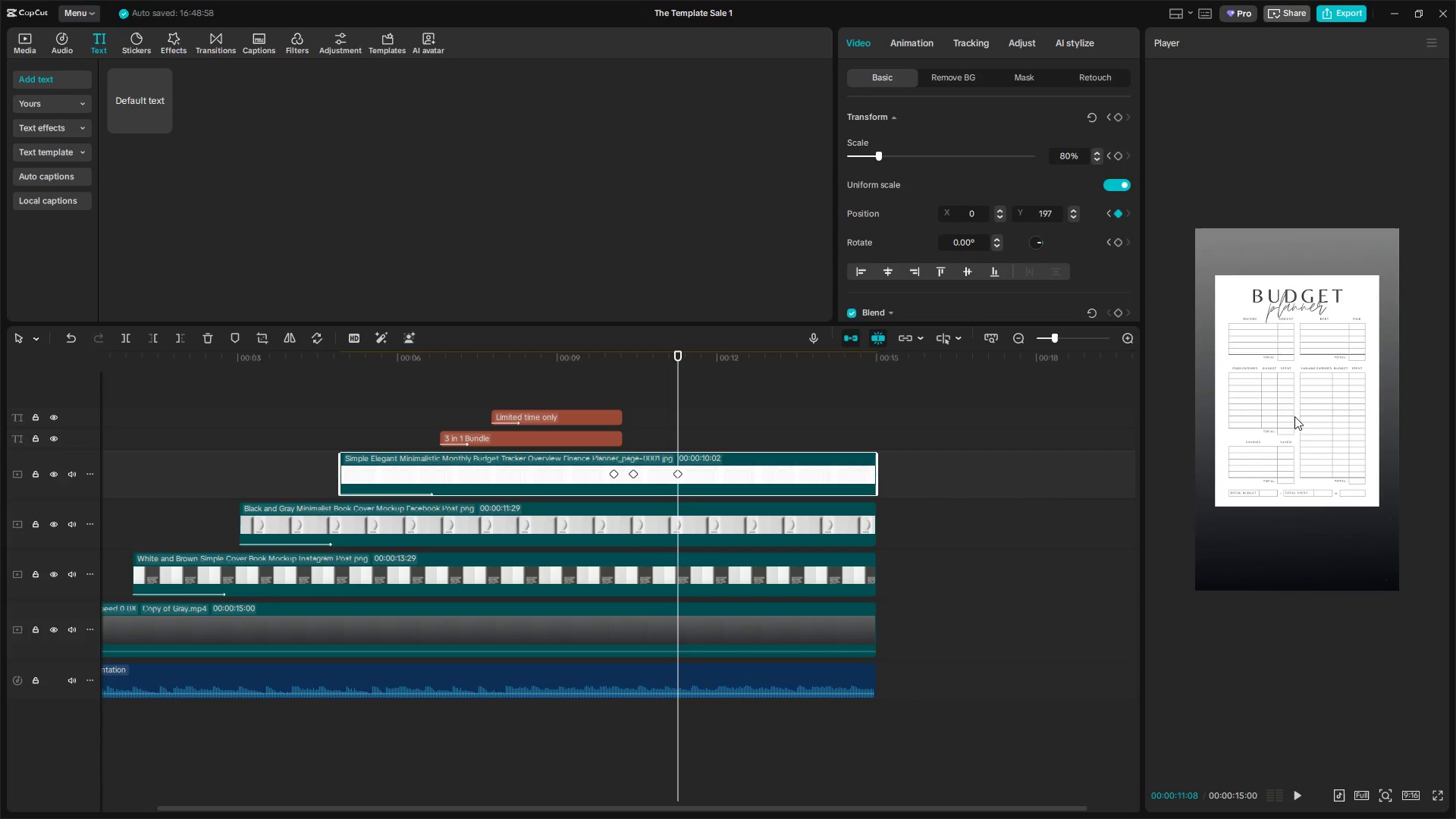 
key(Control+Z)
 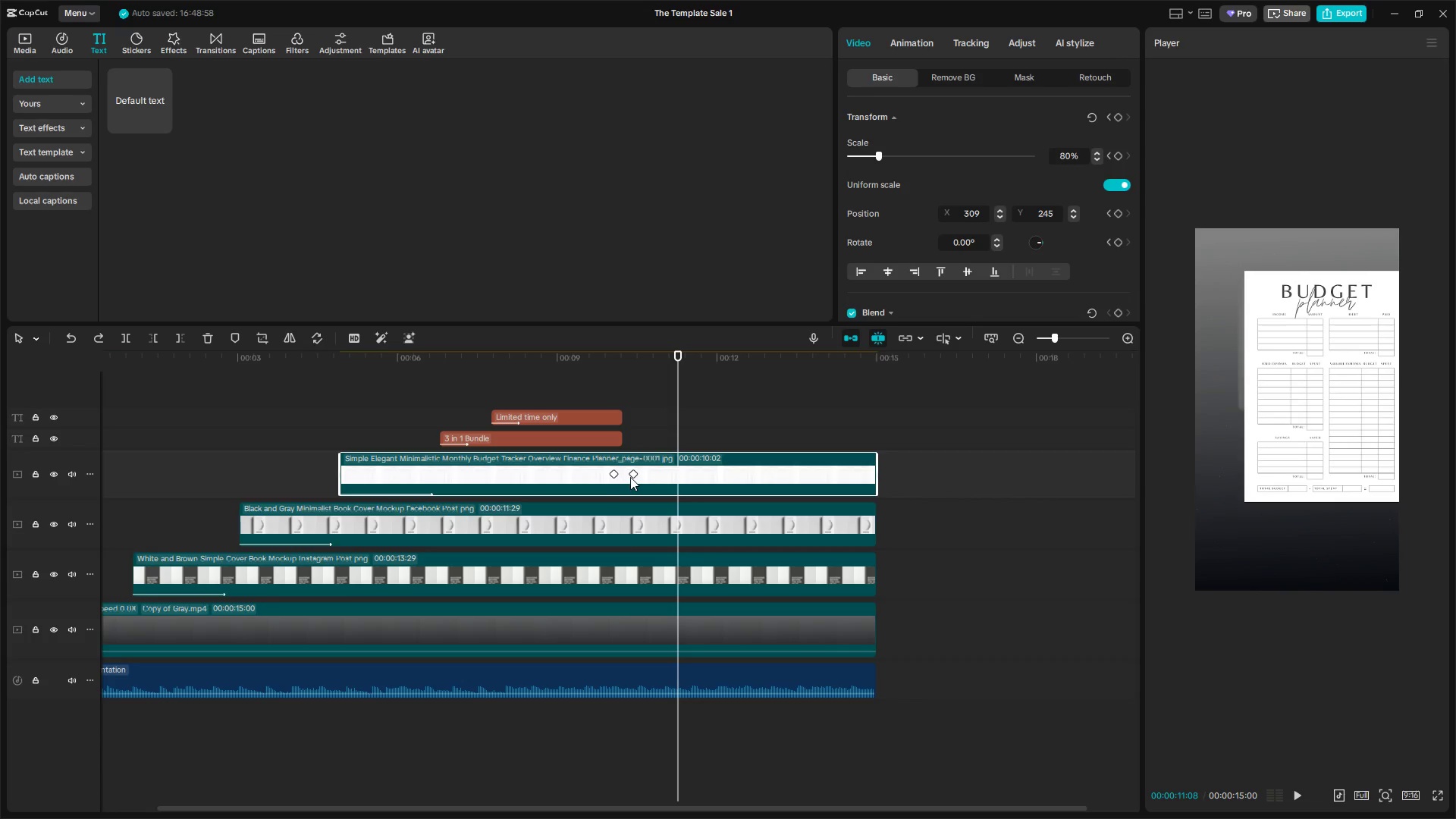 
left_click([632, 474])
 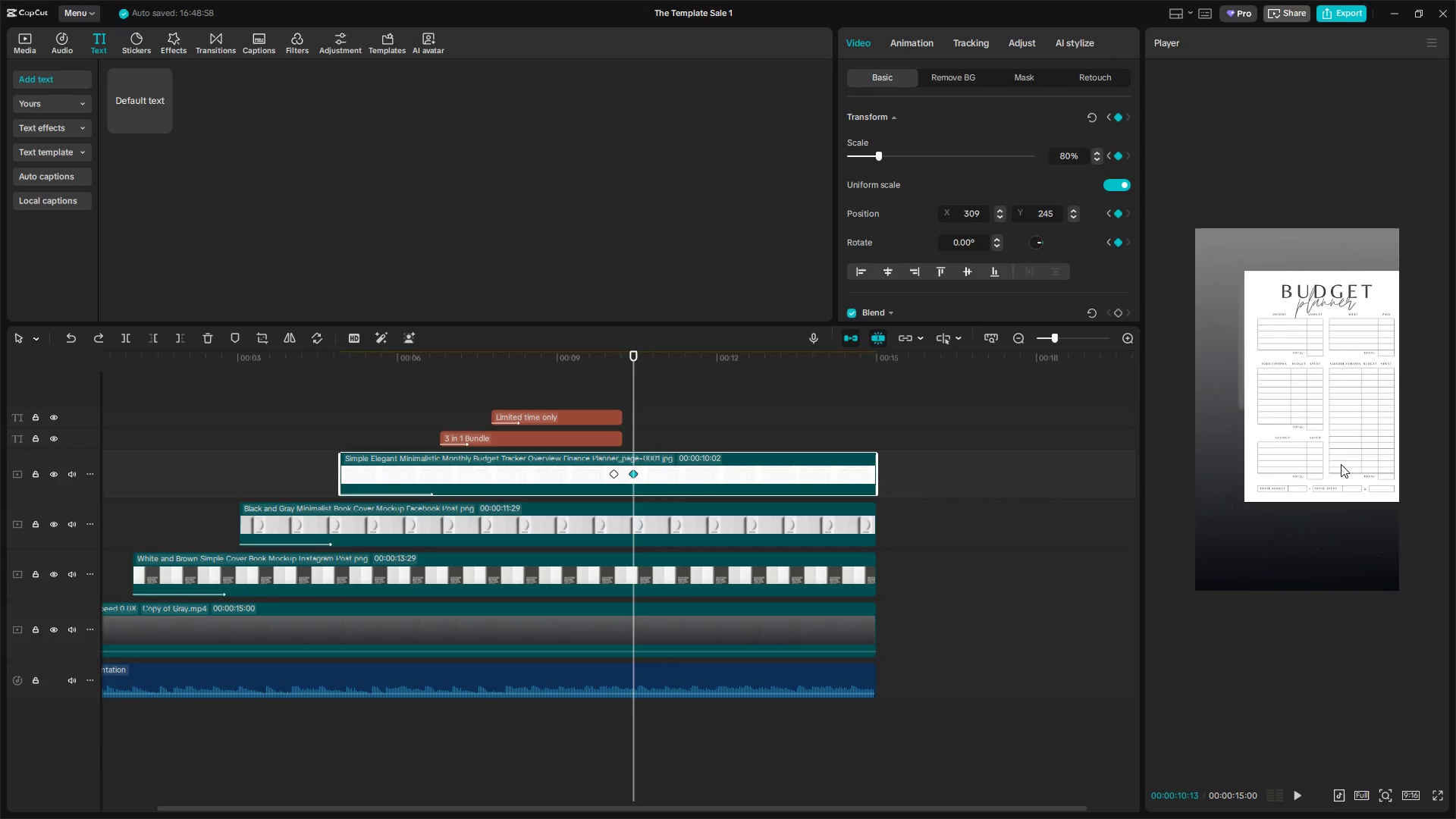 
left_click_drag(start_coordinate=[1339, 440], to_coordinate=[1311, 452])
 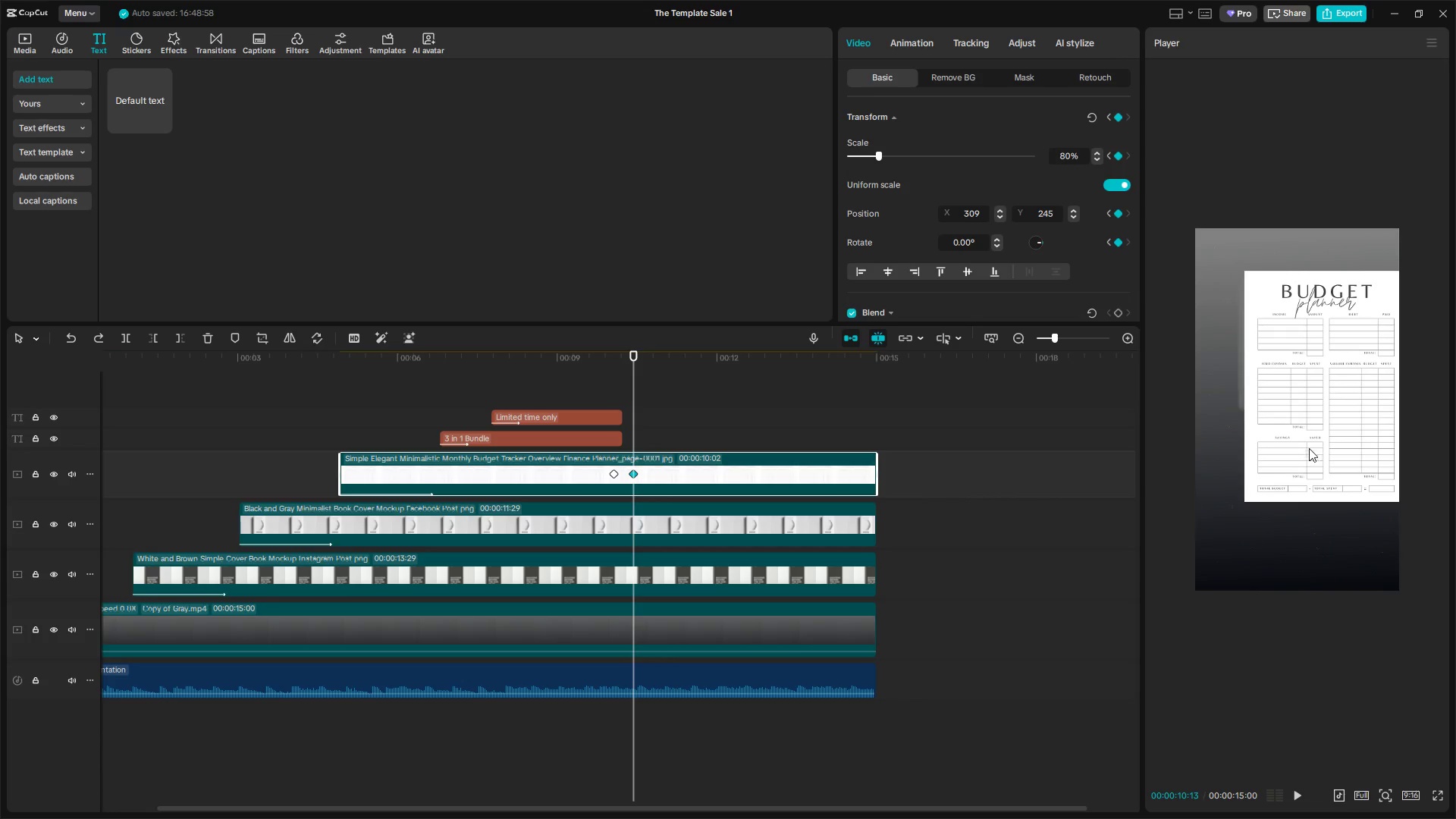 
double_click([1309, 444])
 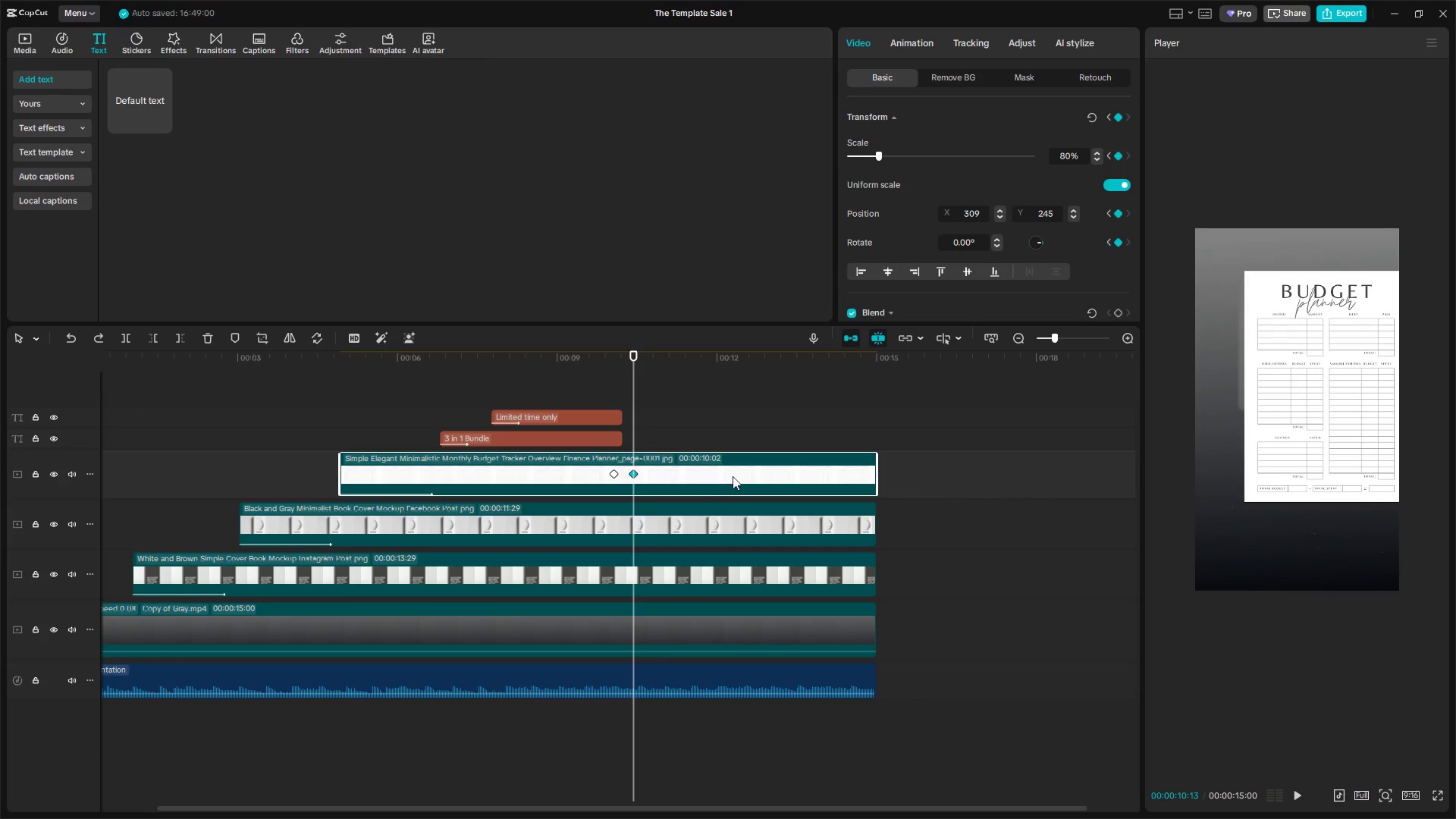 
hold_key(key=ControlLeft, duration=0.31)
 